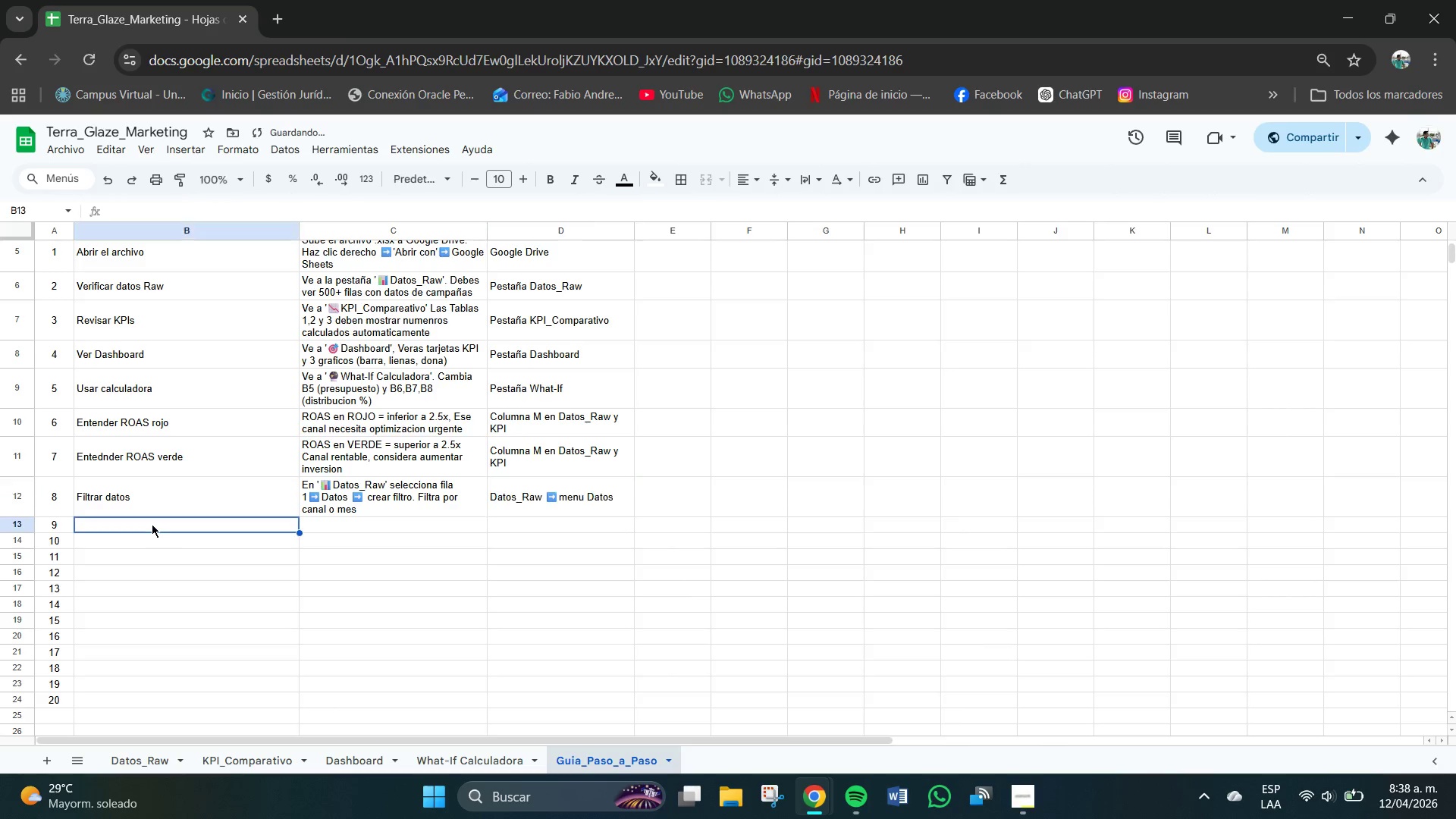 
type(Tba)
key(Backspace)
key(Backspace)
type(ablas Didacticas)
key(Backspace)
key(Backspace)
key(Backspace)
key(Backspace)
type(dinamicas)
key(Tab)
type(vea a insertar )
 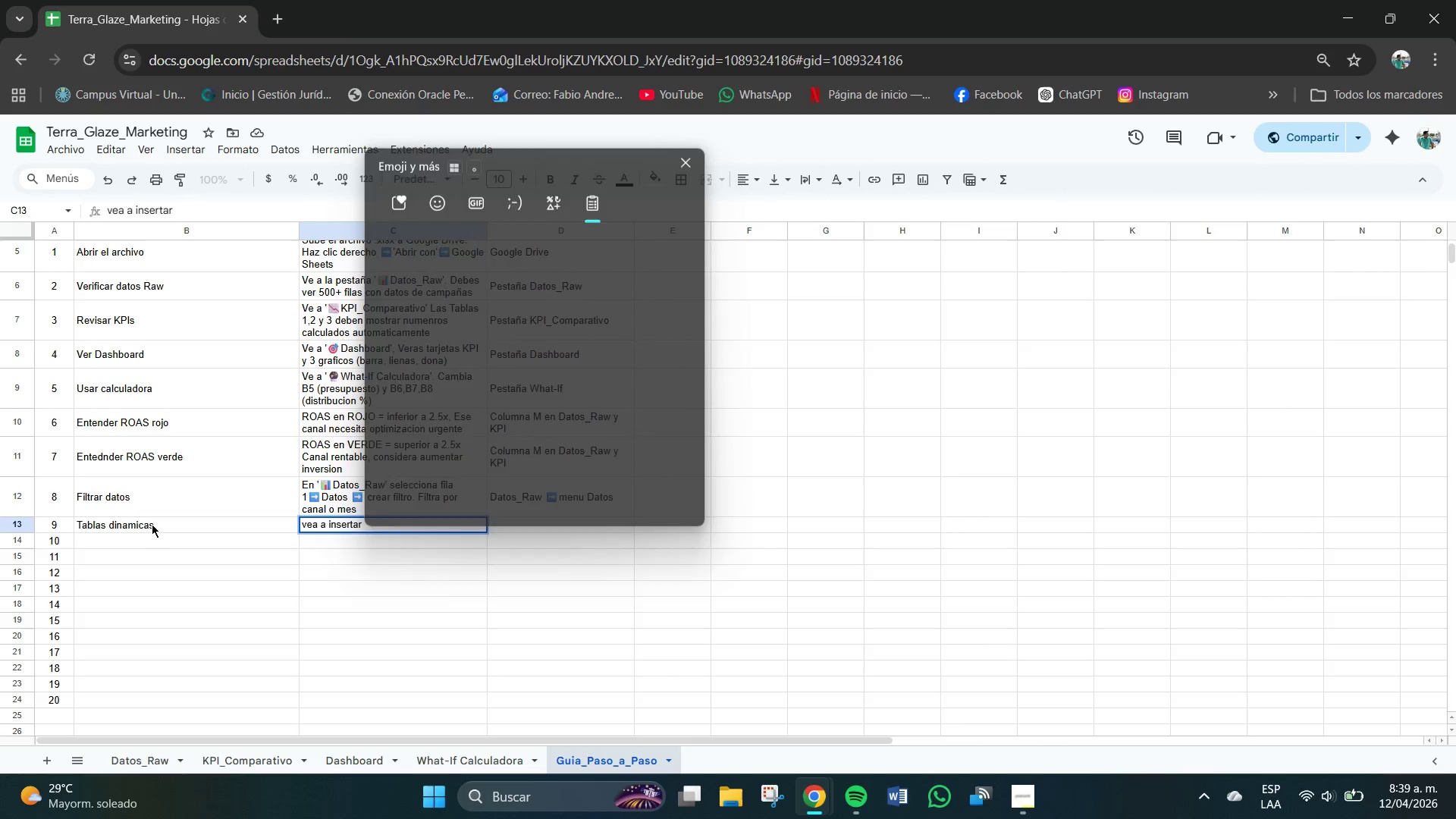 
key(Meta+V)
 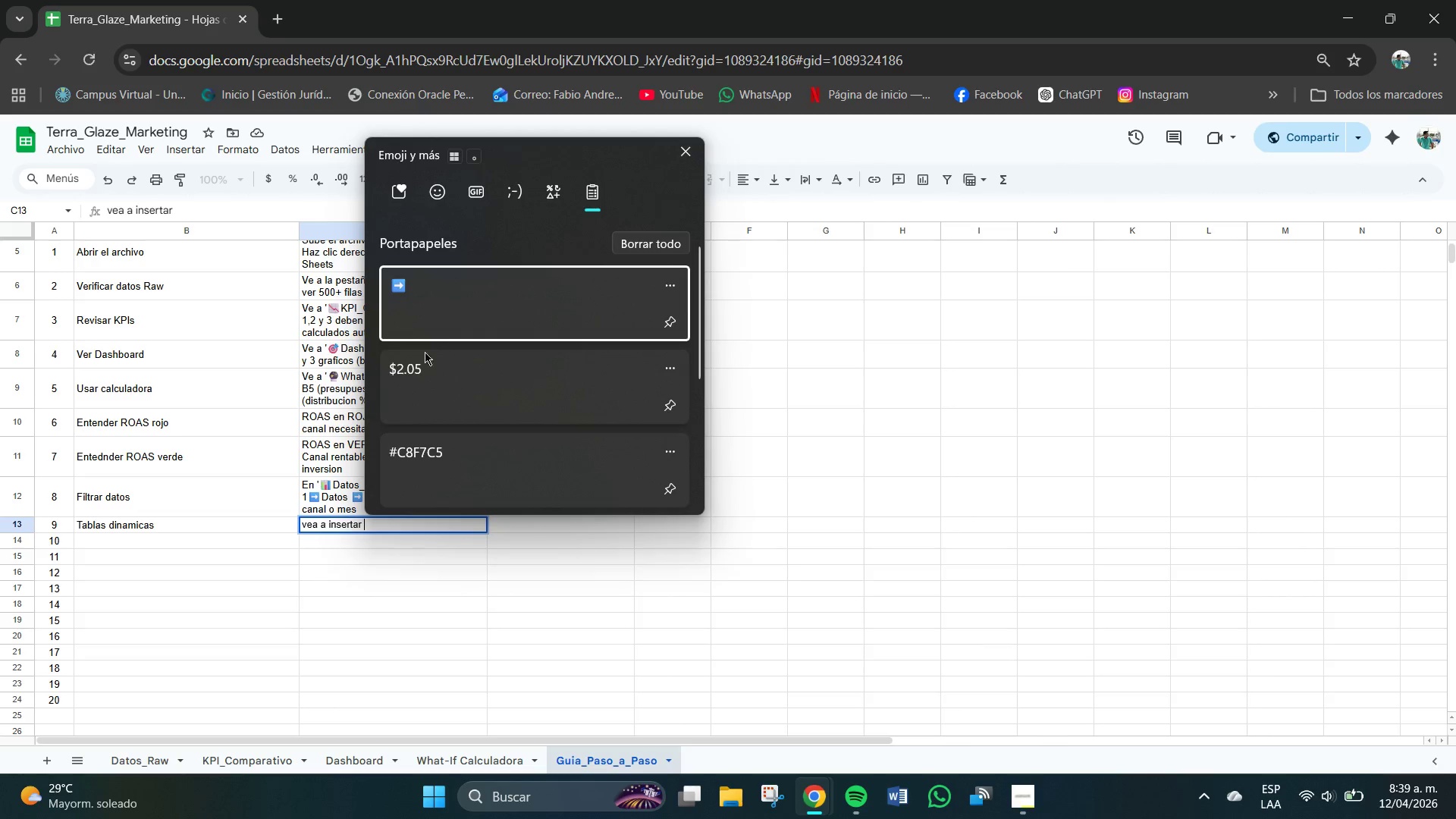 
left_click([449, 313])
 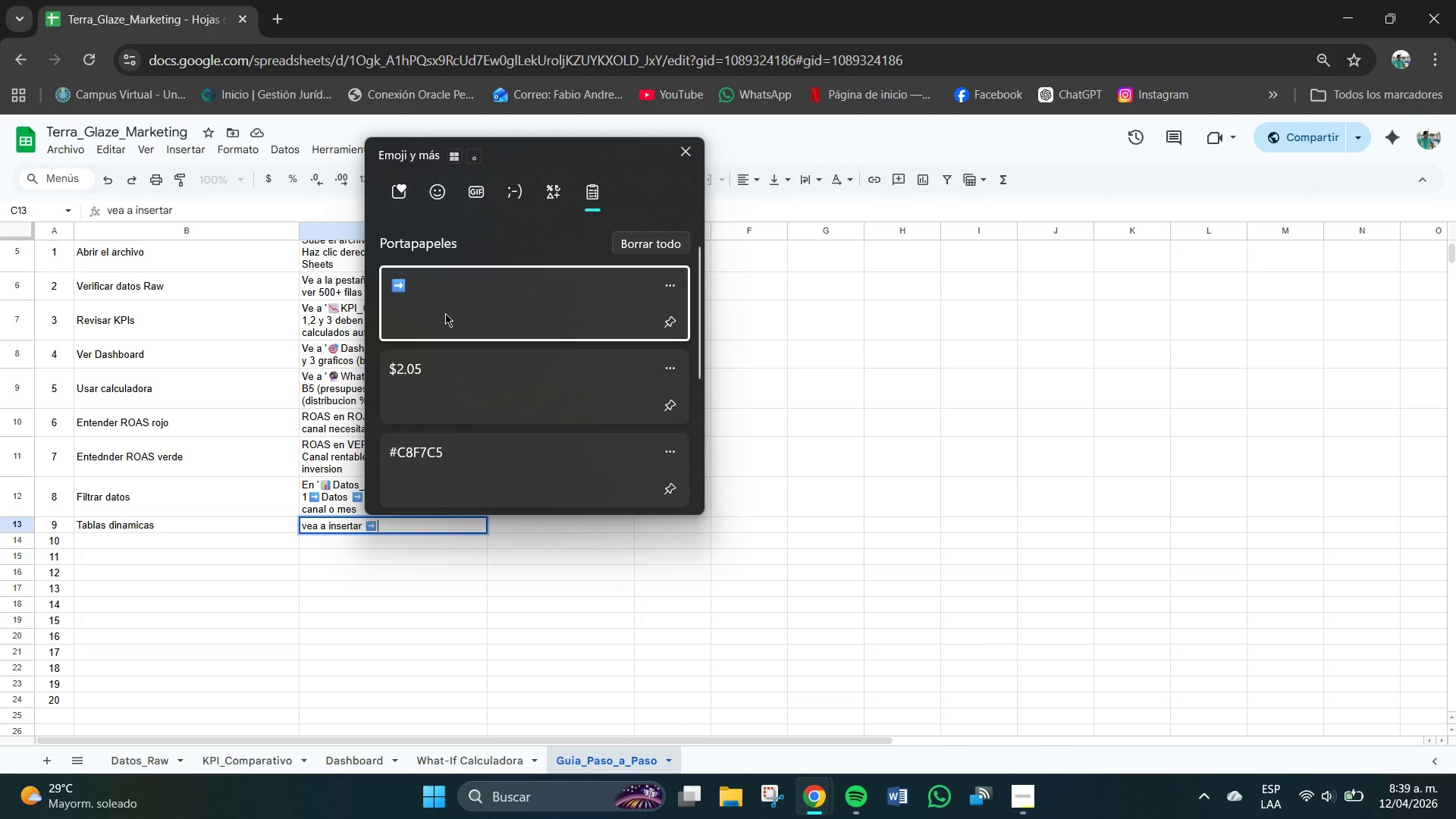 
key(Control+ControlLeft)
 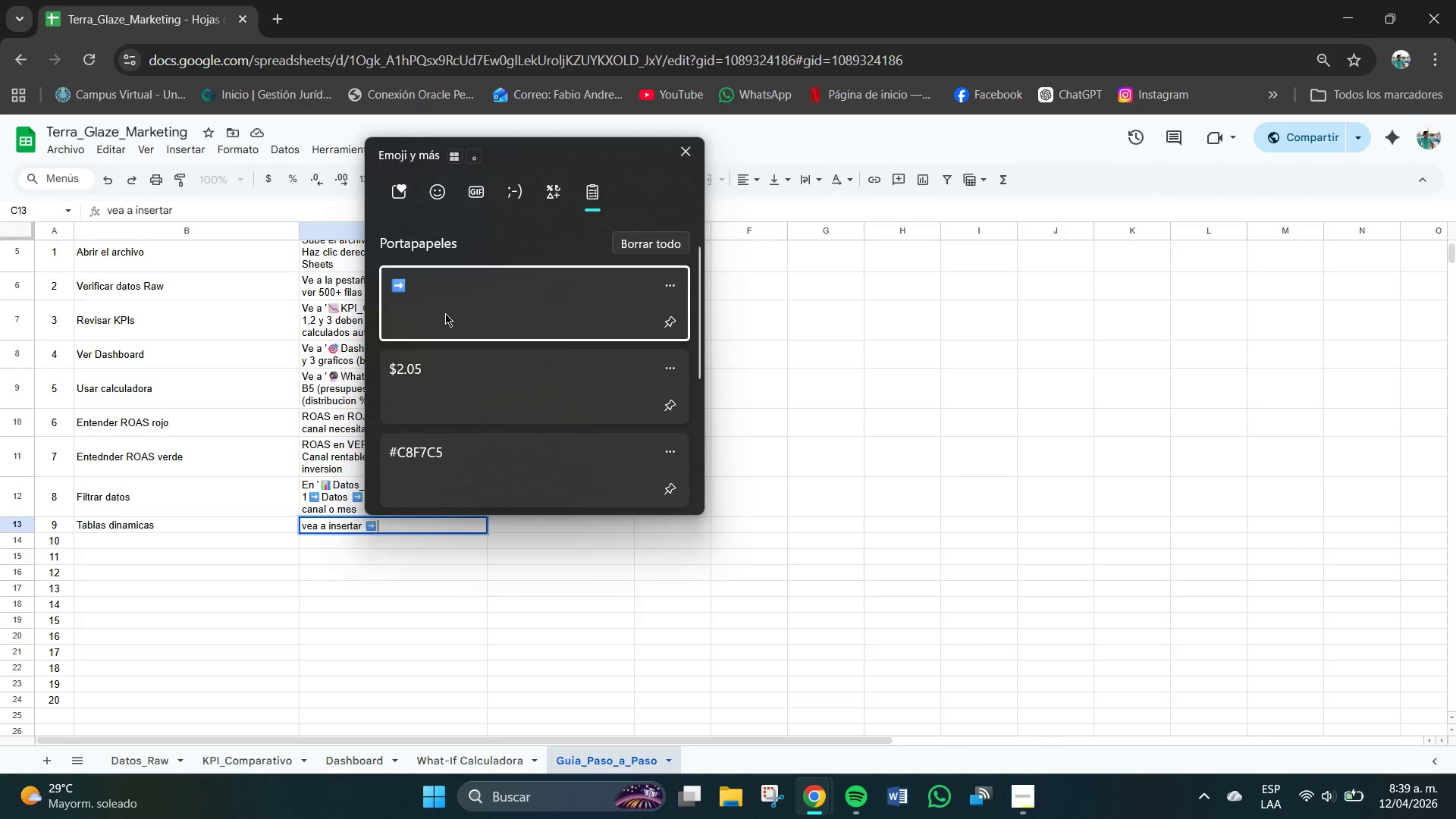 
key(Control+V)
 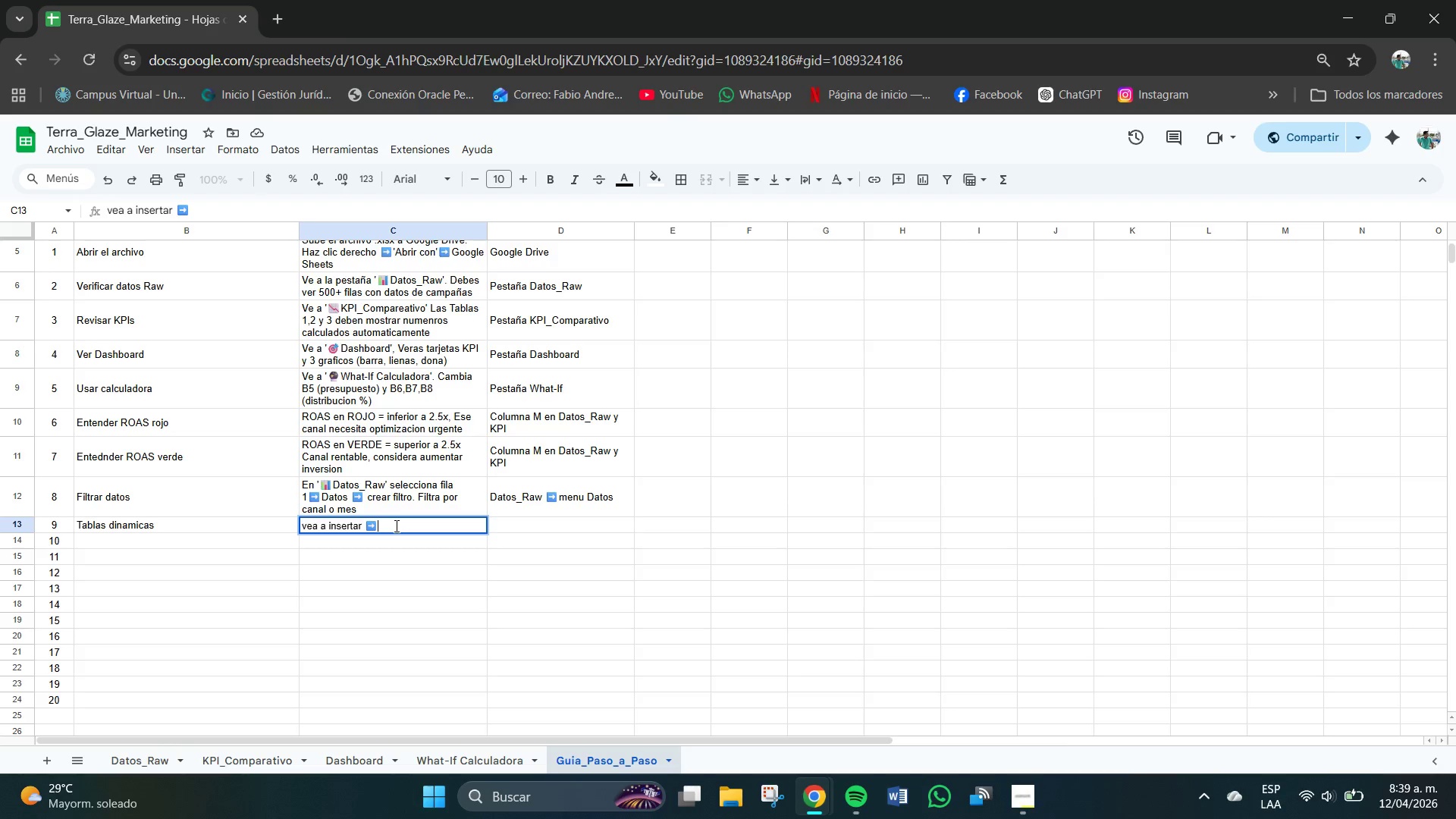 
type( Tbala)
key(Backspace)
key(Backspace)
key(Backspace)
key(Backspace)
key(Backspace)
key(Backspace)
type(t)
key(Backspace)
type(Tabla dinamica. Selecciona el ranfo)
key(Backspace)
key(Backspace)
type(go de Dtos)
key(Backspace)
key(Backspace)
key(Backspace)
type(atos_Raw paraana`lisi)
key(Backspace)
key(Backspace)
key(Backspace)
key(Backspace)
key(Backspace)
type(lisis)
 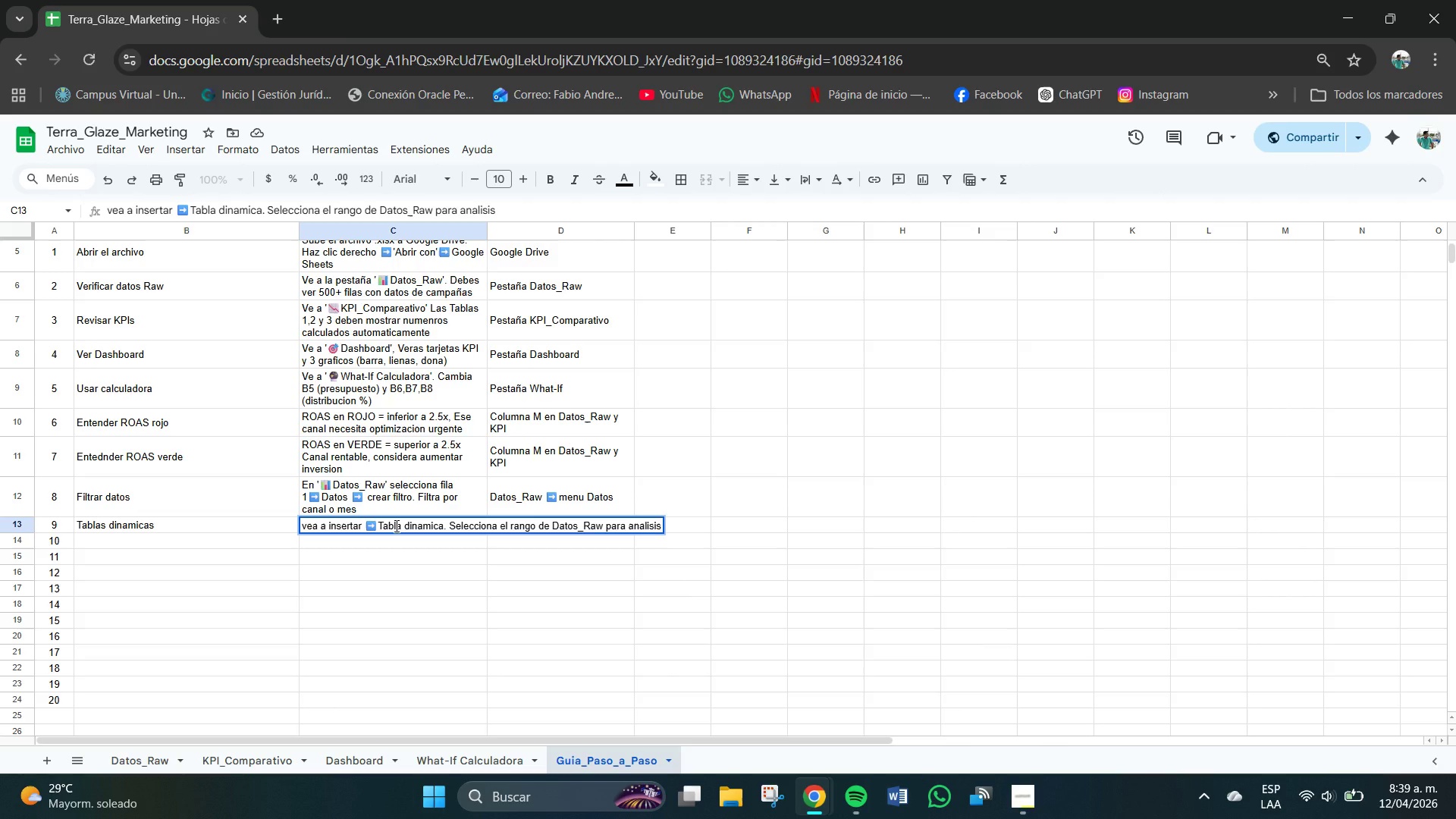 
hold_key(key=Space, duration=6.3)
 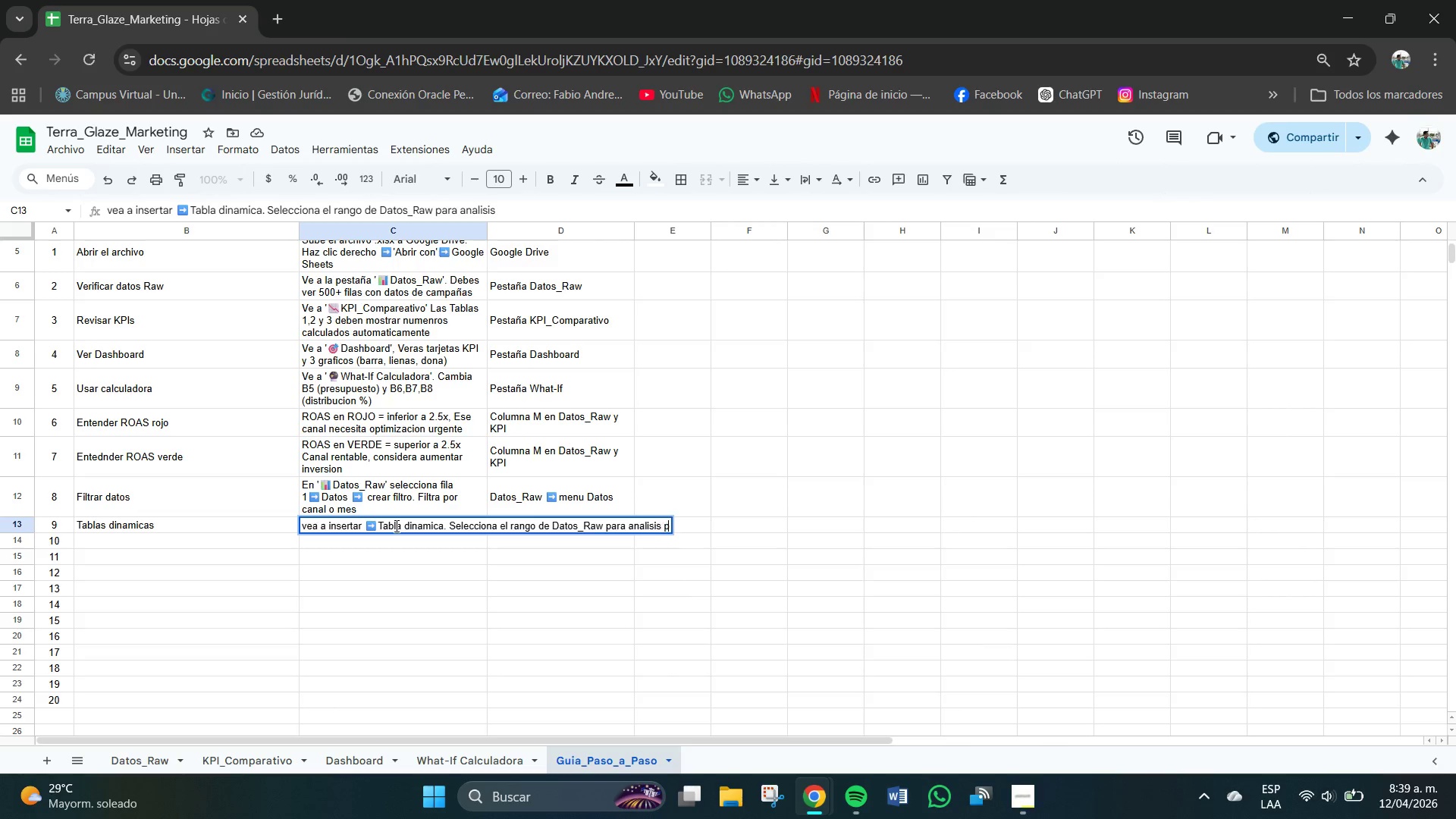 
type(propio)
 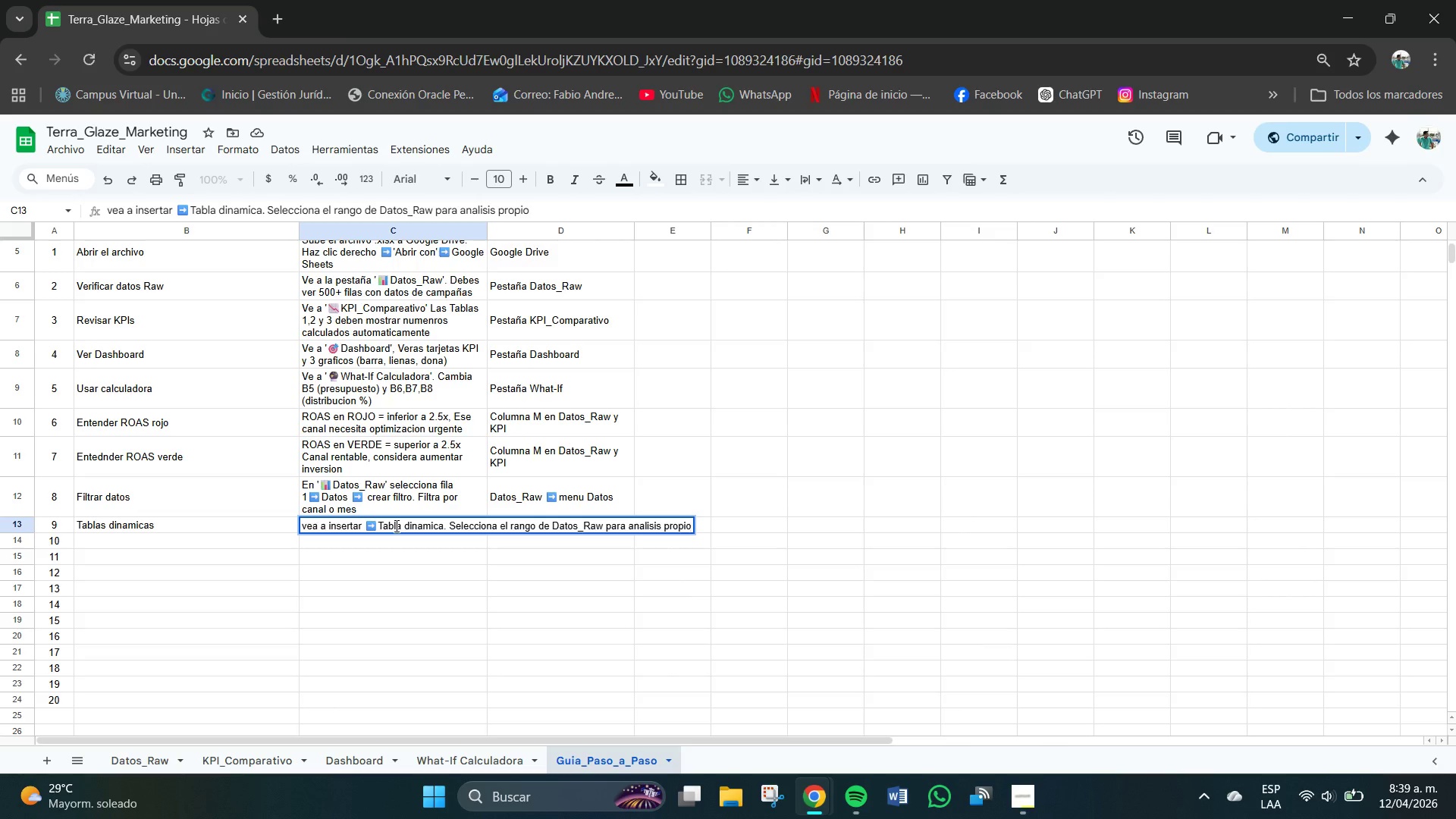 
wait(9.66)
 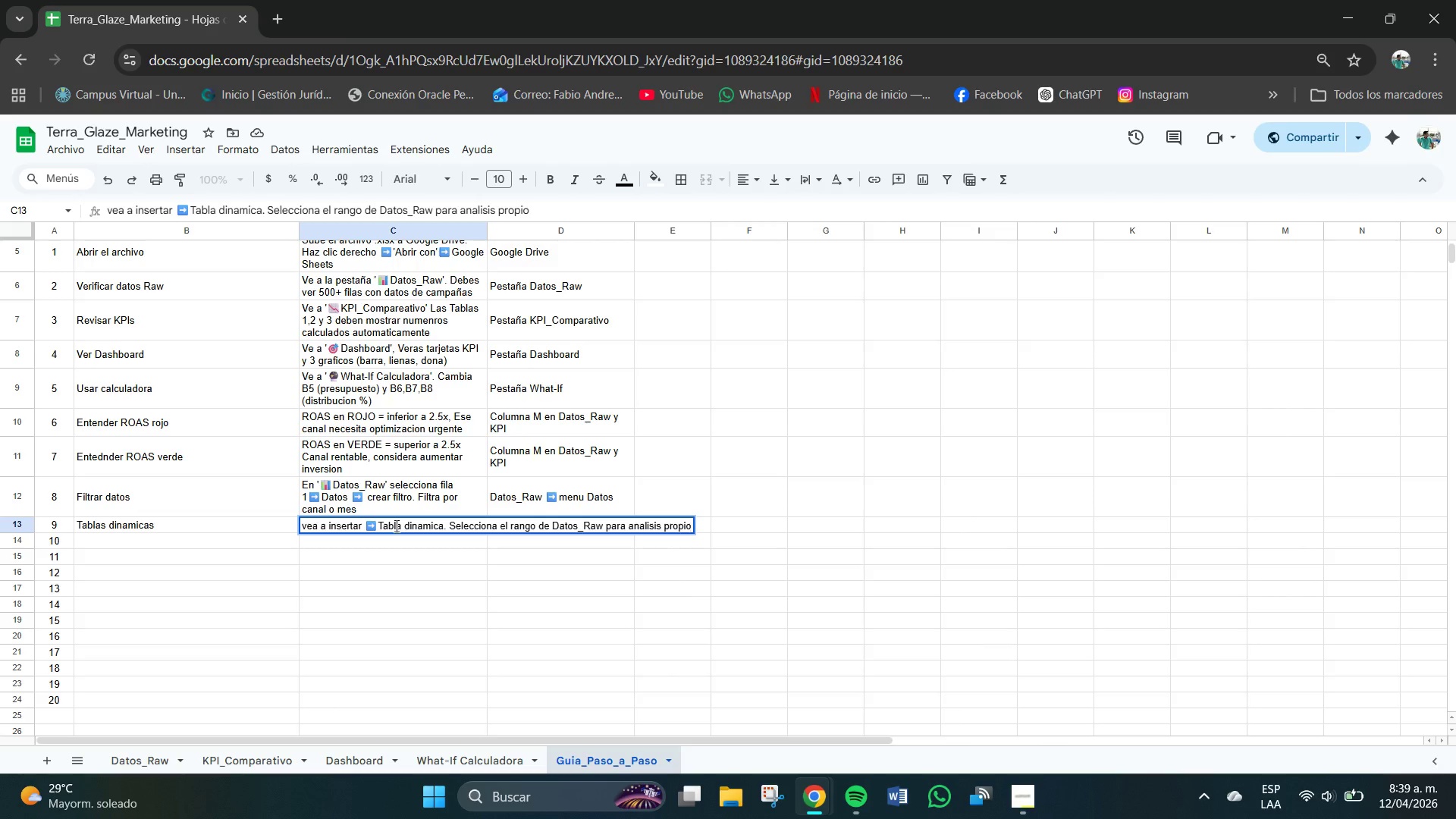 
key(Enter)
 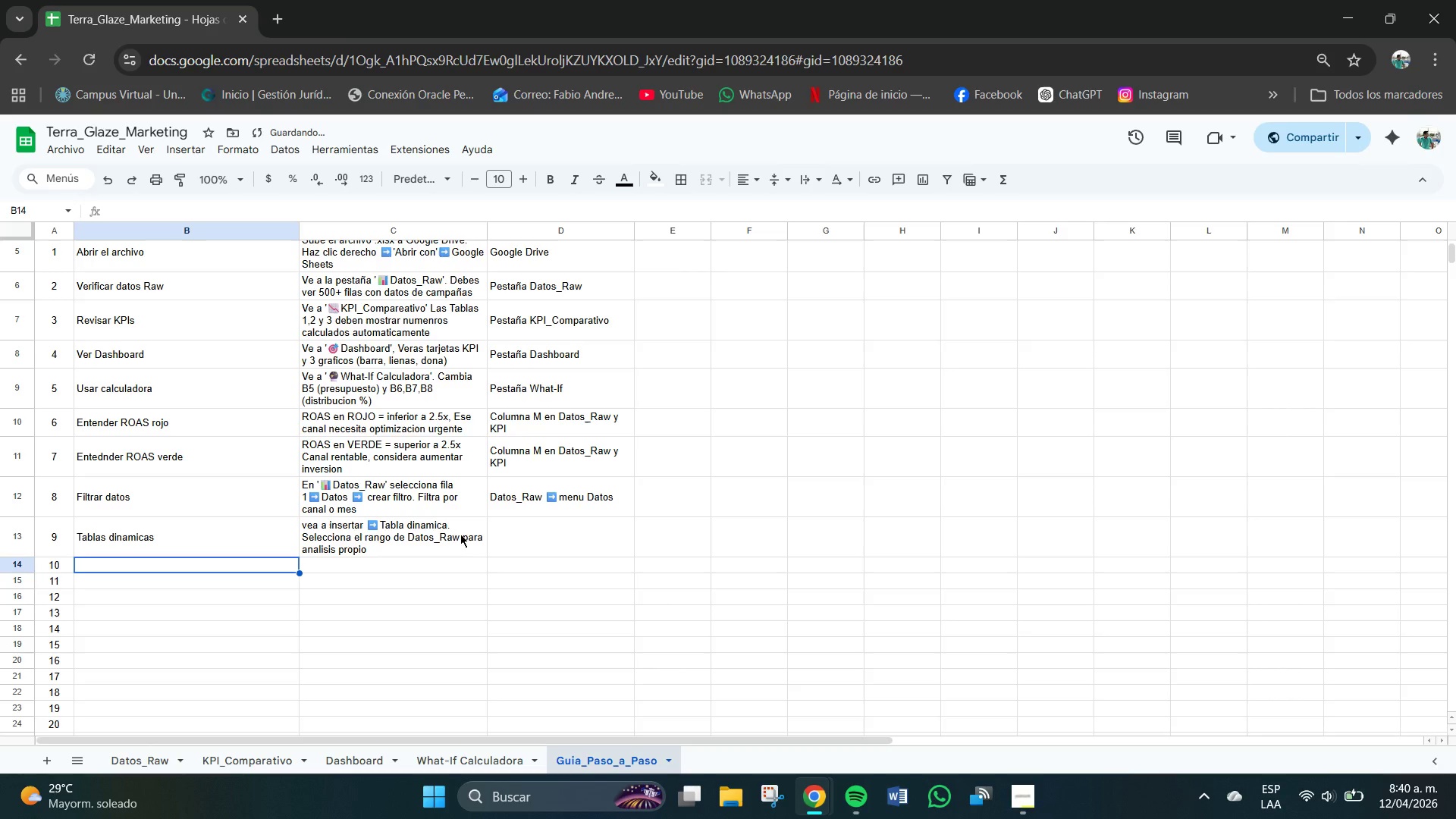 
left_click([544, 541])
 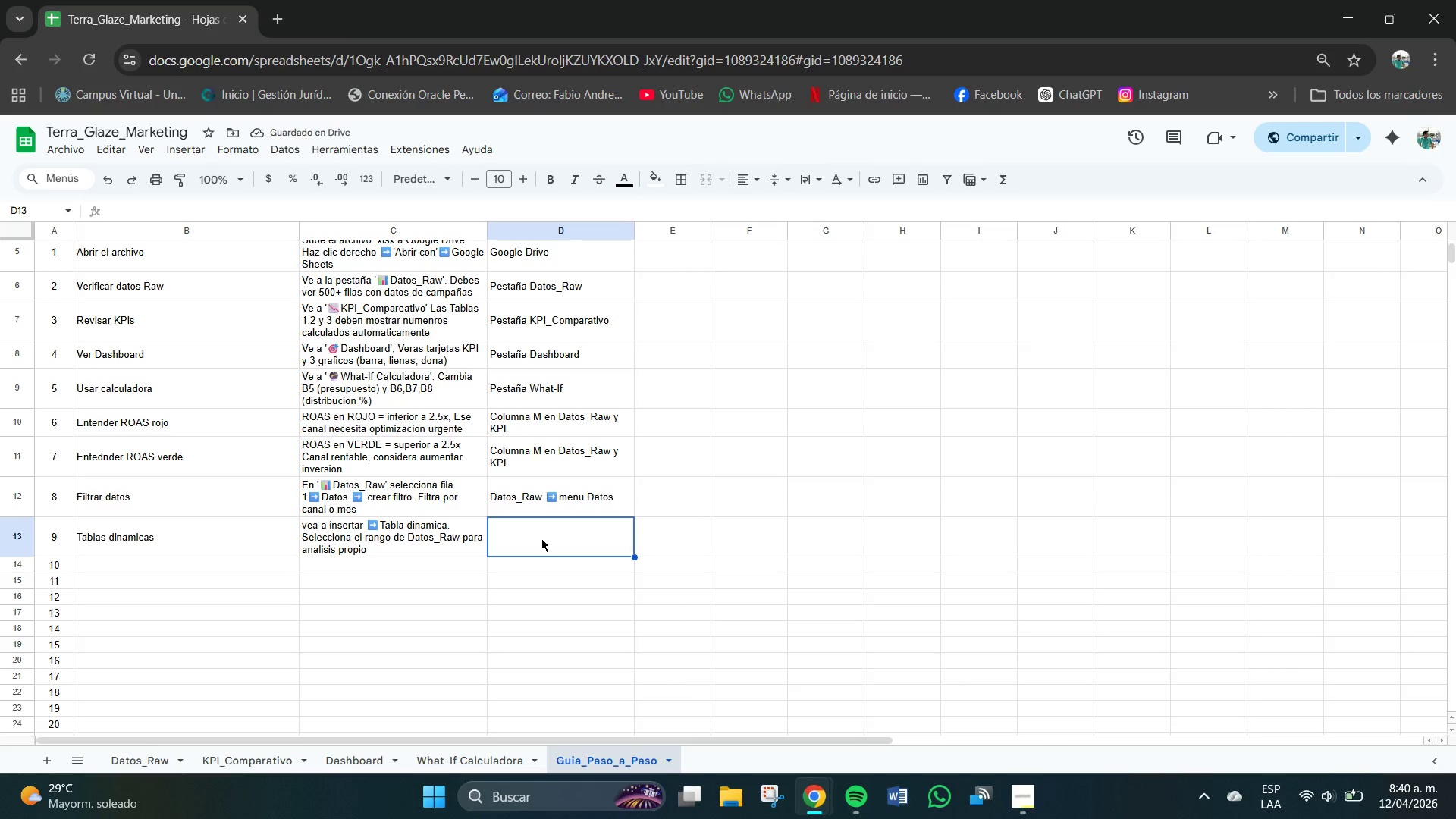 
type(Mwen)
key(Backspace)
key(Backspace)
type(nu insertar)
 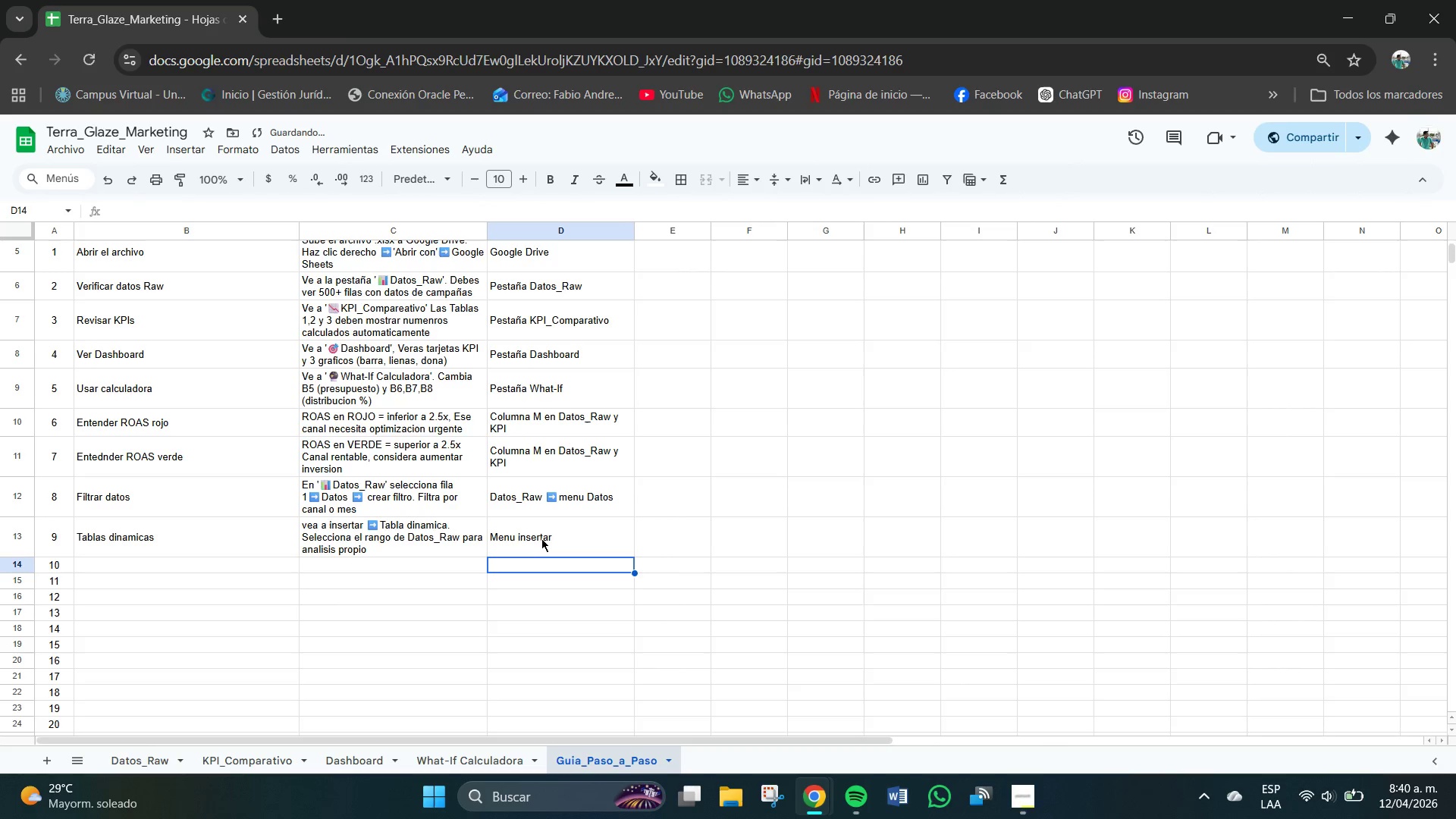 
key(Enter)
 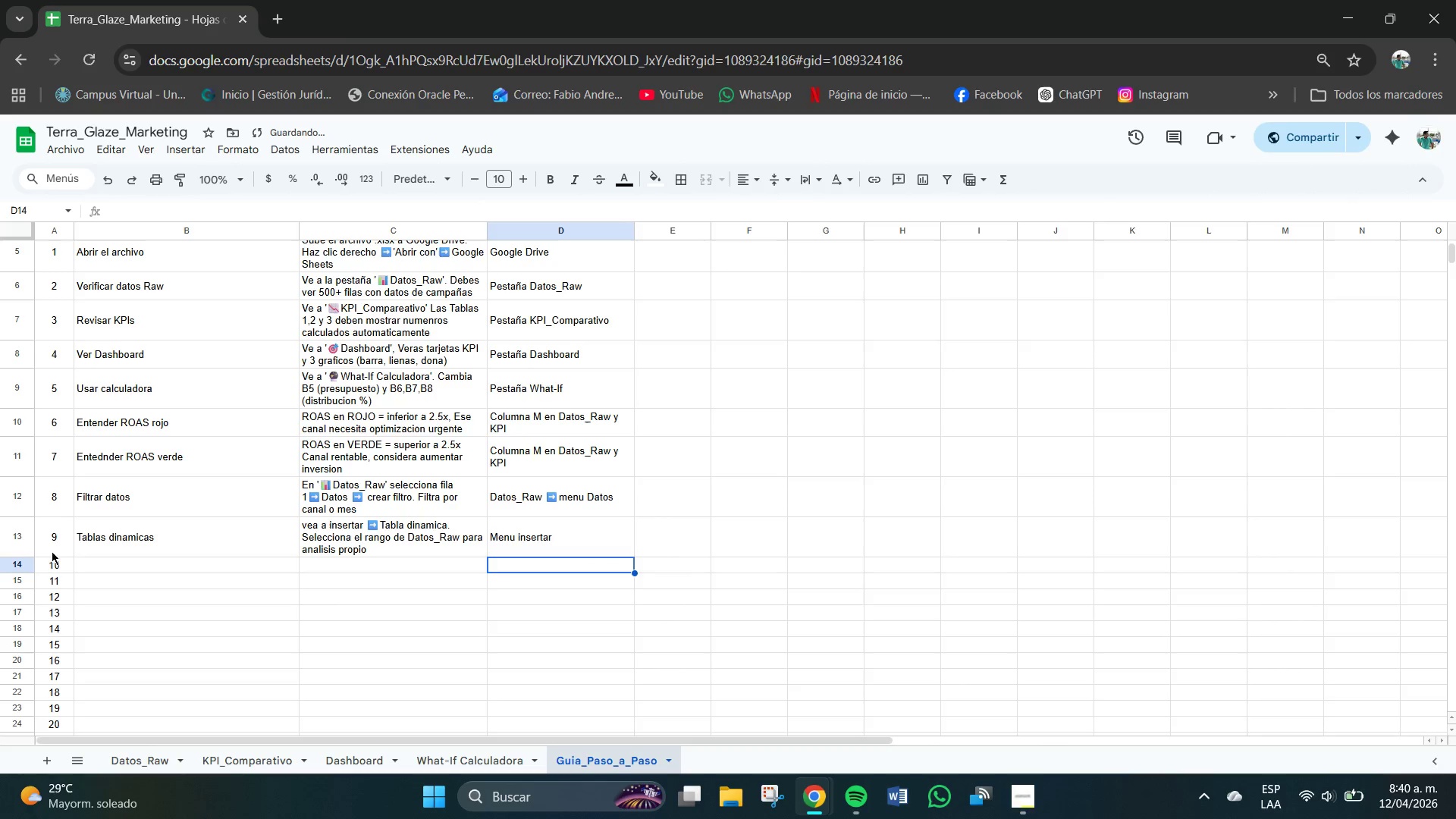 
left_click([141, 562])
 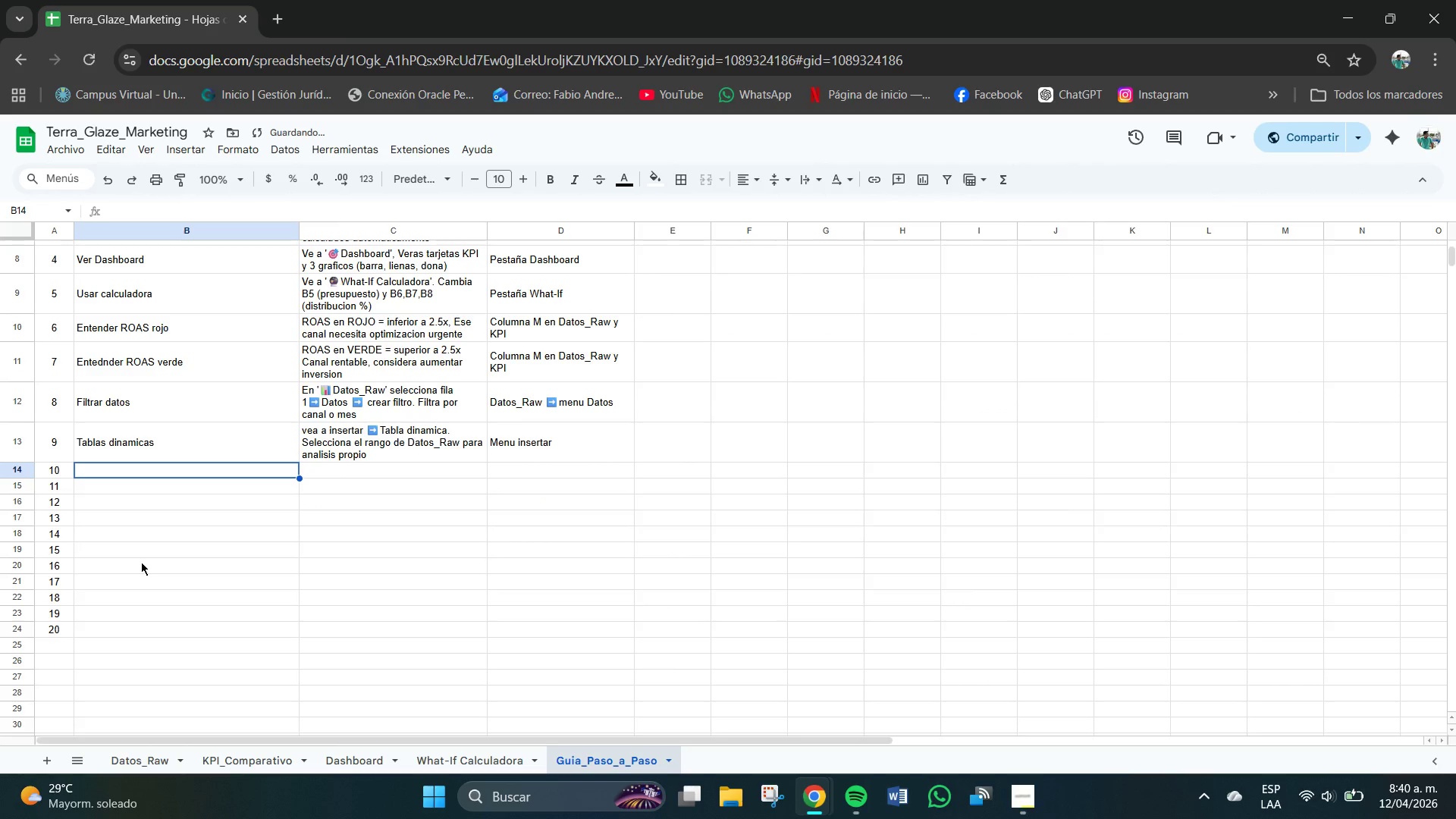 
scroll: coordinate [141, 562], scroll_direction: down, amount: 1.0
 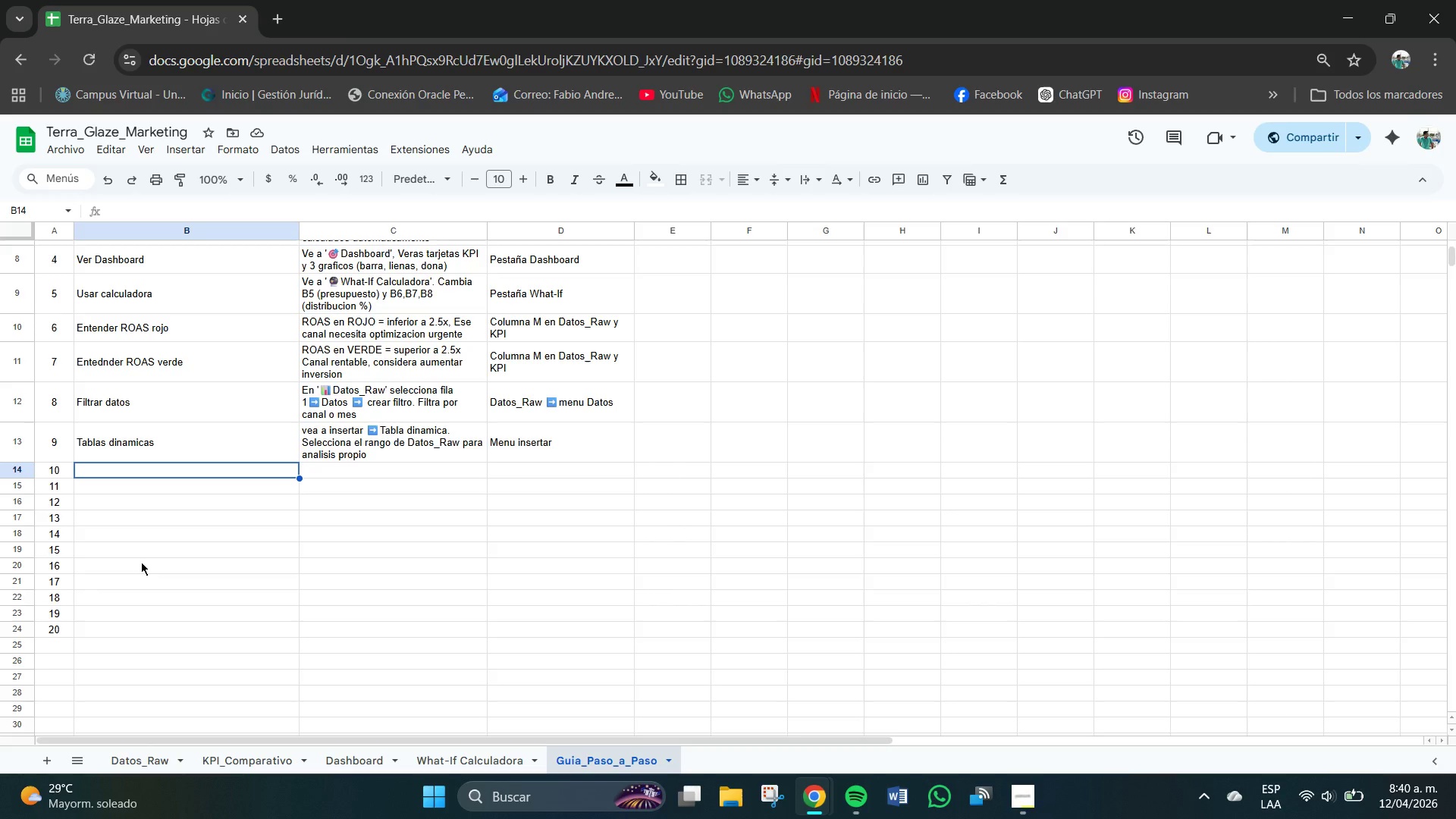 
wait(7.97)
 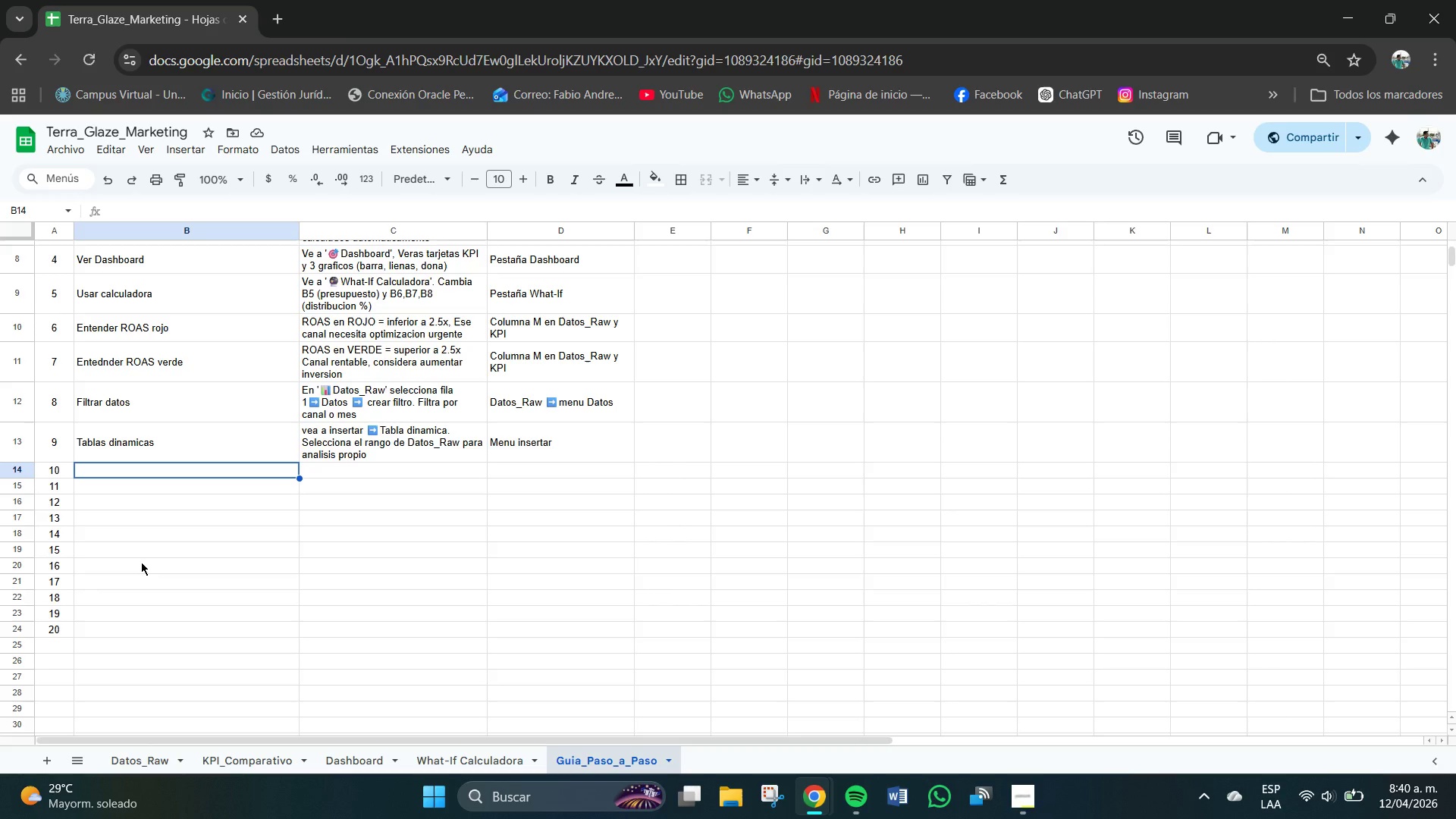 
type(Modificar presupiesto)
key(Backspace)
key(Backspace)
key(Backspace)
key(Backspace)
key(Backspace)
type(uesto)
key(Tab)
type(En Whats)
key(Backspace)
key(Backspace)
type(r)
key(Backspace)
type(t-If)
 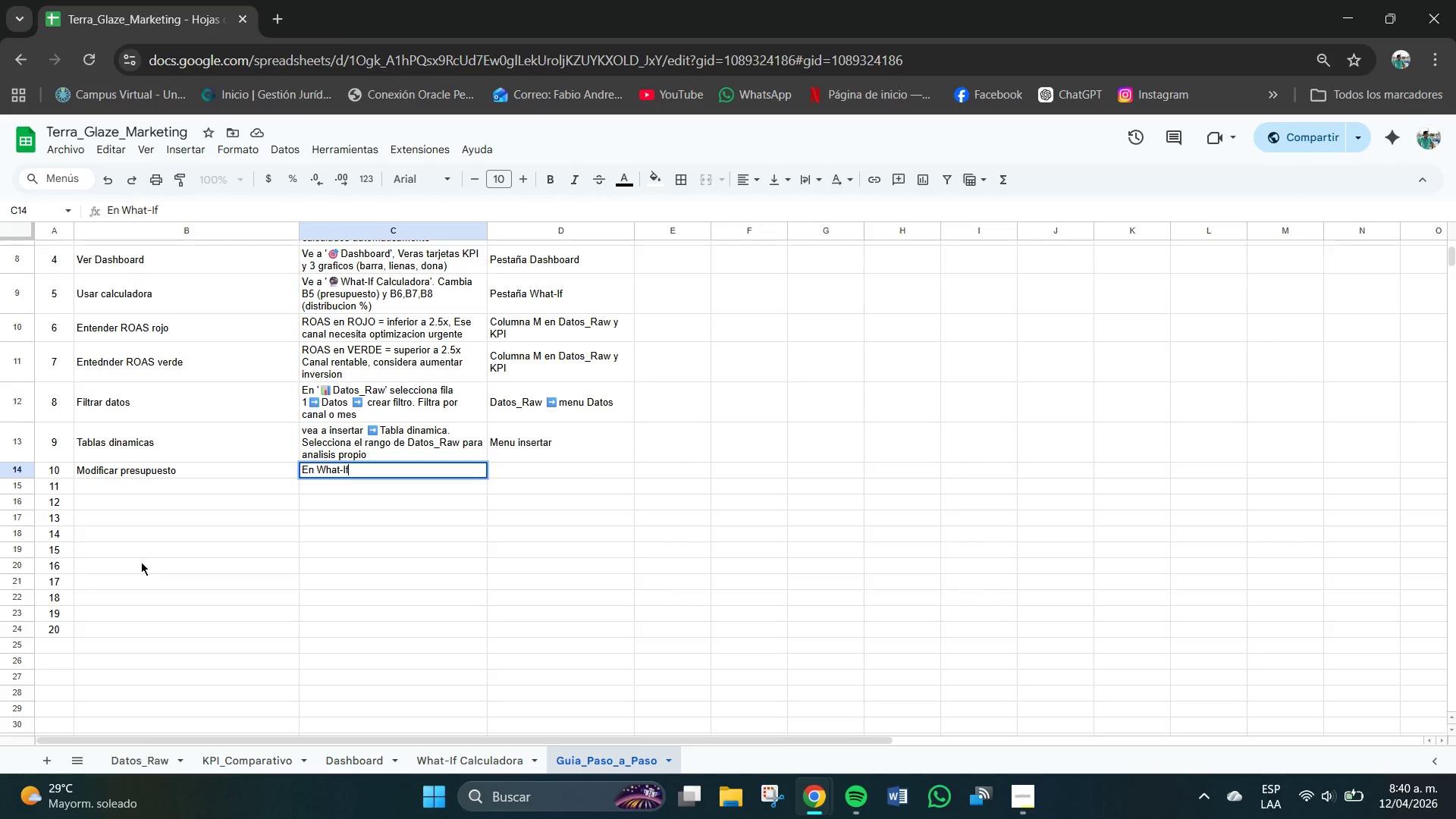 
type(> haz clic en celds)
key(Backspace)
type(a B5 *A)
key(Backspace)
type(amarilla)
 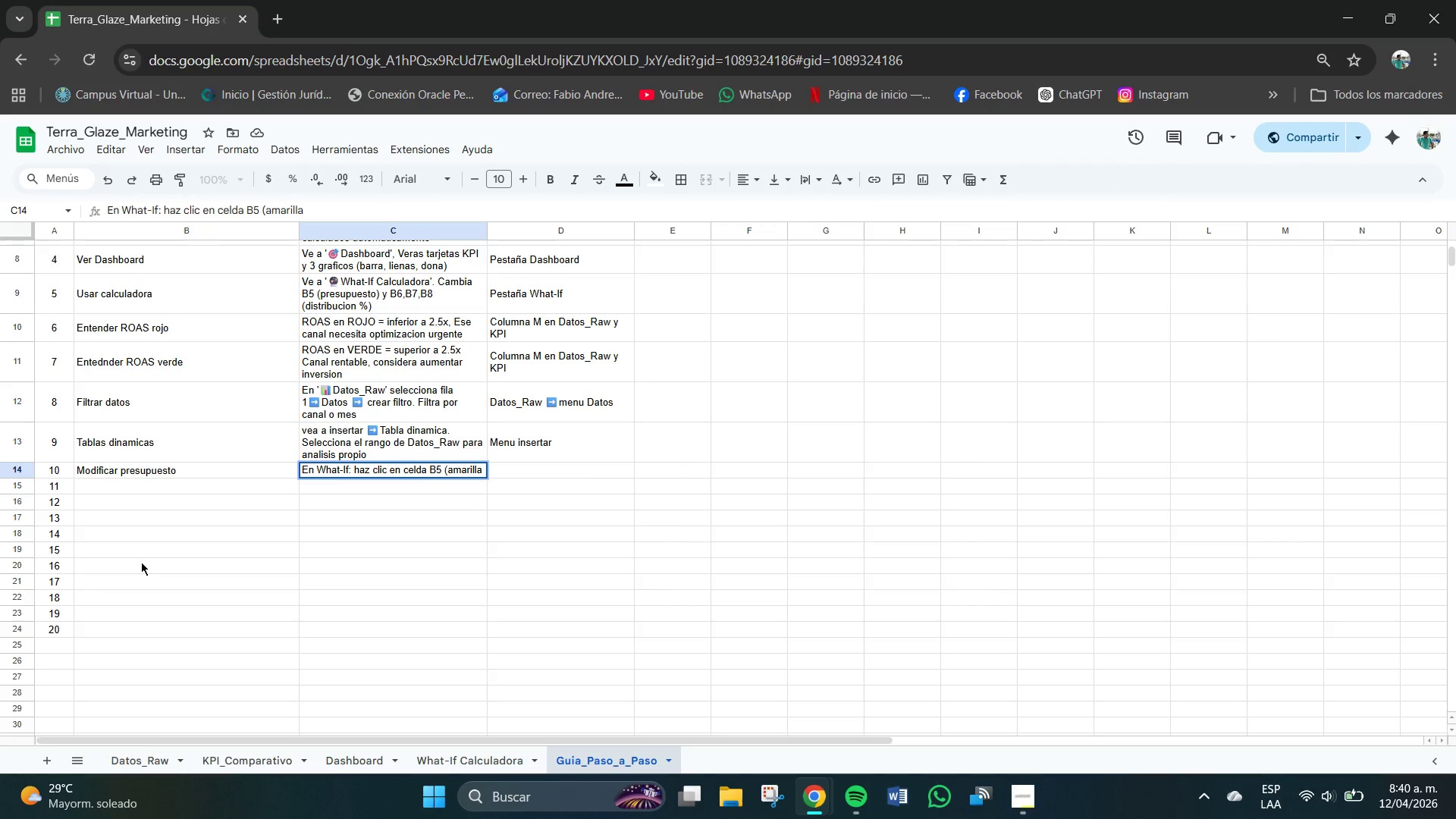 
left_click([456, 771])
 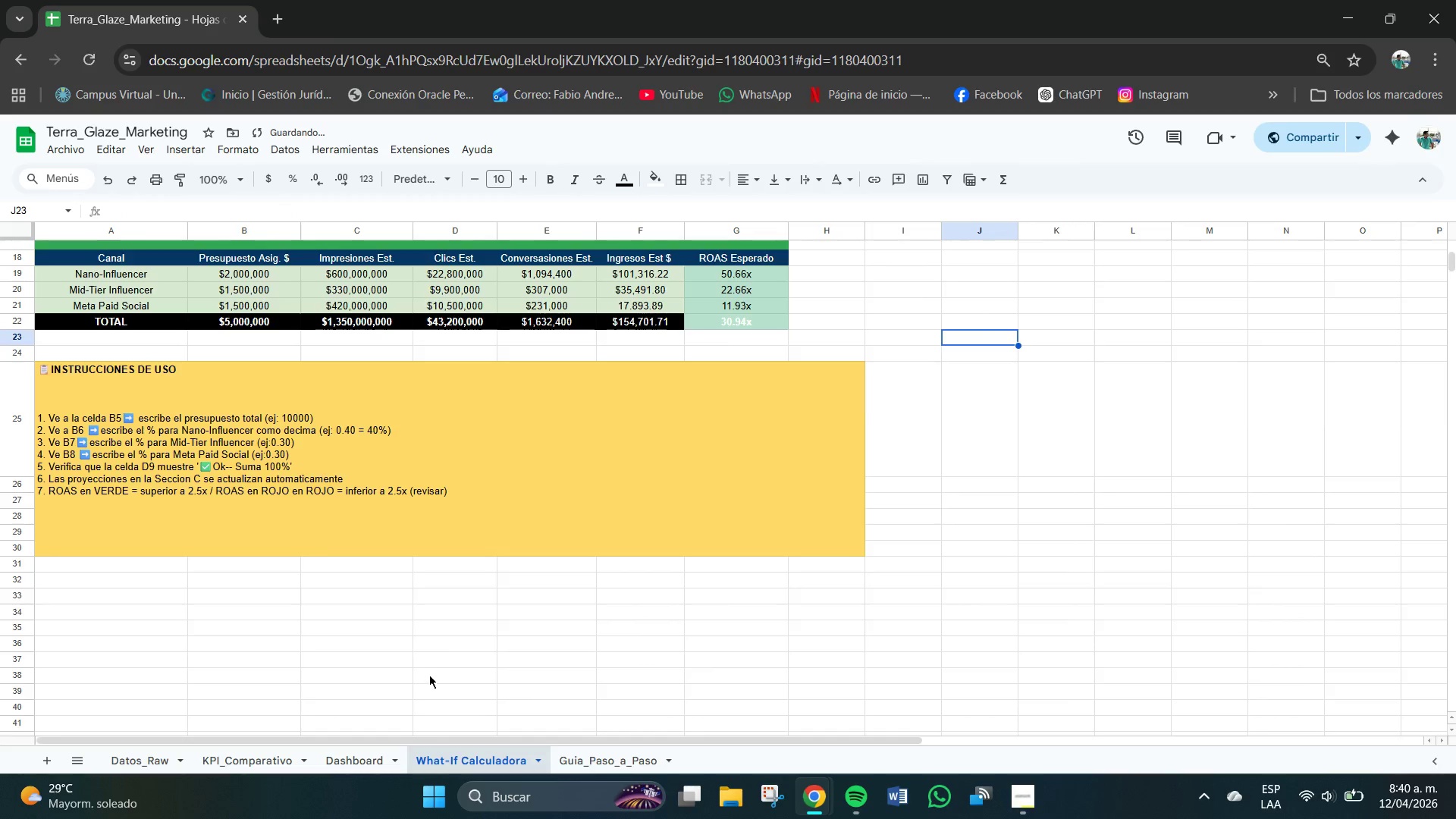 
scroll: coordinate [425, 673], scroll_direction: up, amount: 5.0
 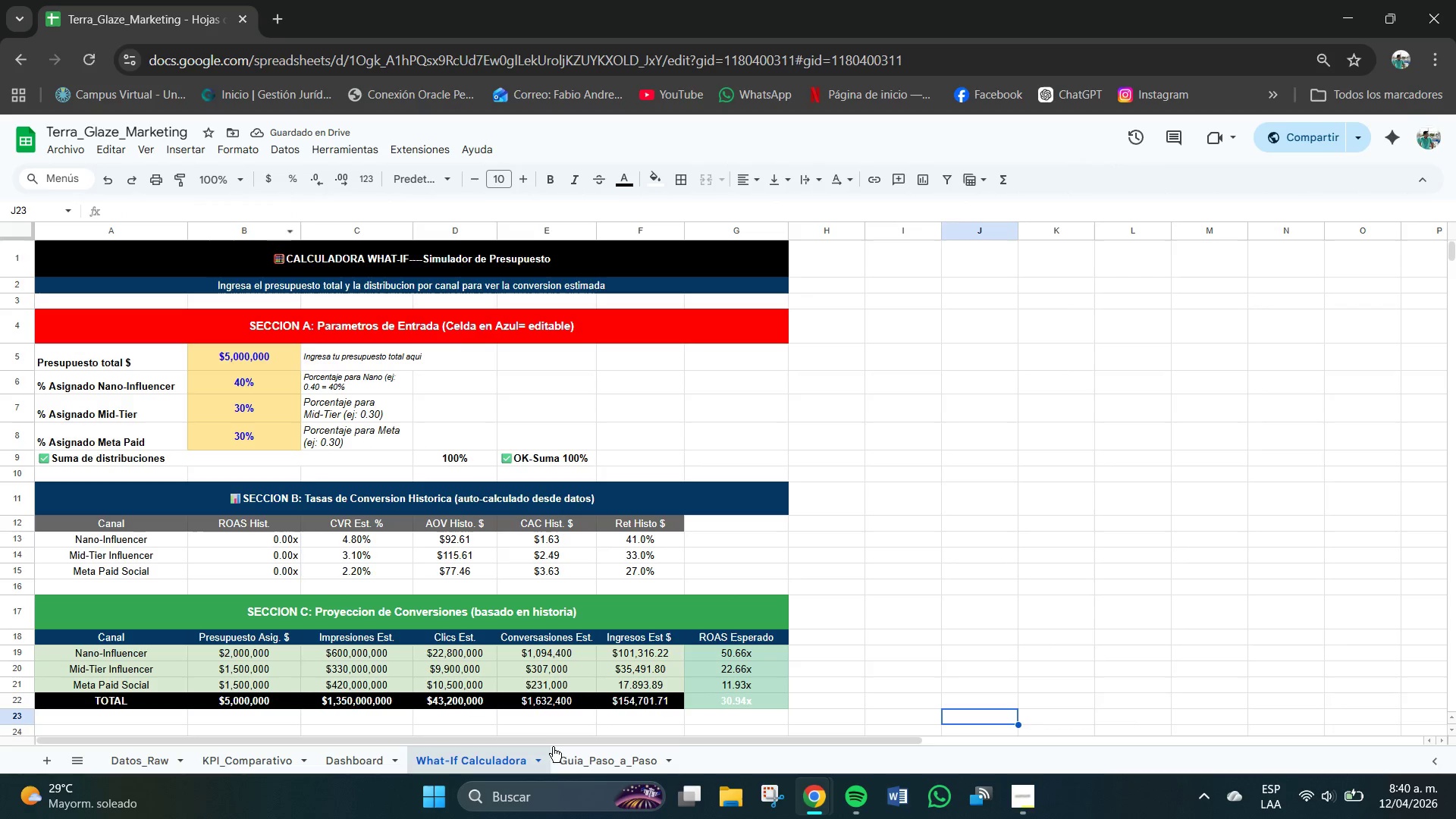 
left_click([598, 767])
 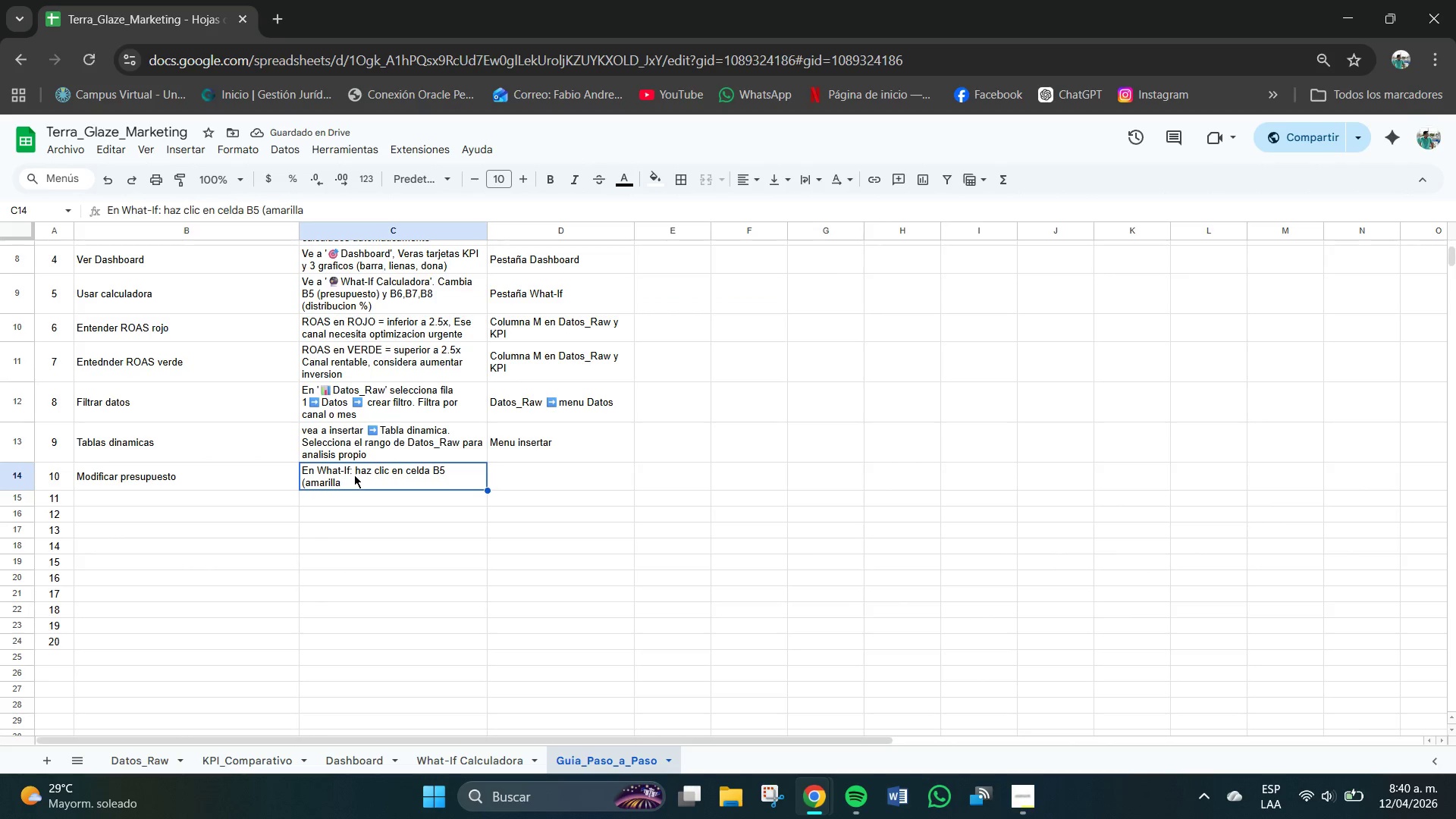 
left_click([350, 482])
 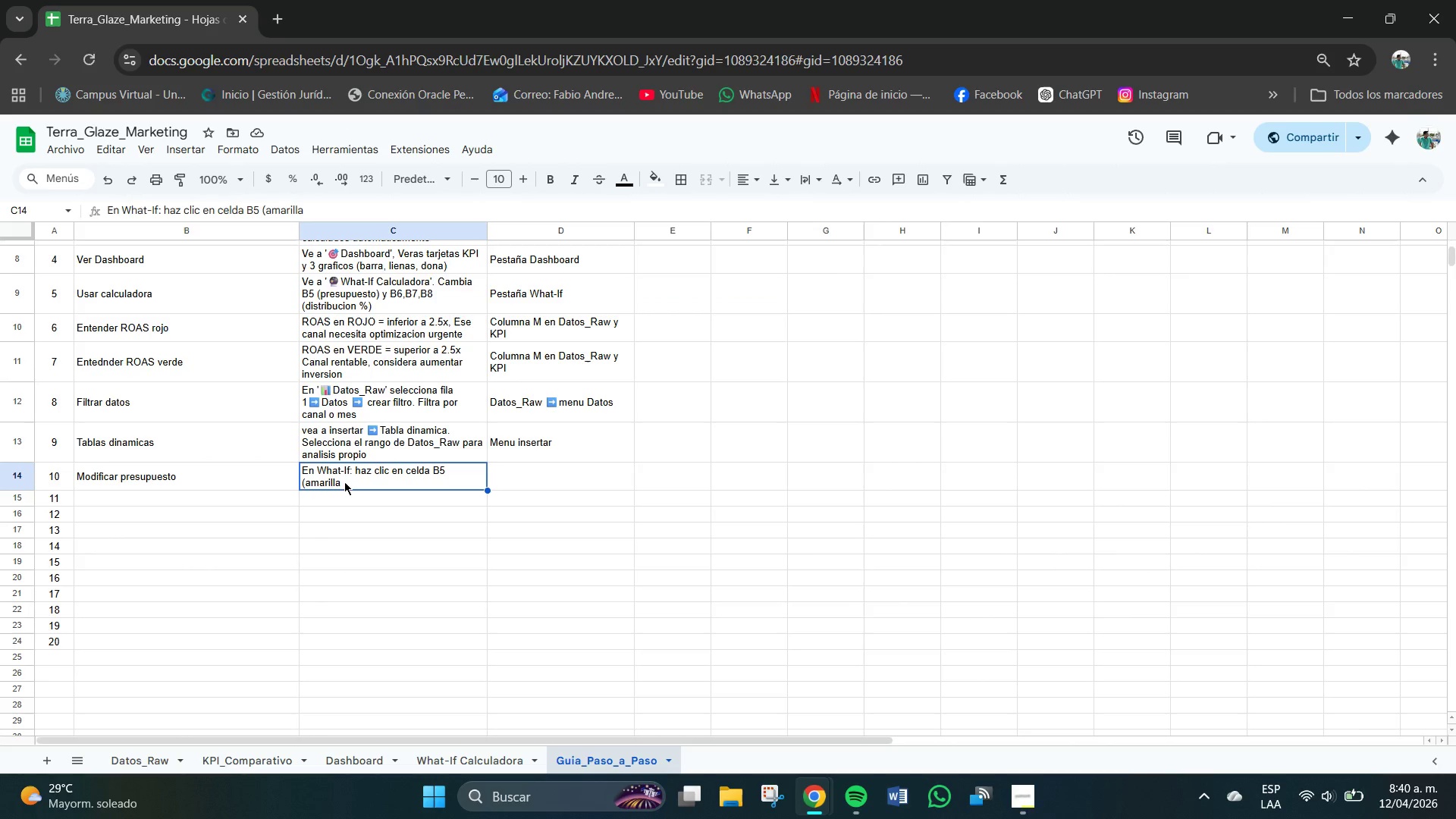 
double_click([344, 482])
 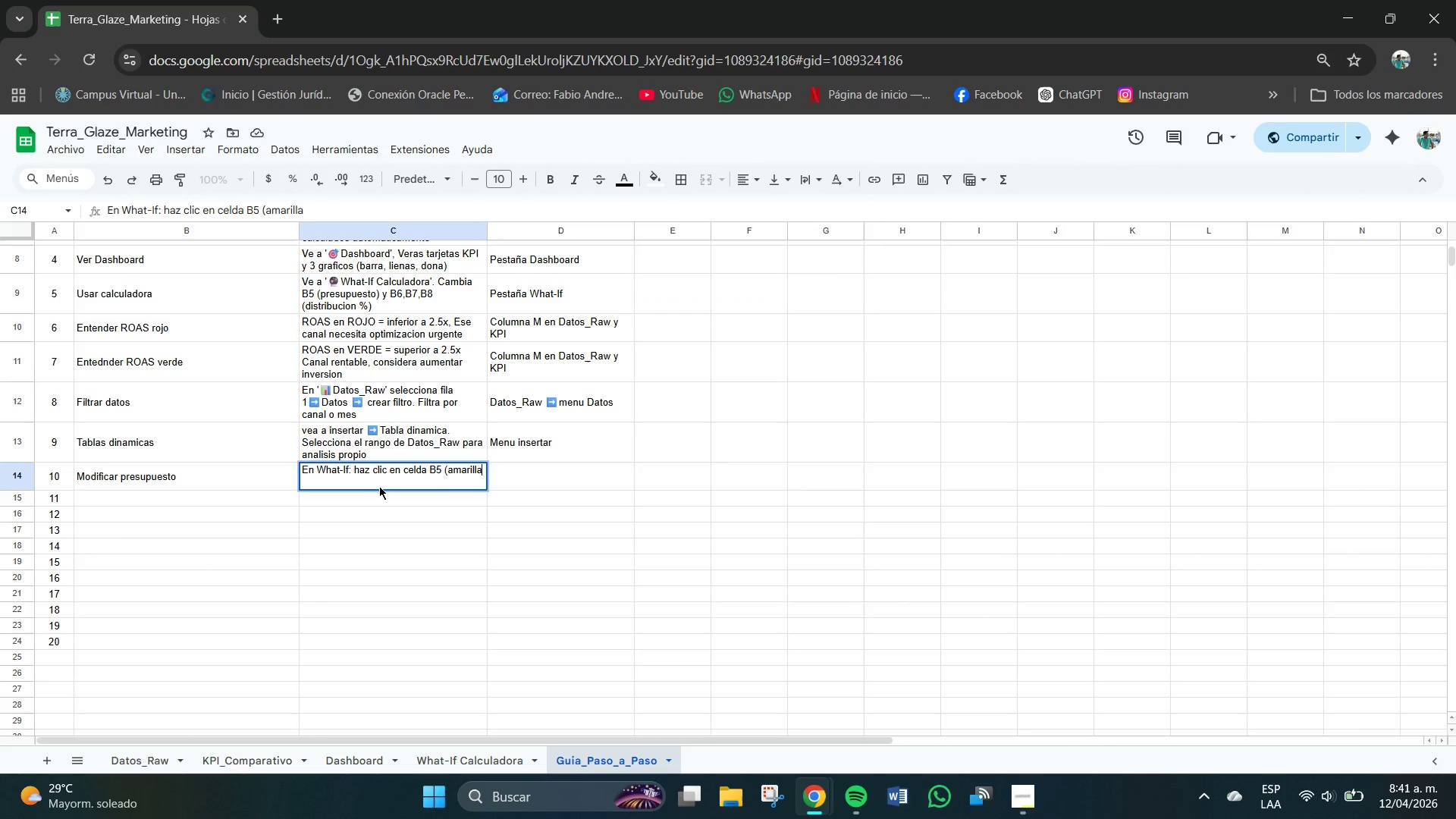 
type(( )
key(Backspace)
type(, escribe el nuero)
key(Backspace)
key(Backspace)
type(mero)
key(Backspace)
type(mero)
key(Backspace)
key(Backspace)
key(Backspace)
key(Backspace)
type(mero sin $ *ej> 800()
key(Backspace)
type(0()
 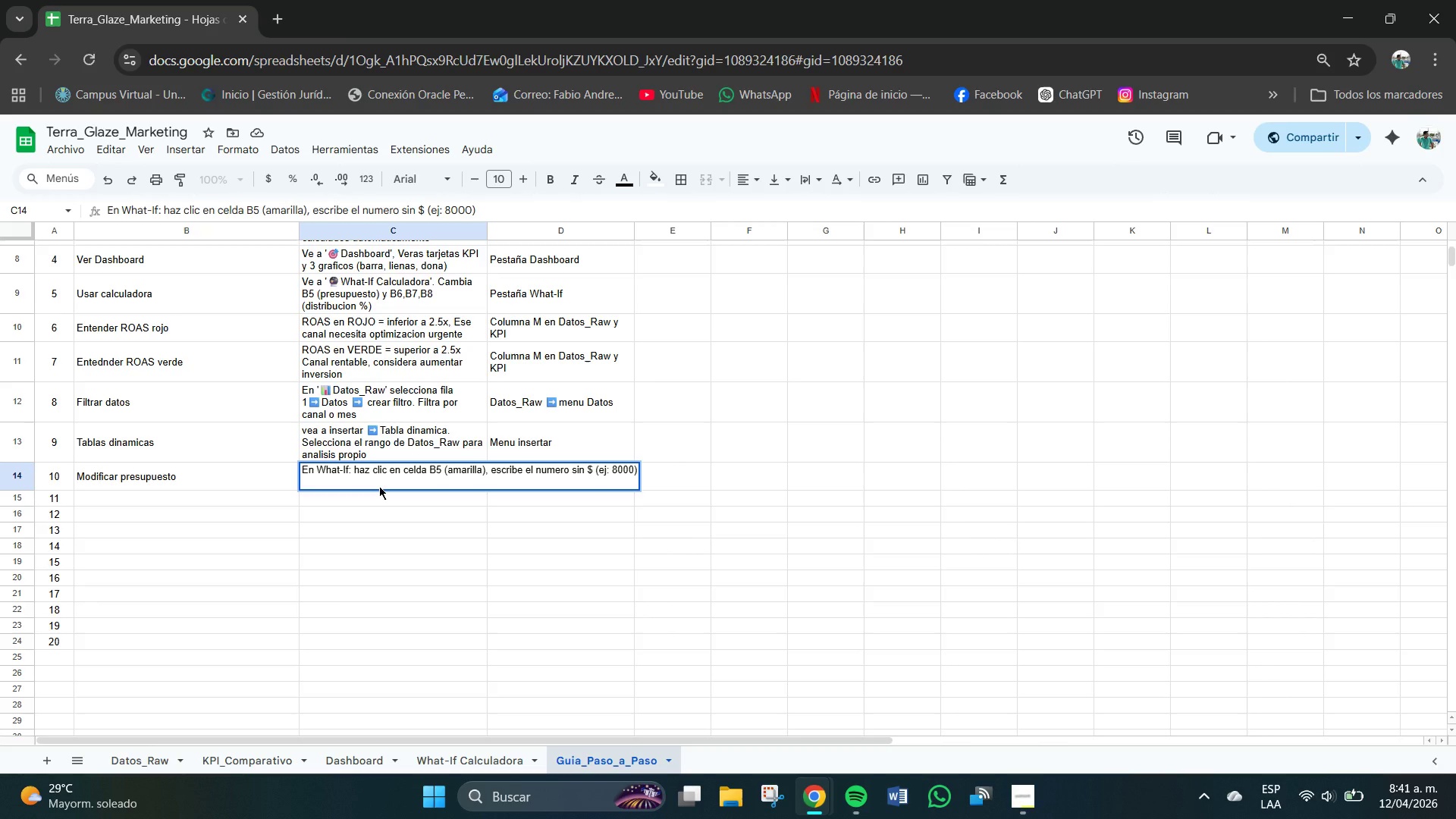 
key(Enter)
 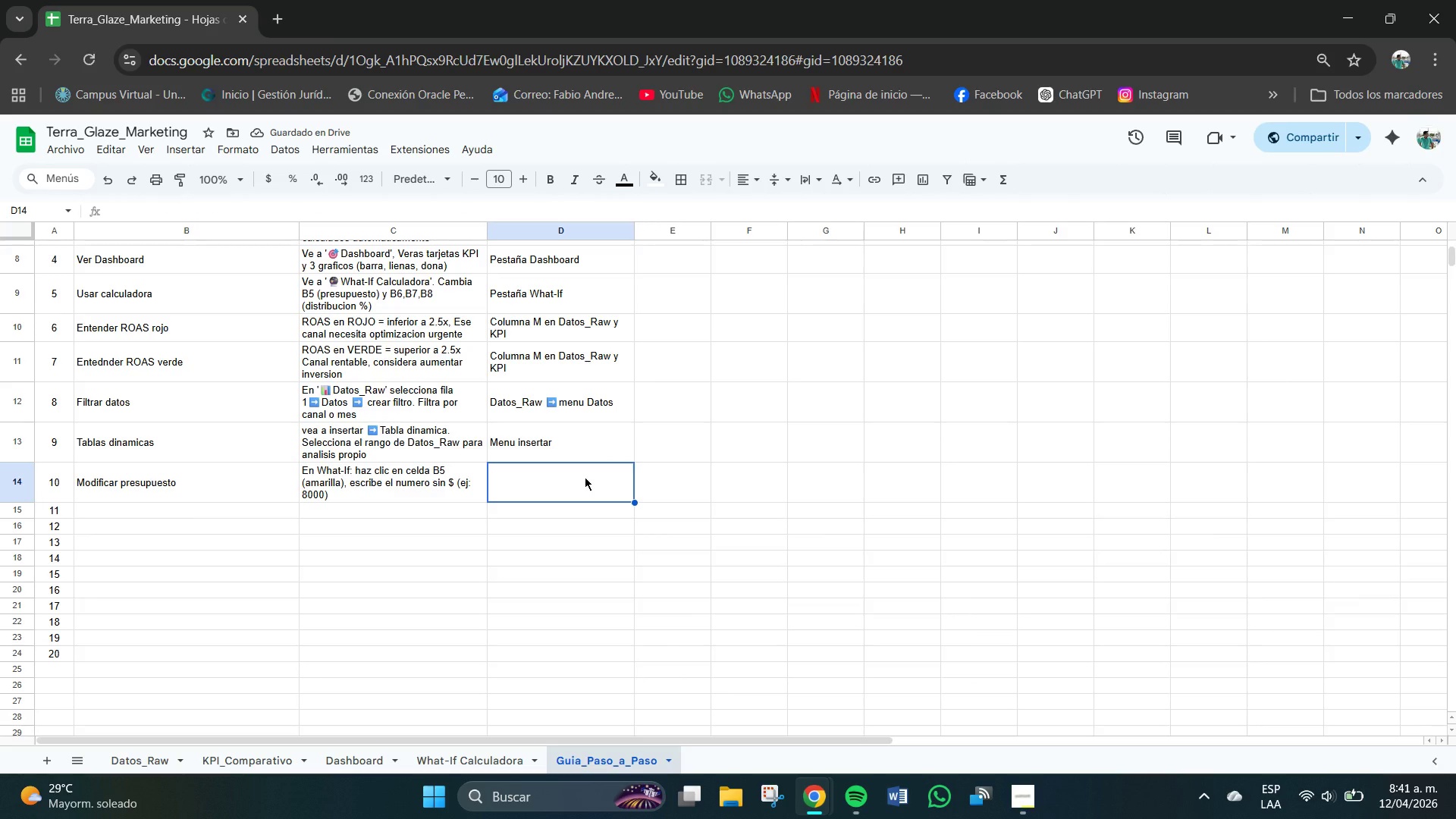 
type(Celda B5 en What-If)
 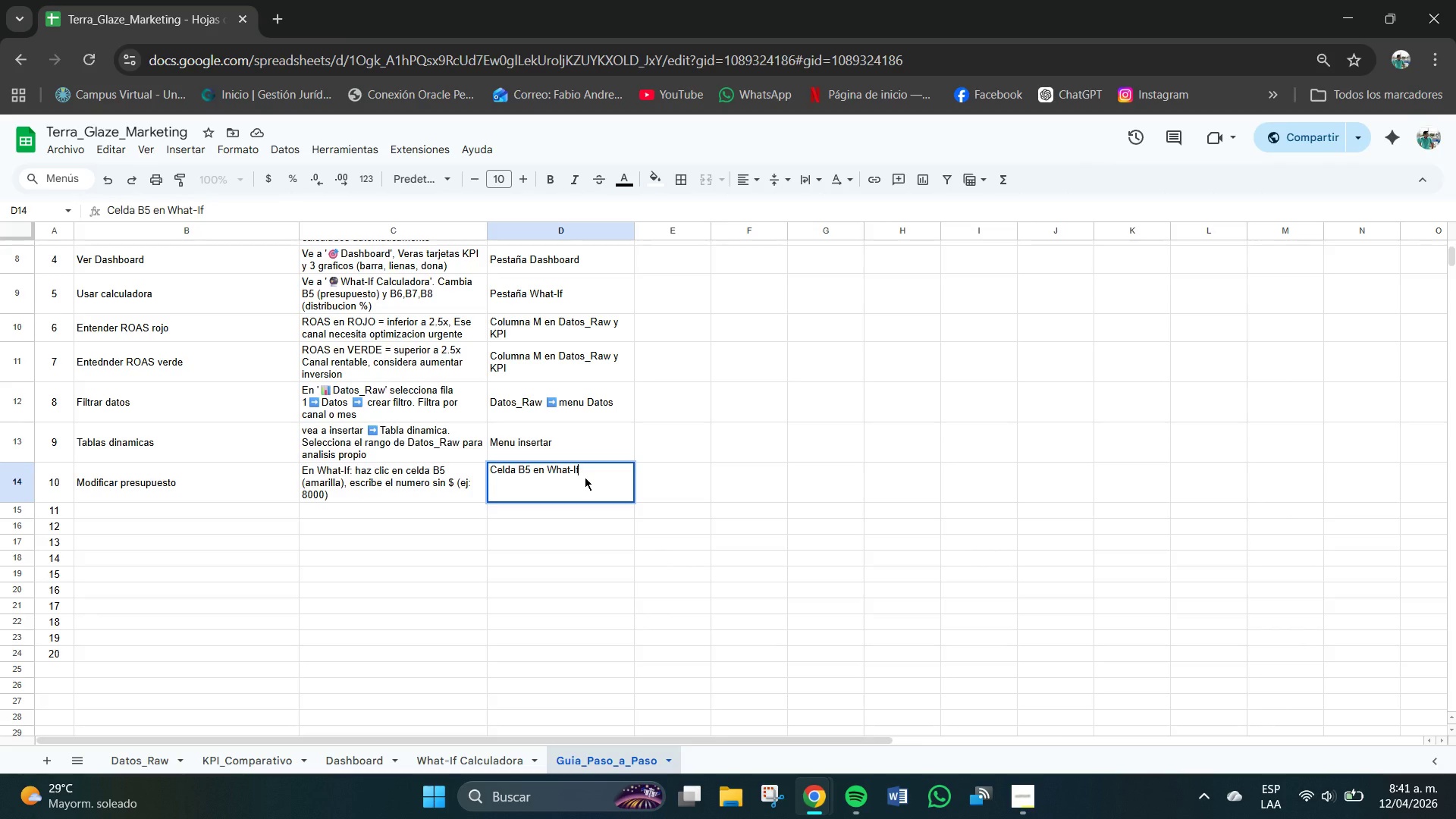 
key(Enter)
 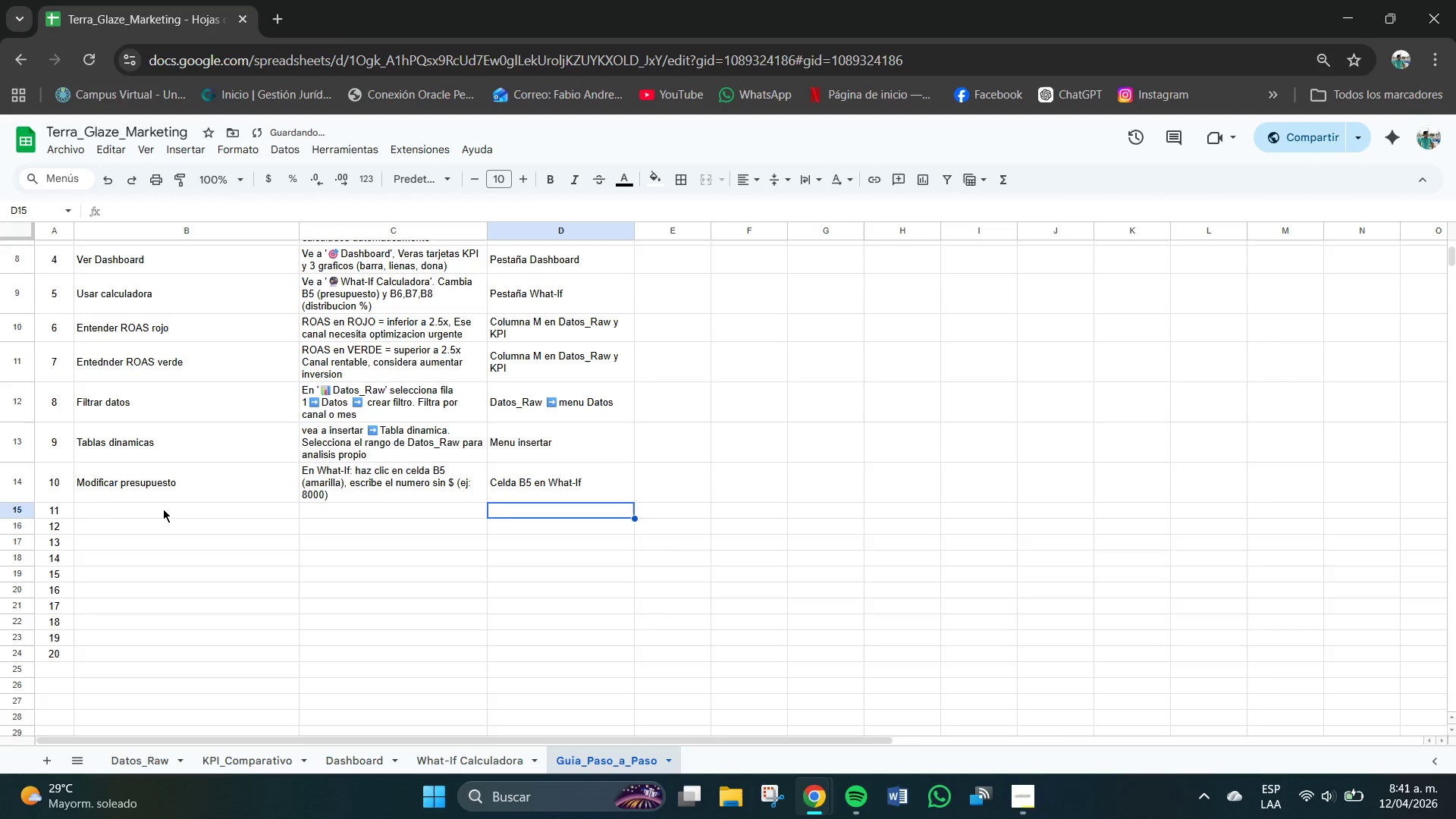 
left_click([131, 503])
 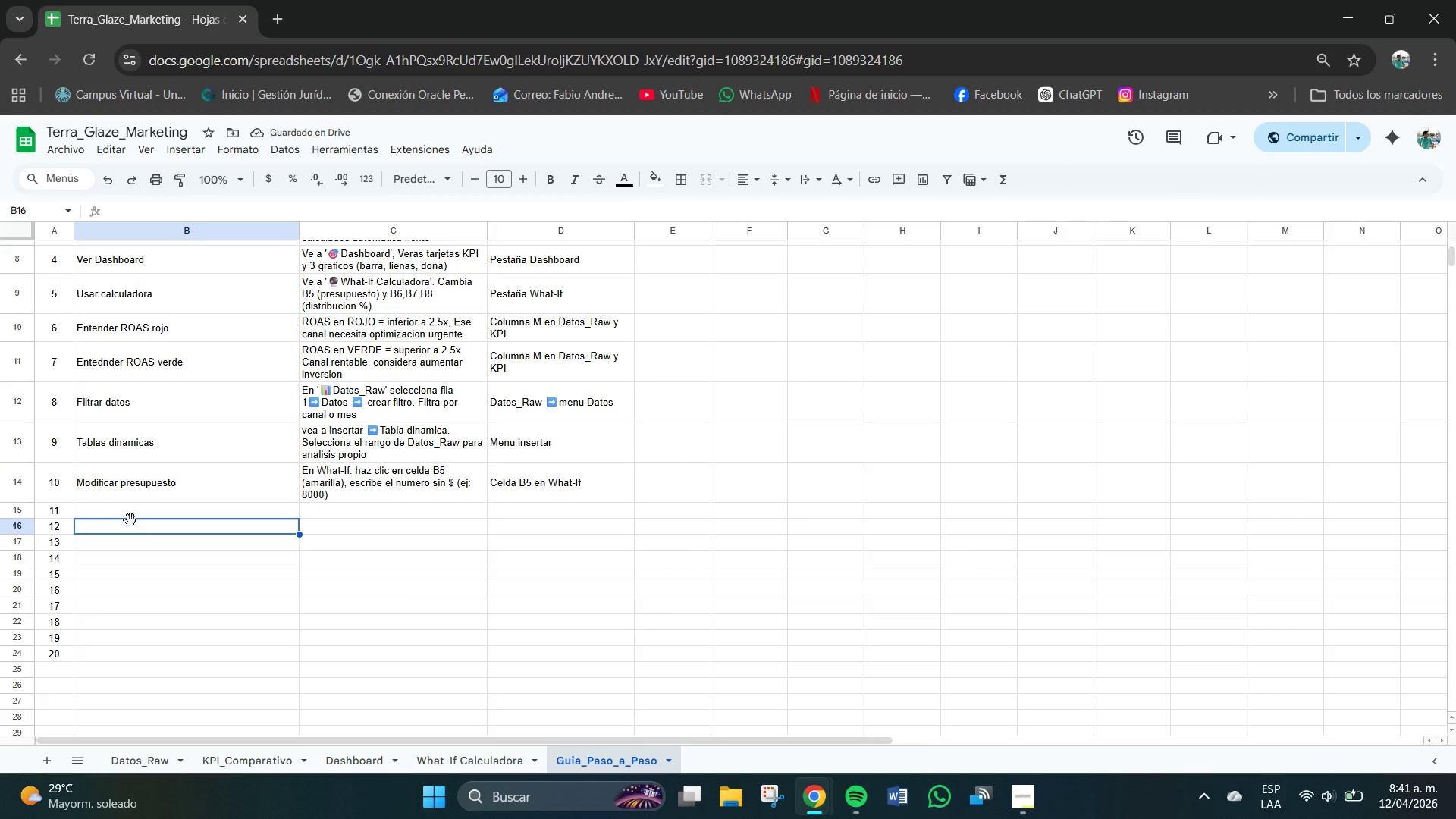 
left_click([129, 518])
 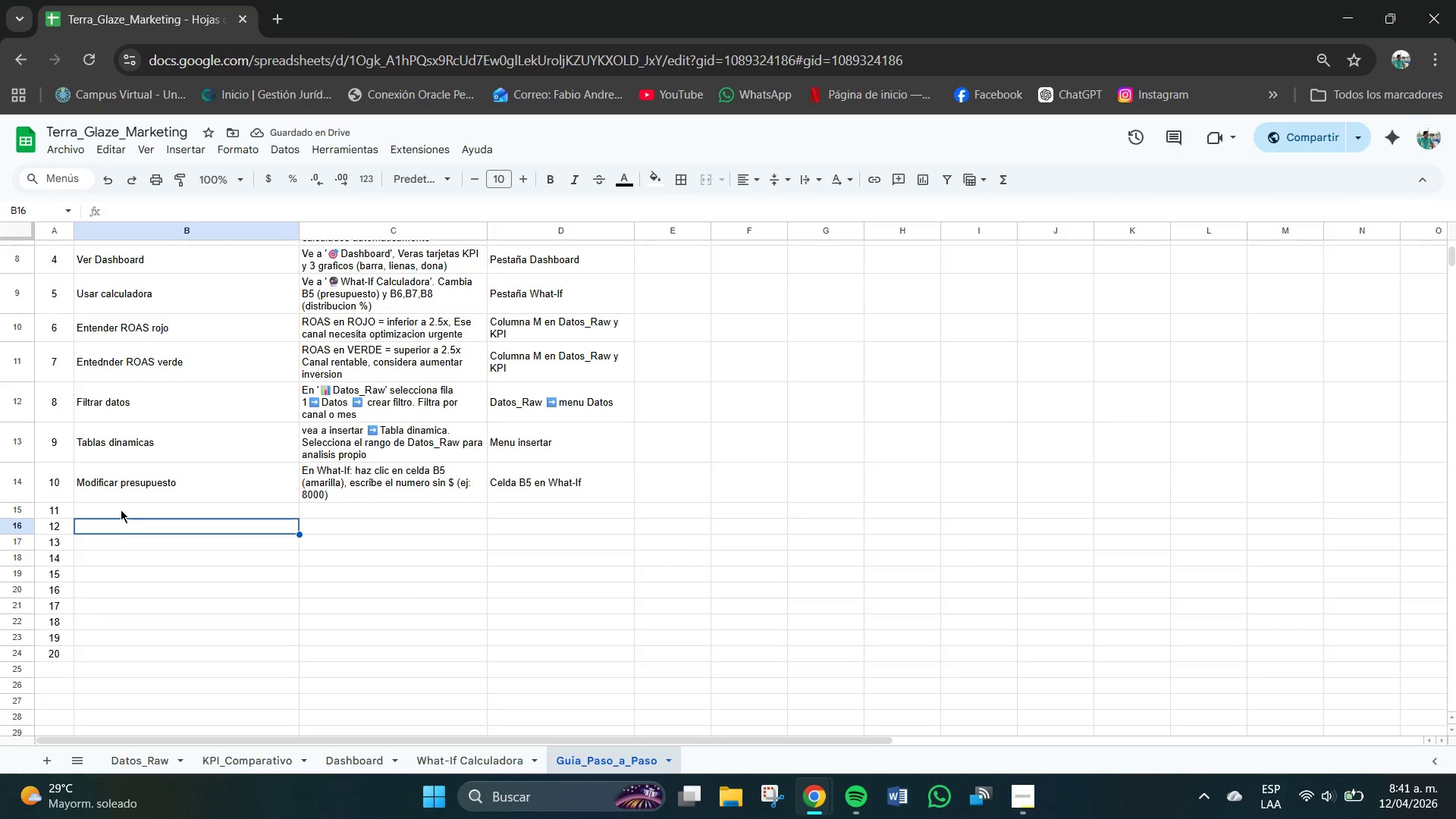 
left_click([121, 509])
 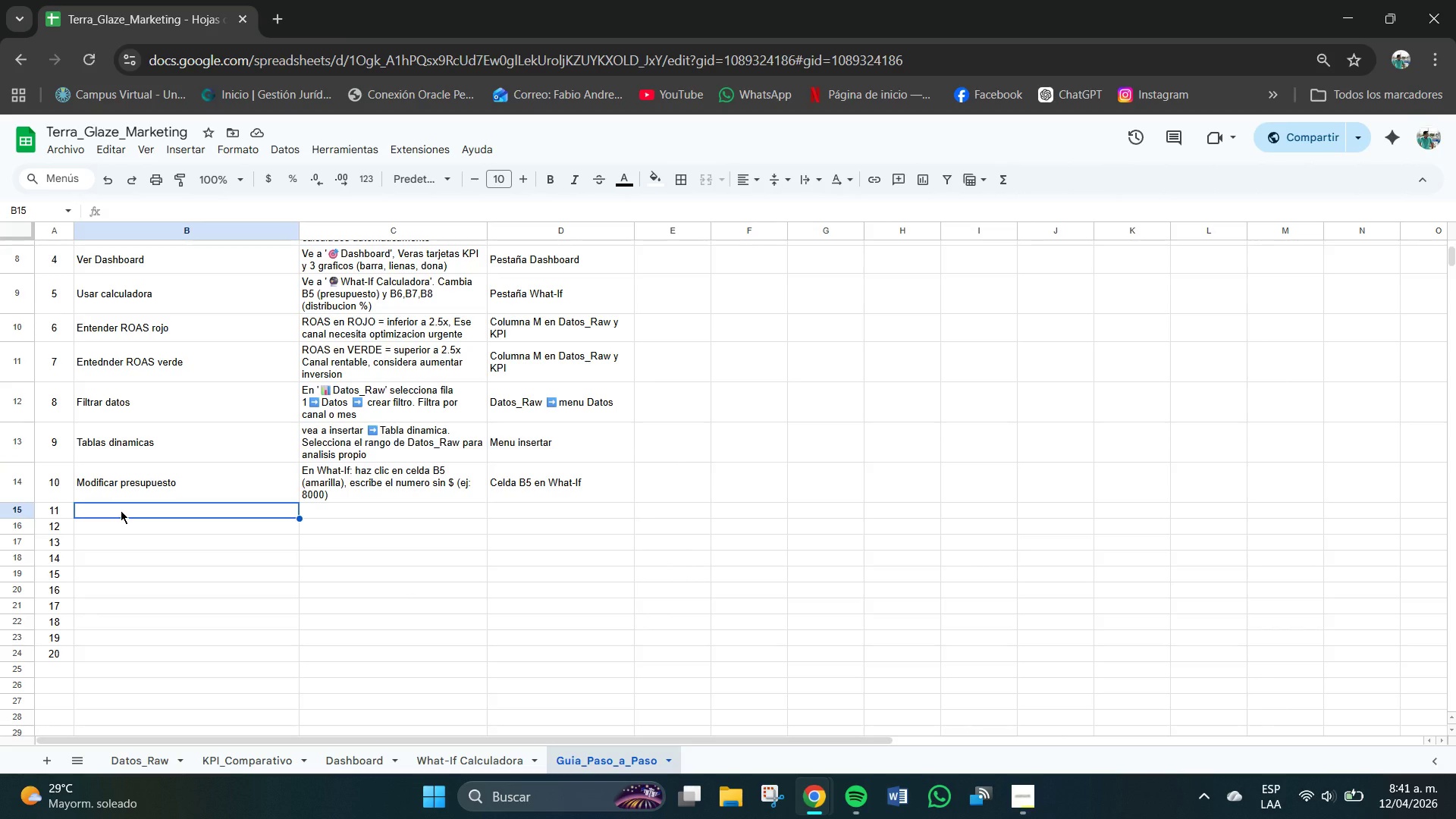 
type(CAMBI)
key(Backspace)
key(Backspace)
key(Backspace)
key(Backspace)
type(amnbi)
key(Backspace)
key(Backspace)
type(iar distribucion)
 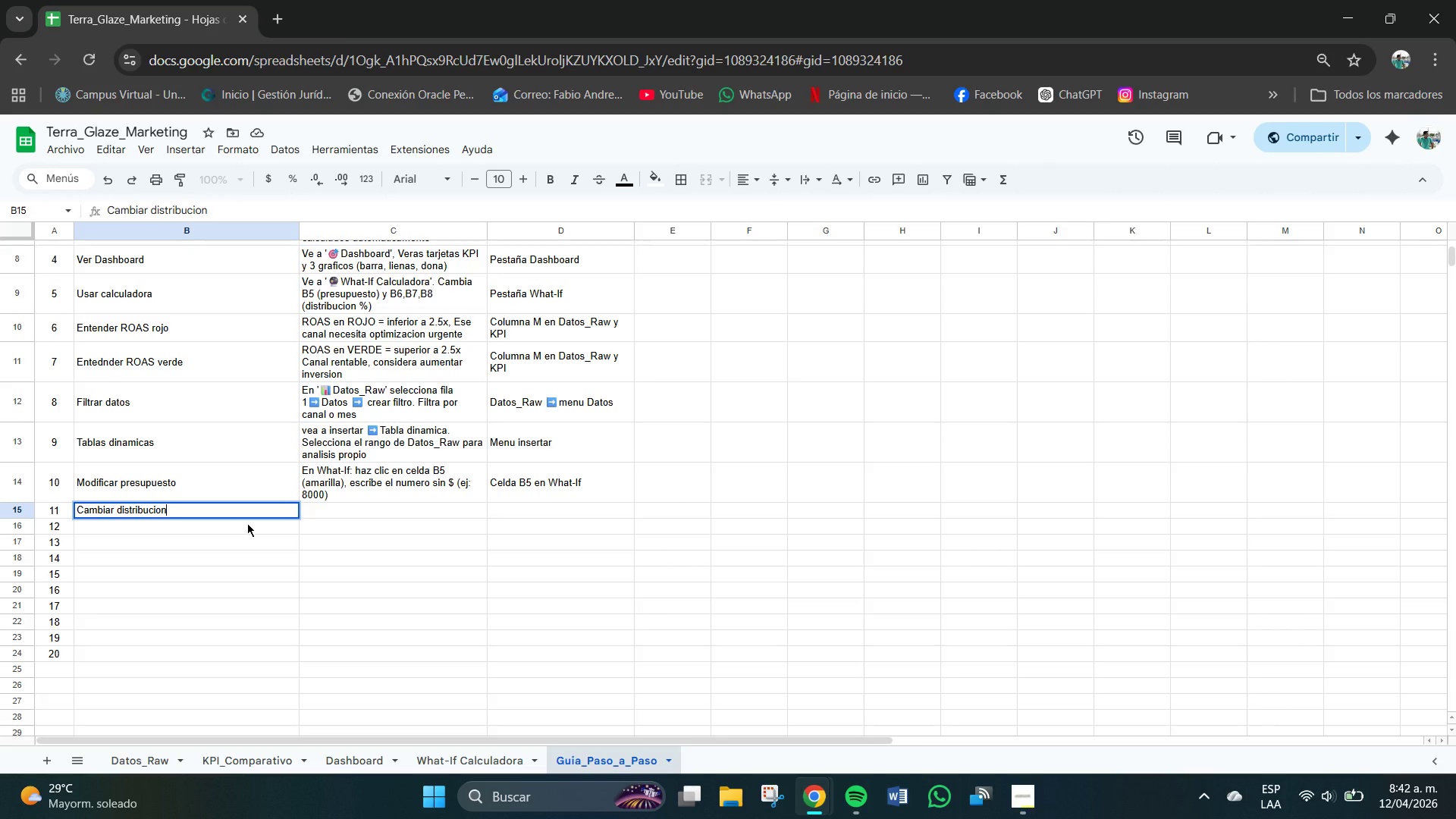 
key(Tab)
 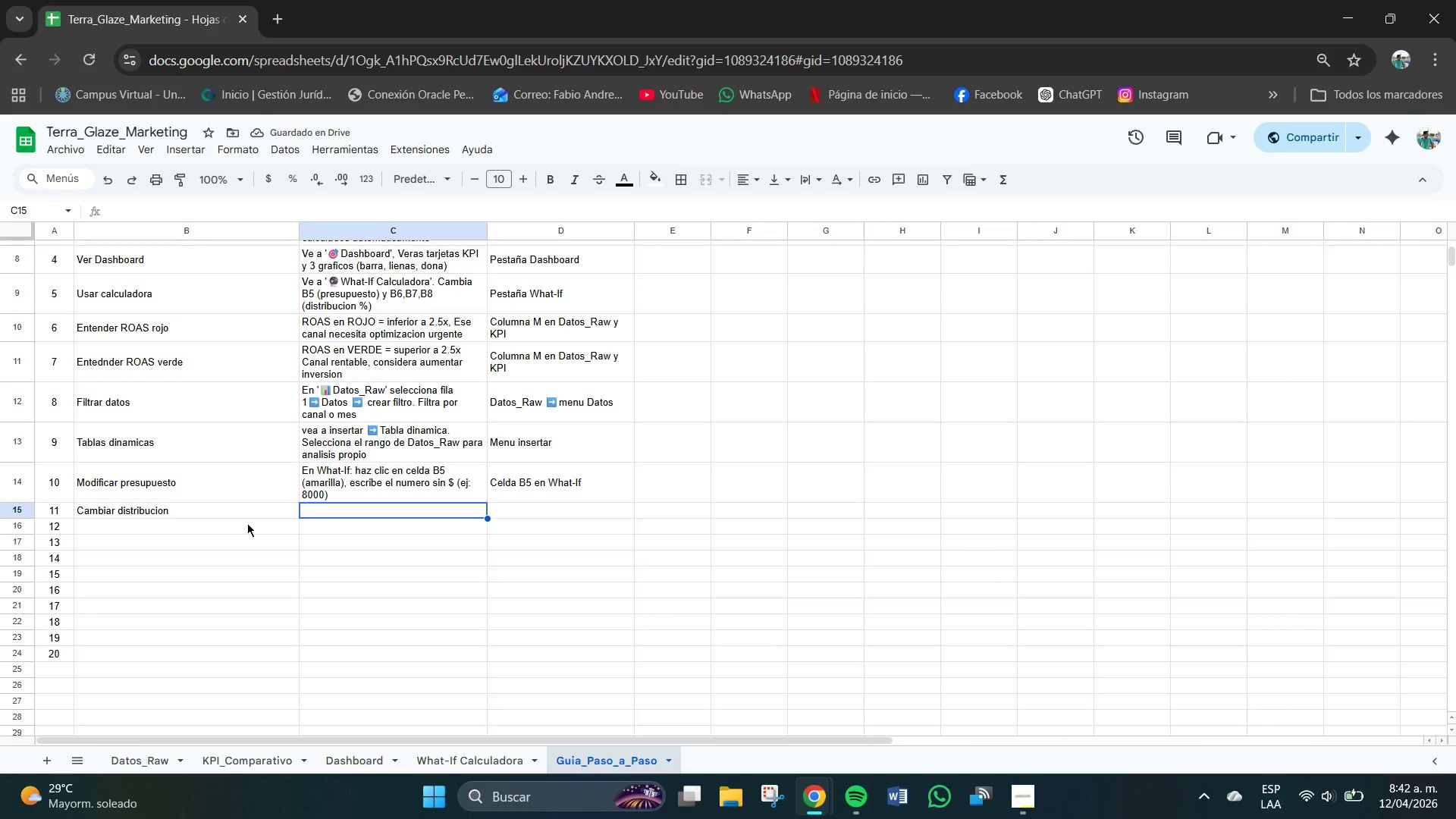 
key(CapsLock)
 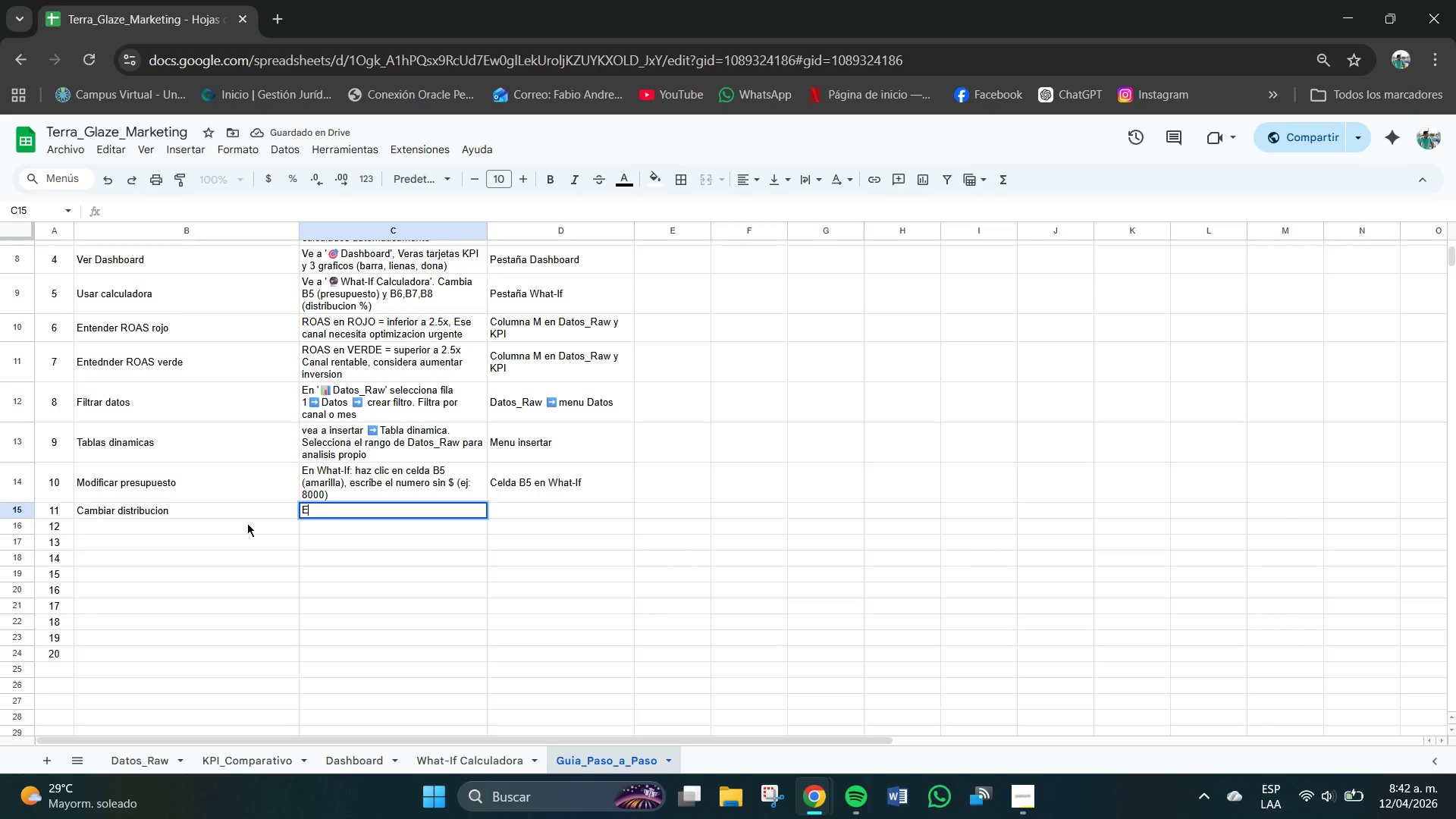 
key(E)
 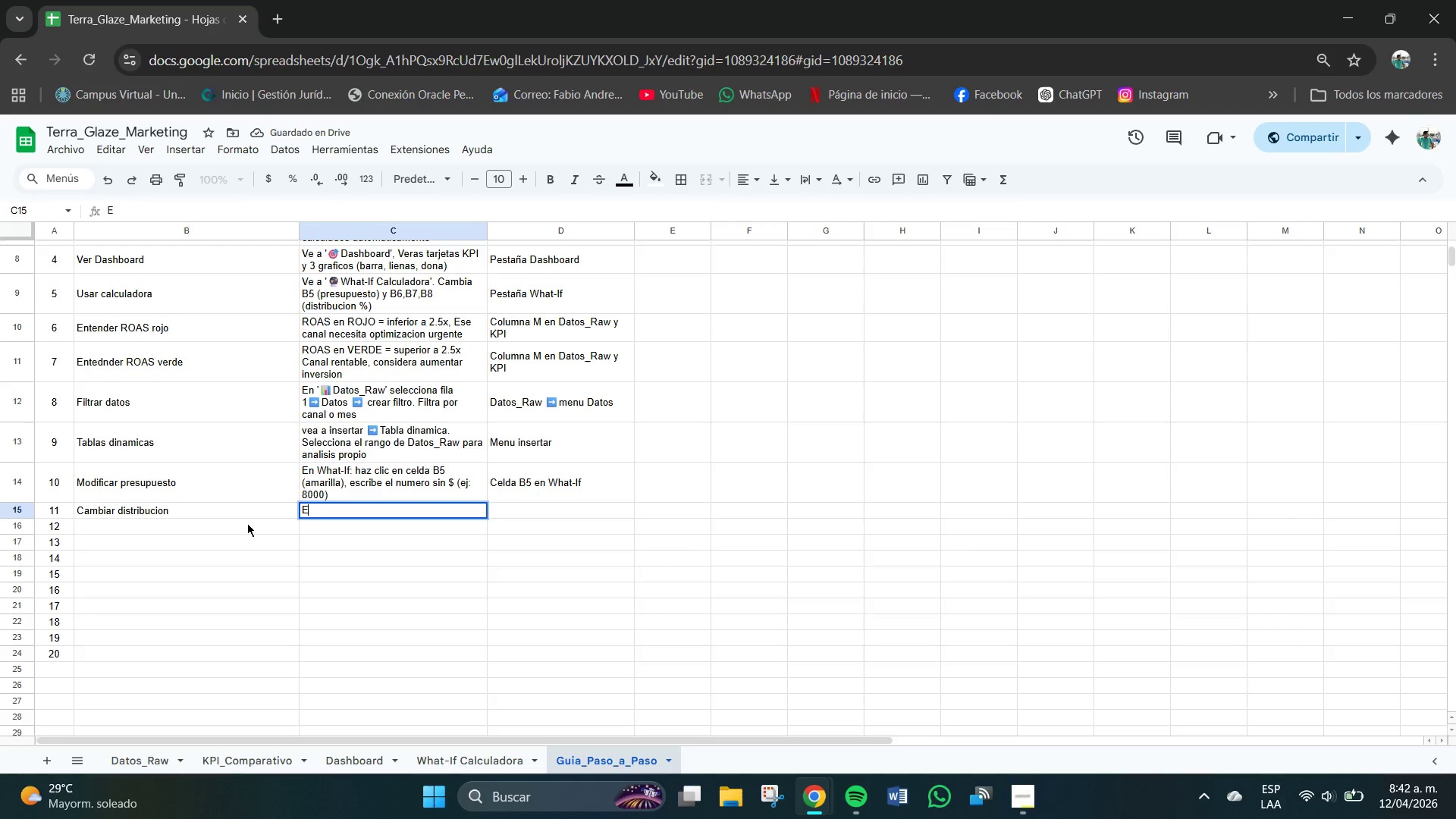 
key(CapsLock)
 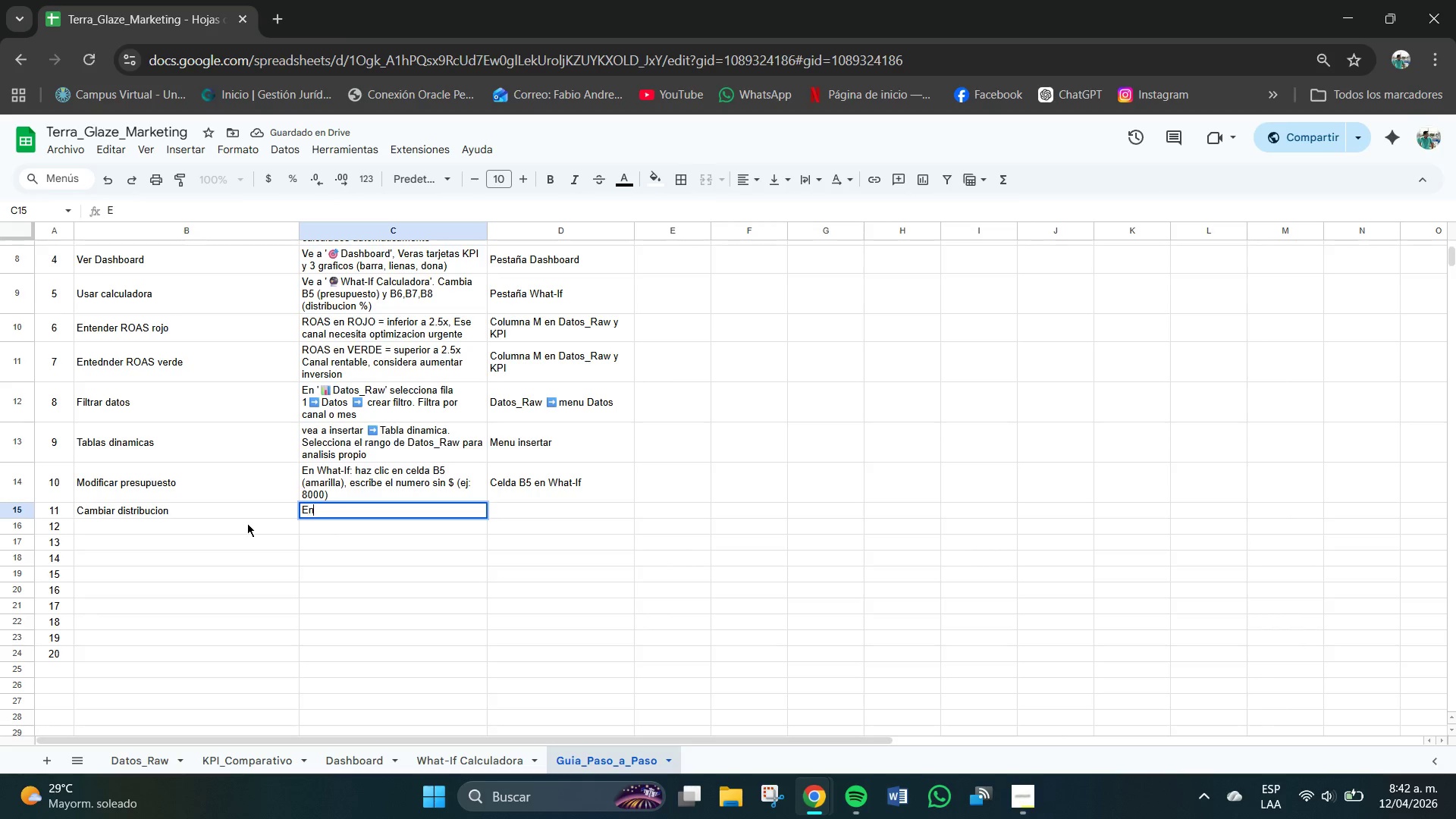 
key(N)
 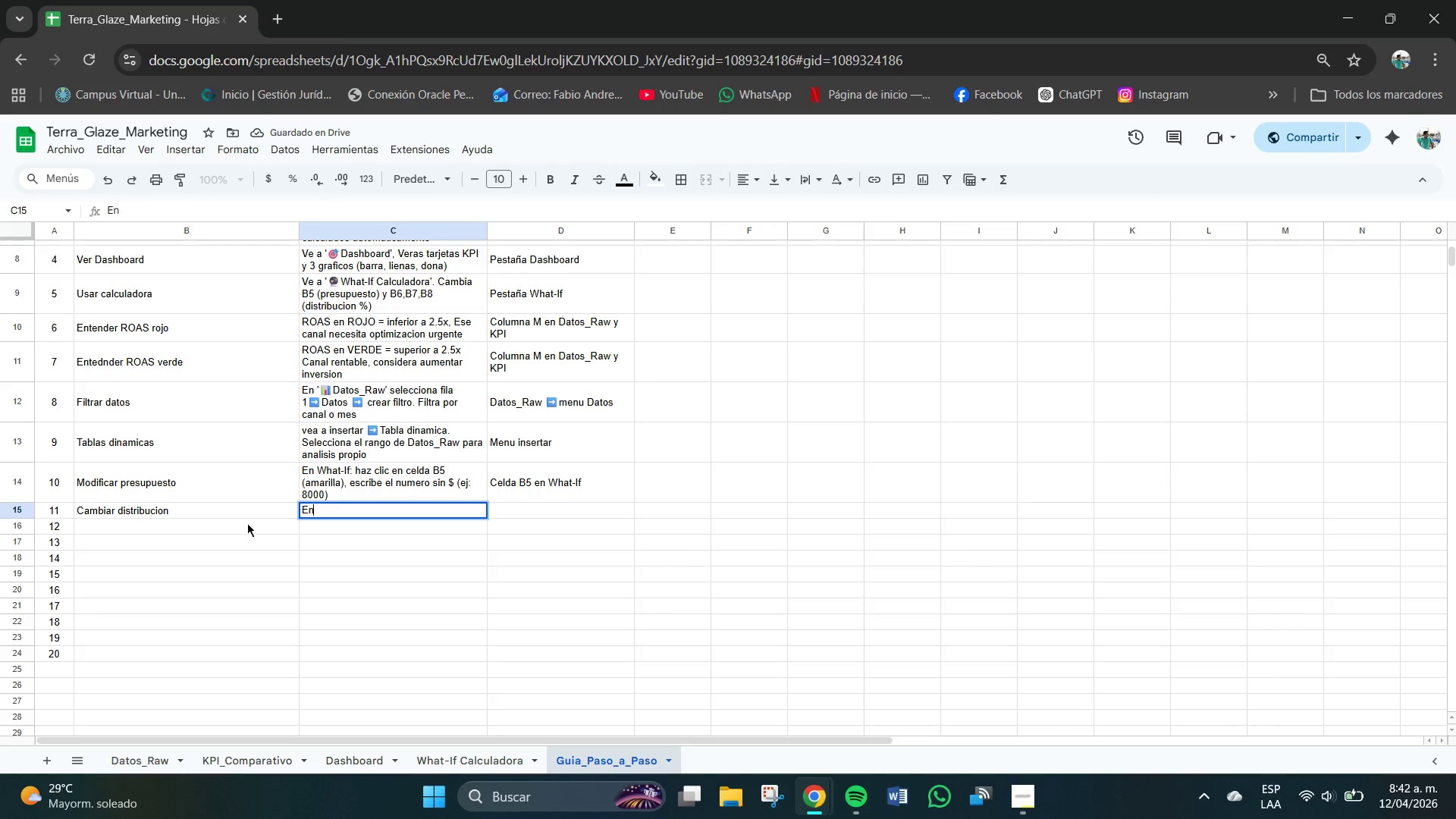 
key(Space)
 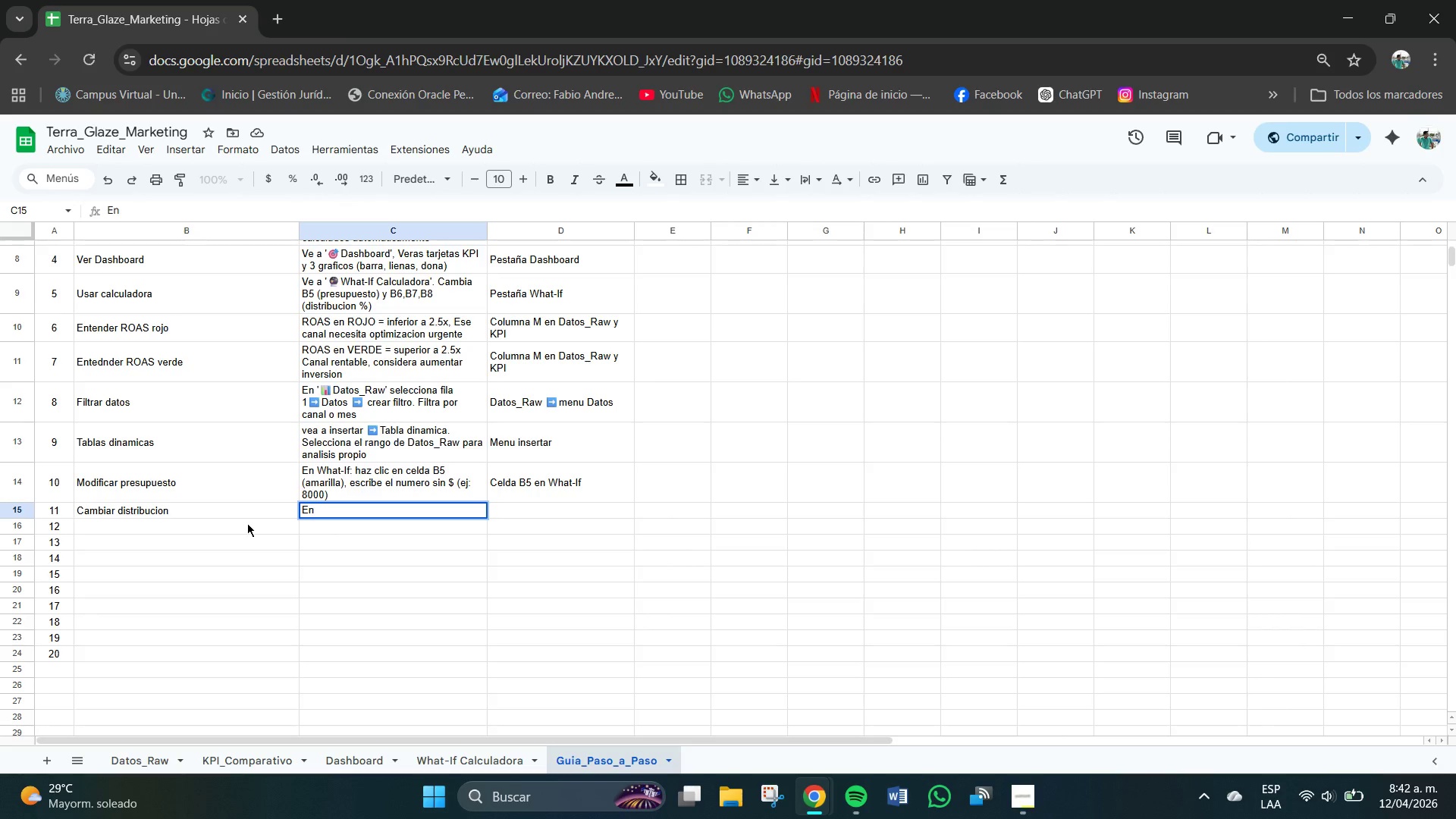 
key(CapsLock)
 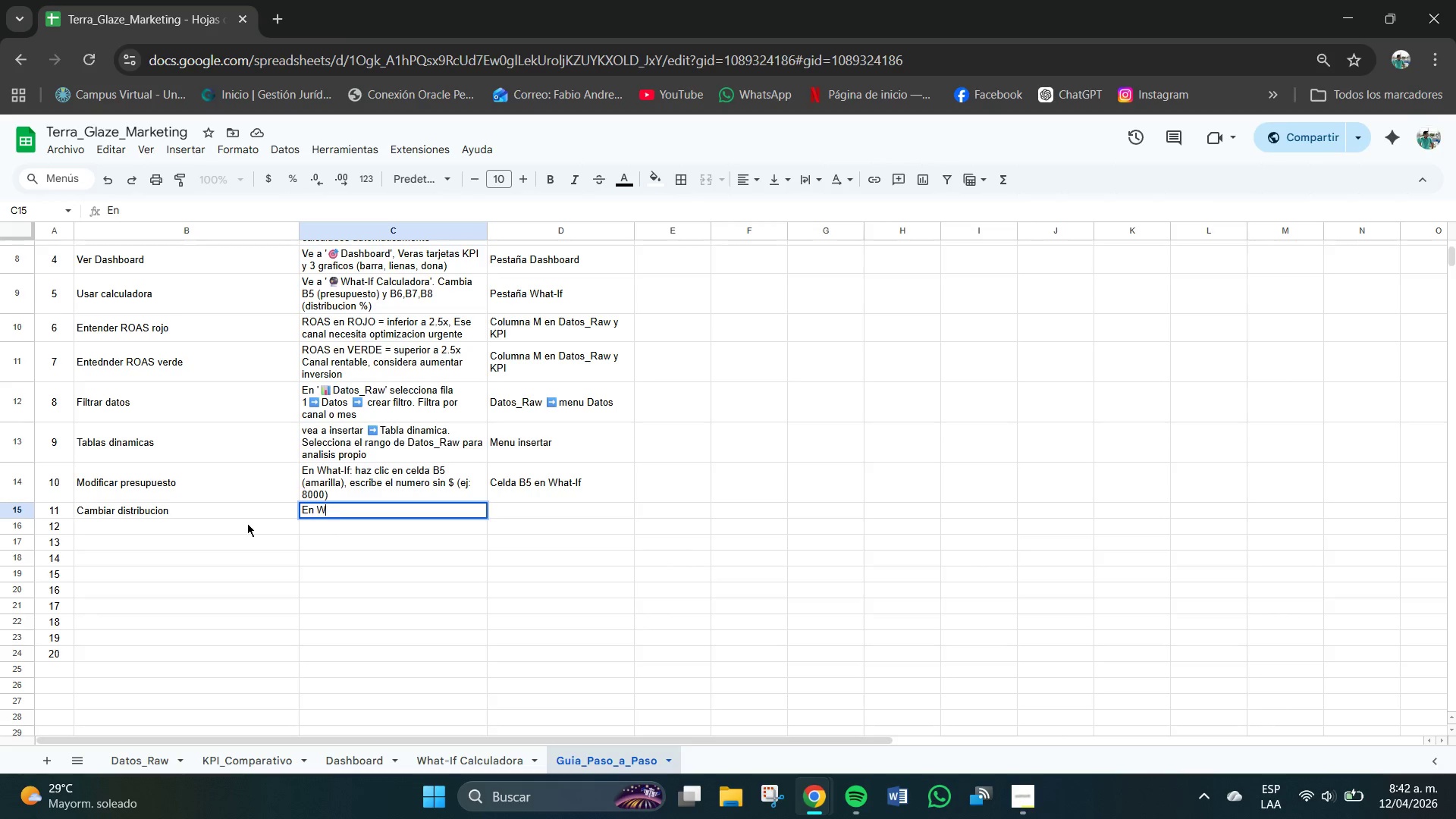 
key(W)
 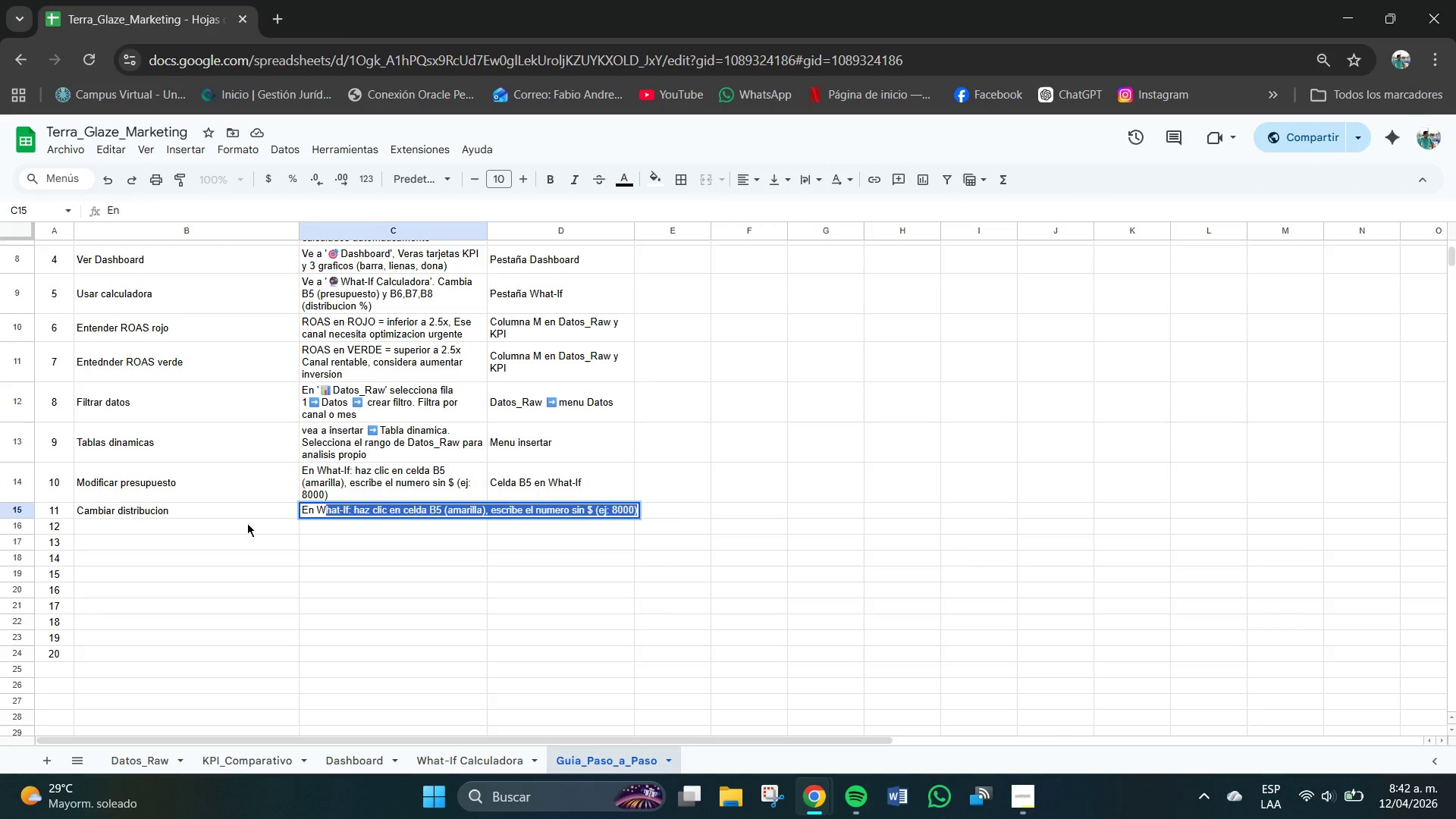 
key(CapsLock)
 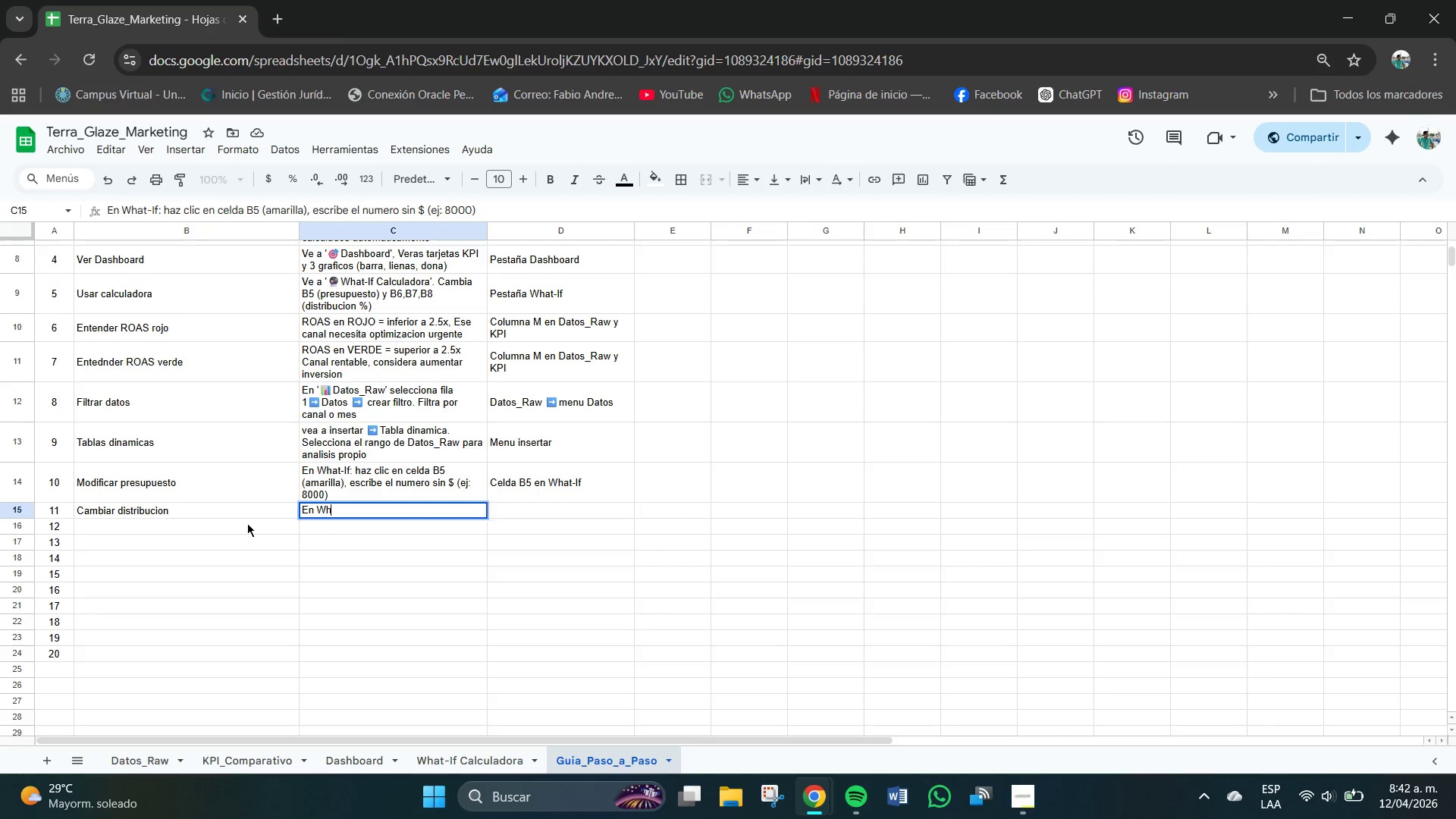 
key(H)
 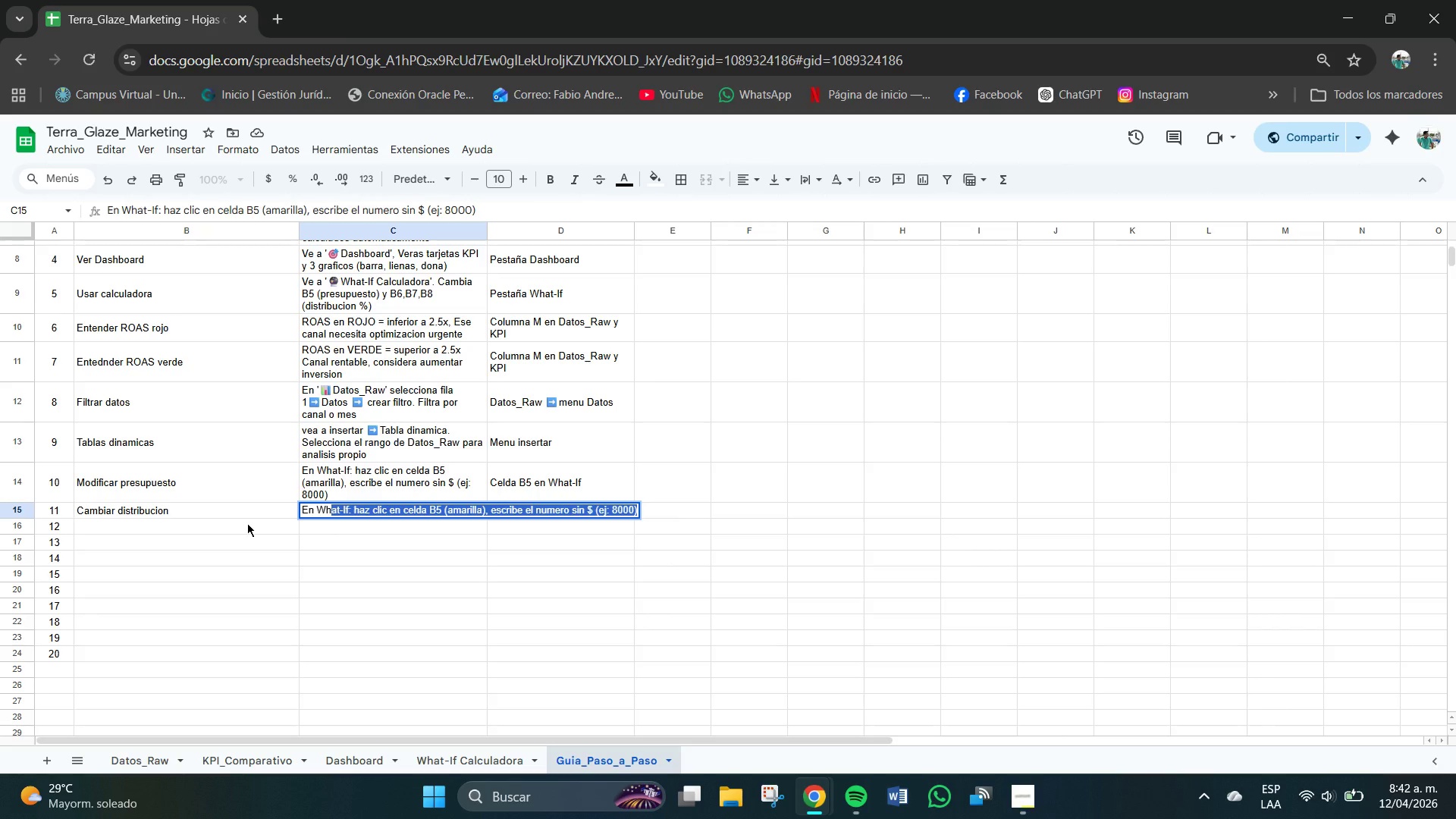 
key(Enter)
 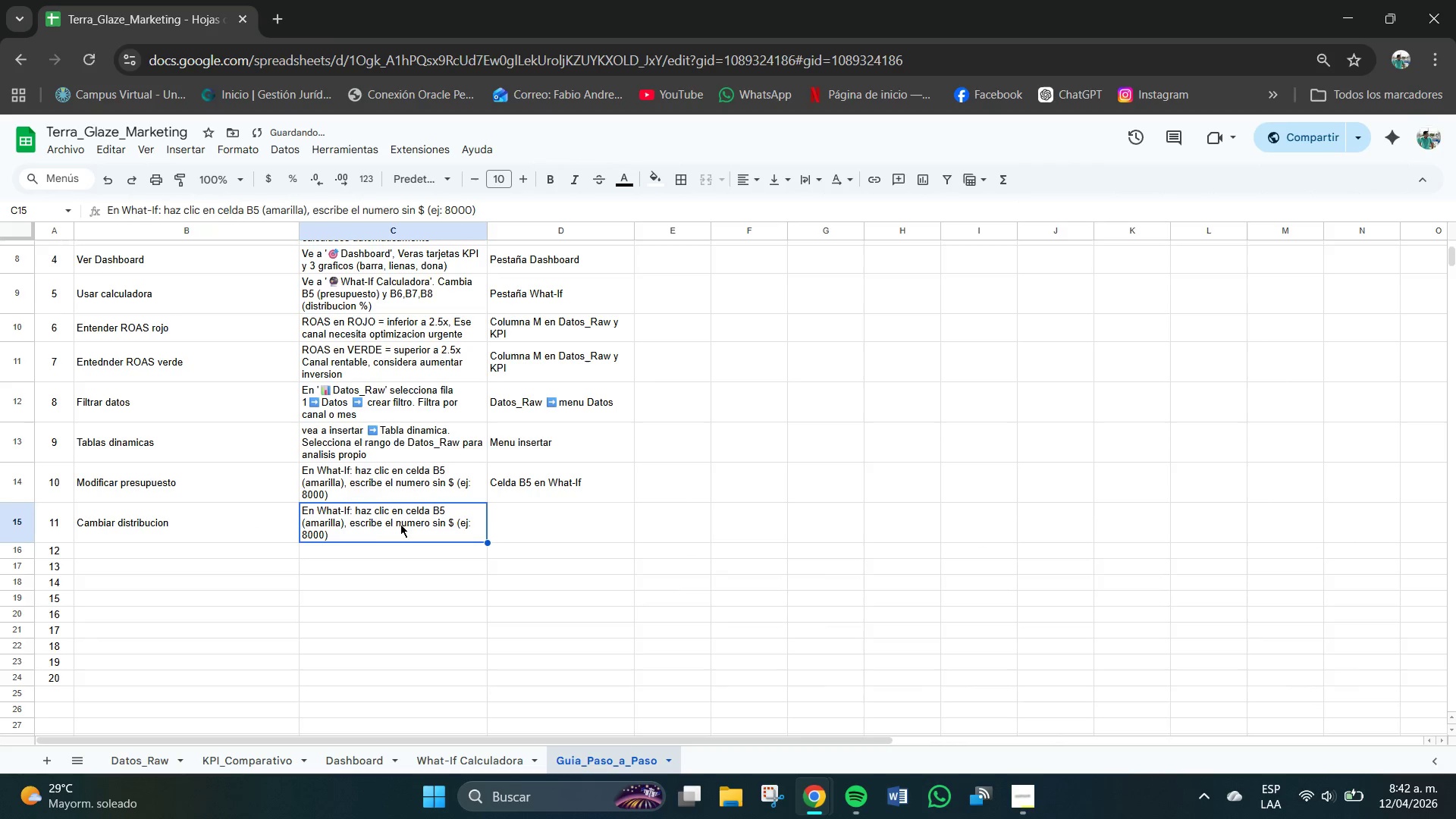 
triple_click([369, 529])
 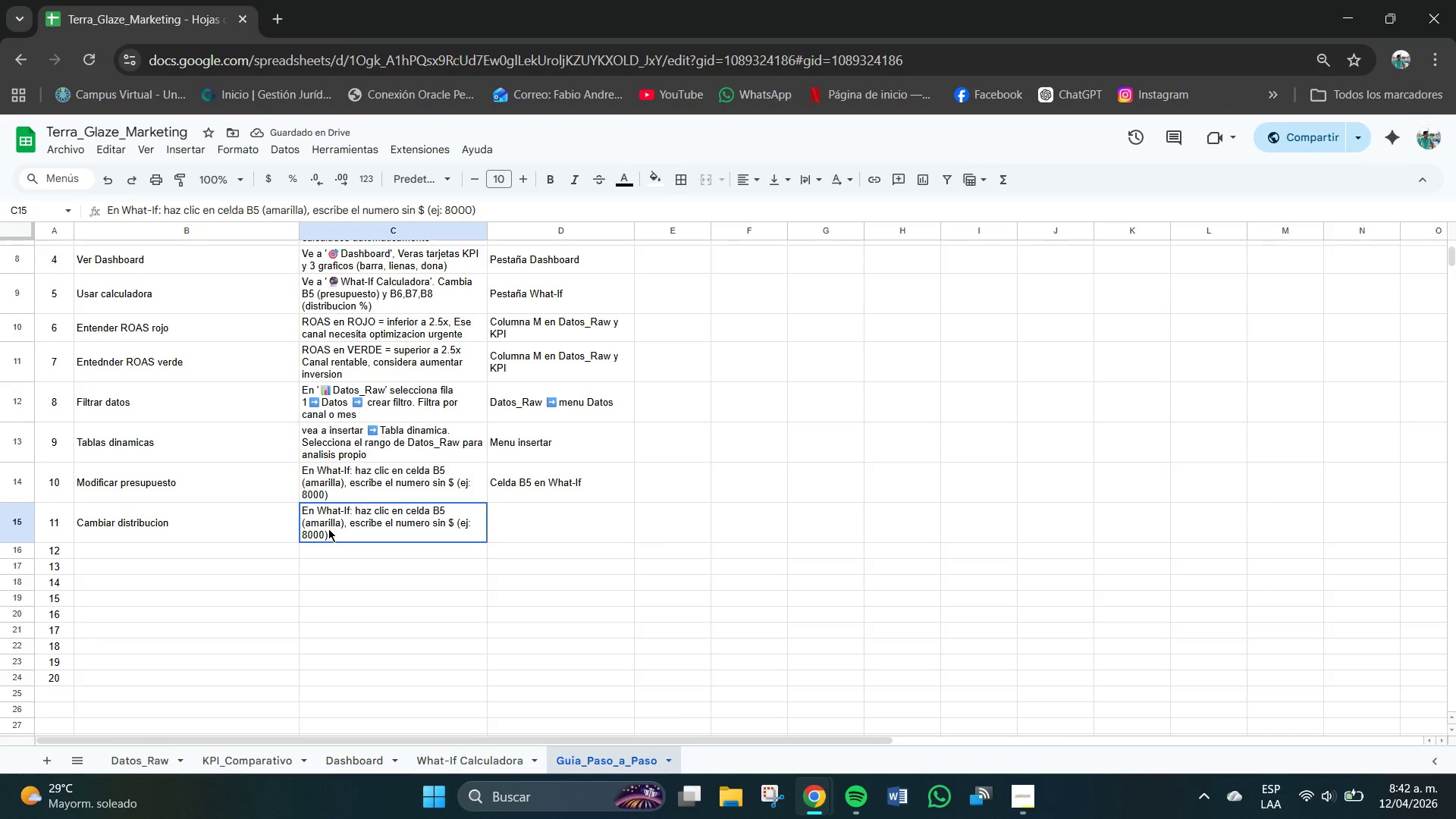 
double_click([327, 527])
 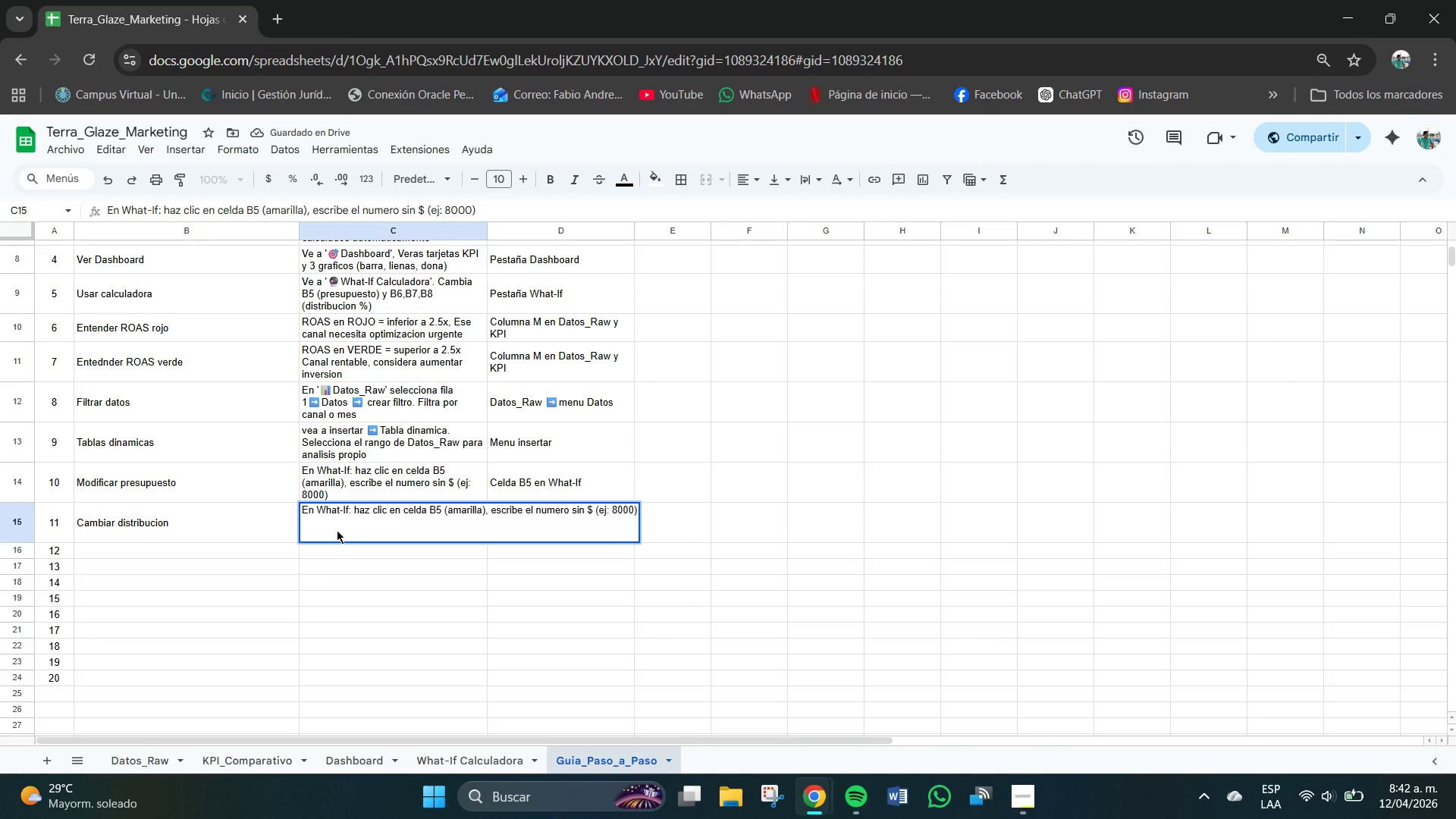 
hold_key(key=Backspace, duration=1.5)
 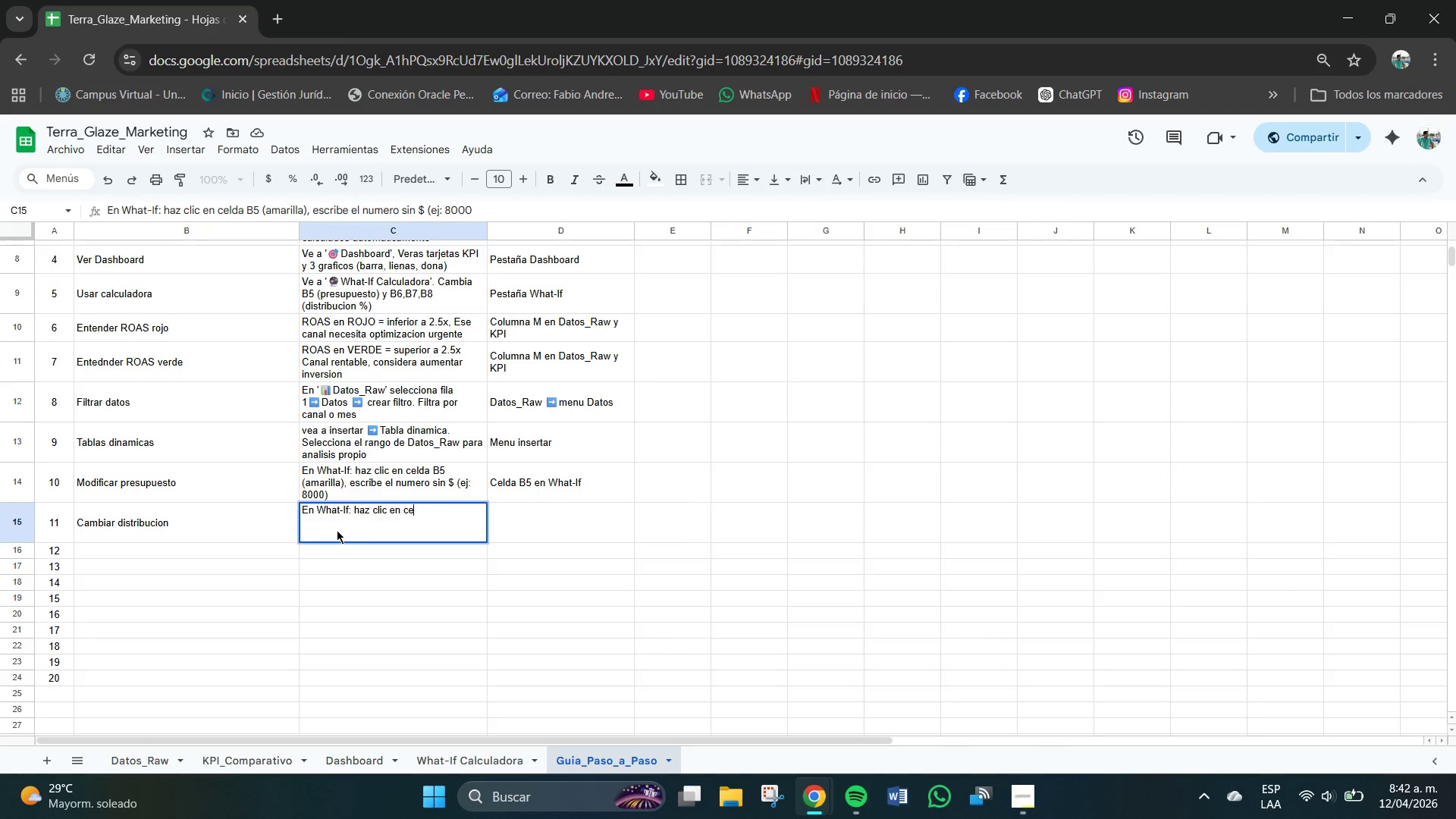 
hold_key(key=Backspace, duration=0.56)
 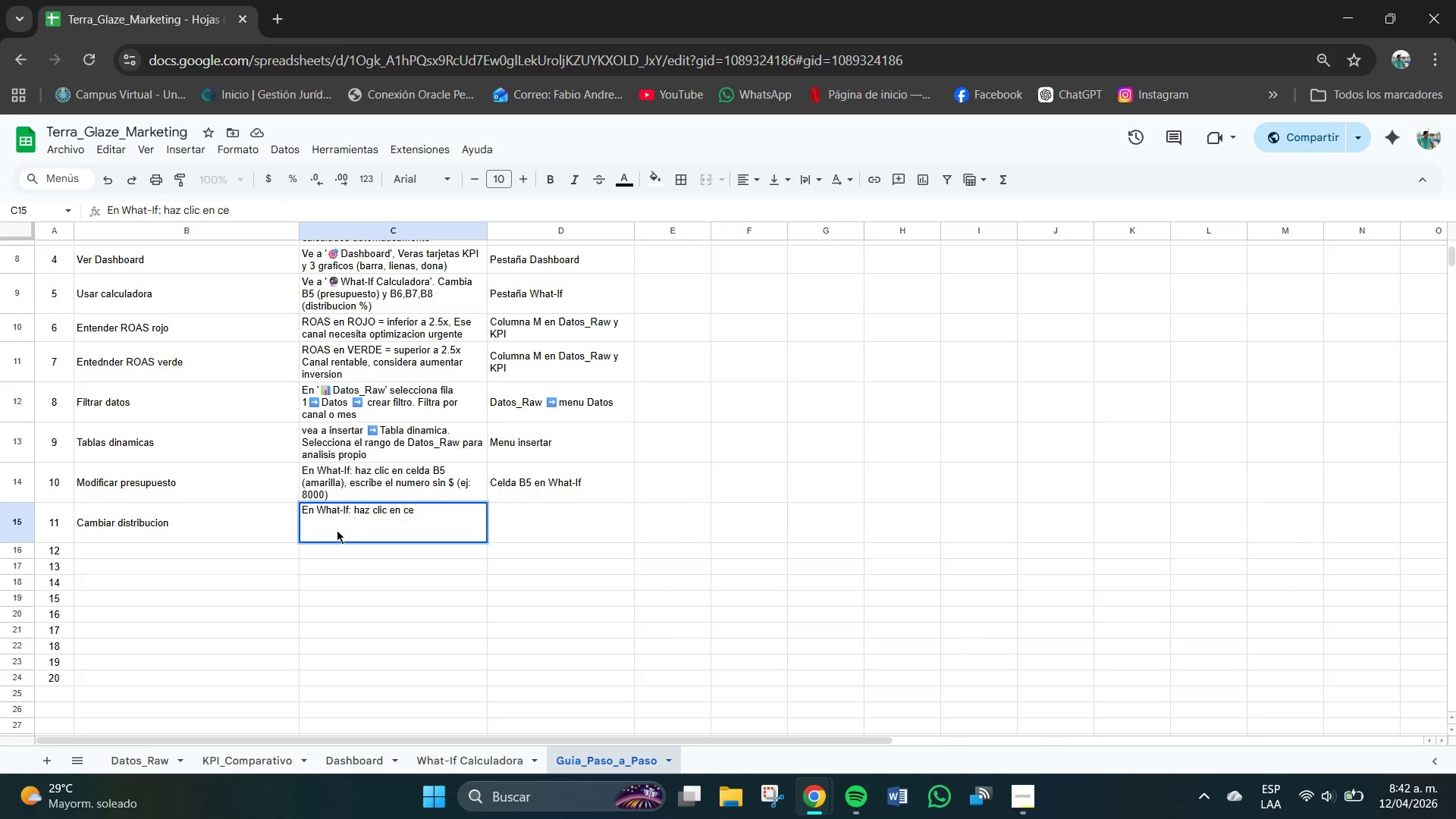 
key(Backspace)
key(Backspace)
key(Backspace)
key(Backspace)
key(Backspace)
key(Backspace)
key(Backspace)
key(Backspace)
type( cambia B6 escribiendo 0.45 para 45#)
key(Backspace)
type(% )
key(Backspace)
type(. Asegurate que B6+B7+B8) 1.00)
 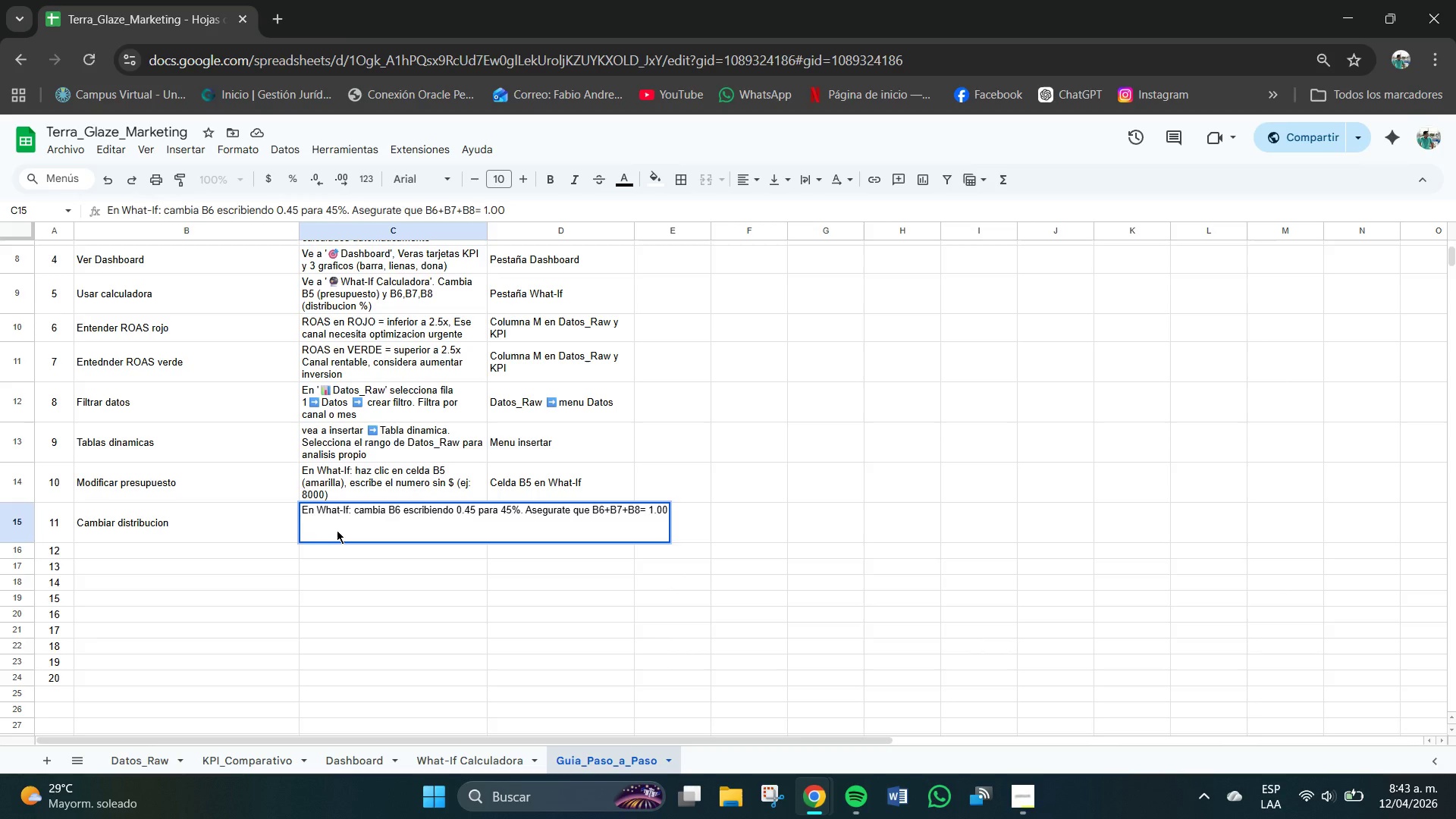 
key(Enter)
 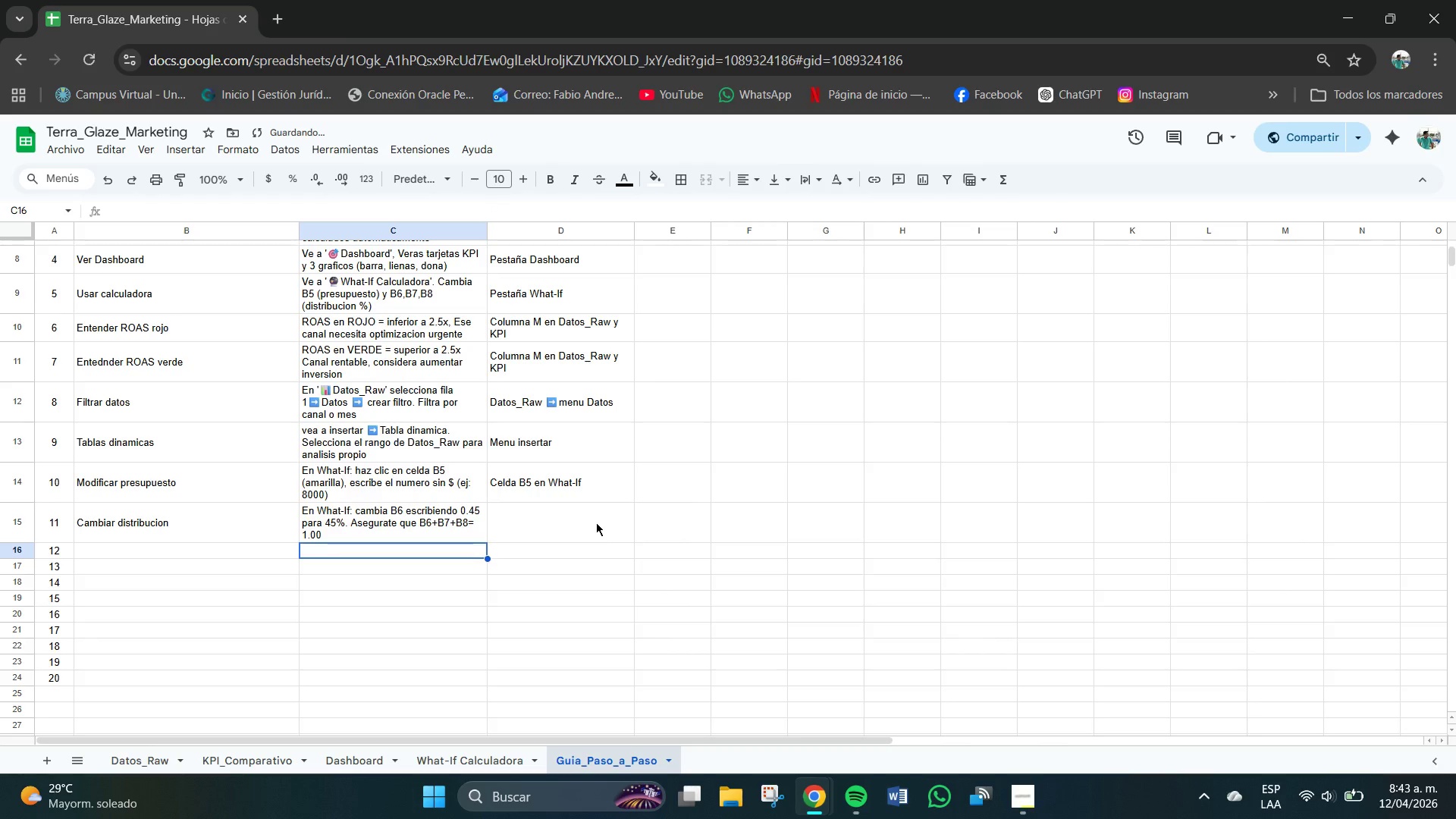 
left_click([585, 522])
 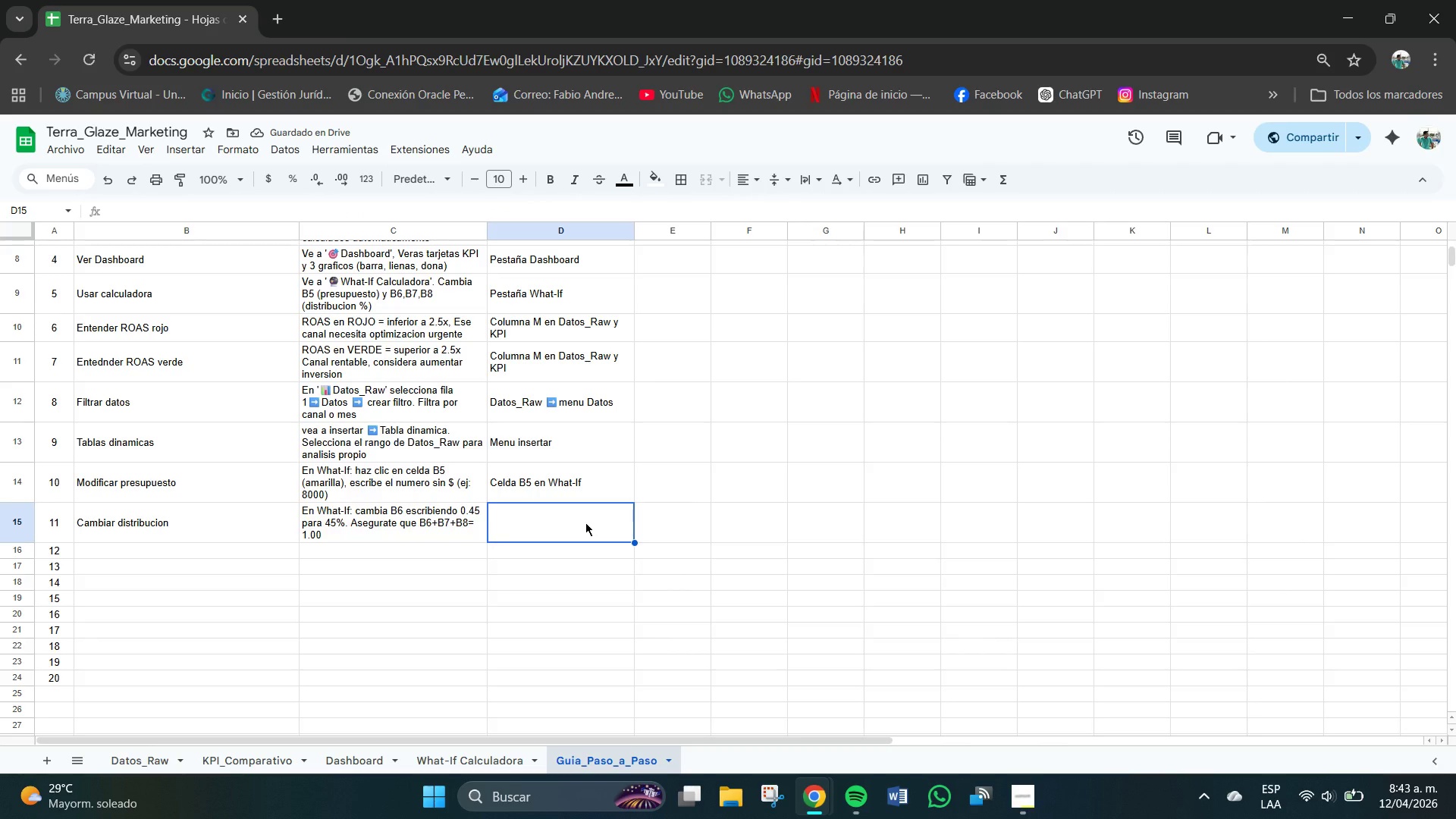 
type(c)
key(Backspace)
type(Celdas B6, B7 )
key(Backspace)
type(, B8. )
 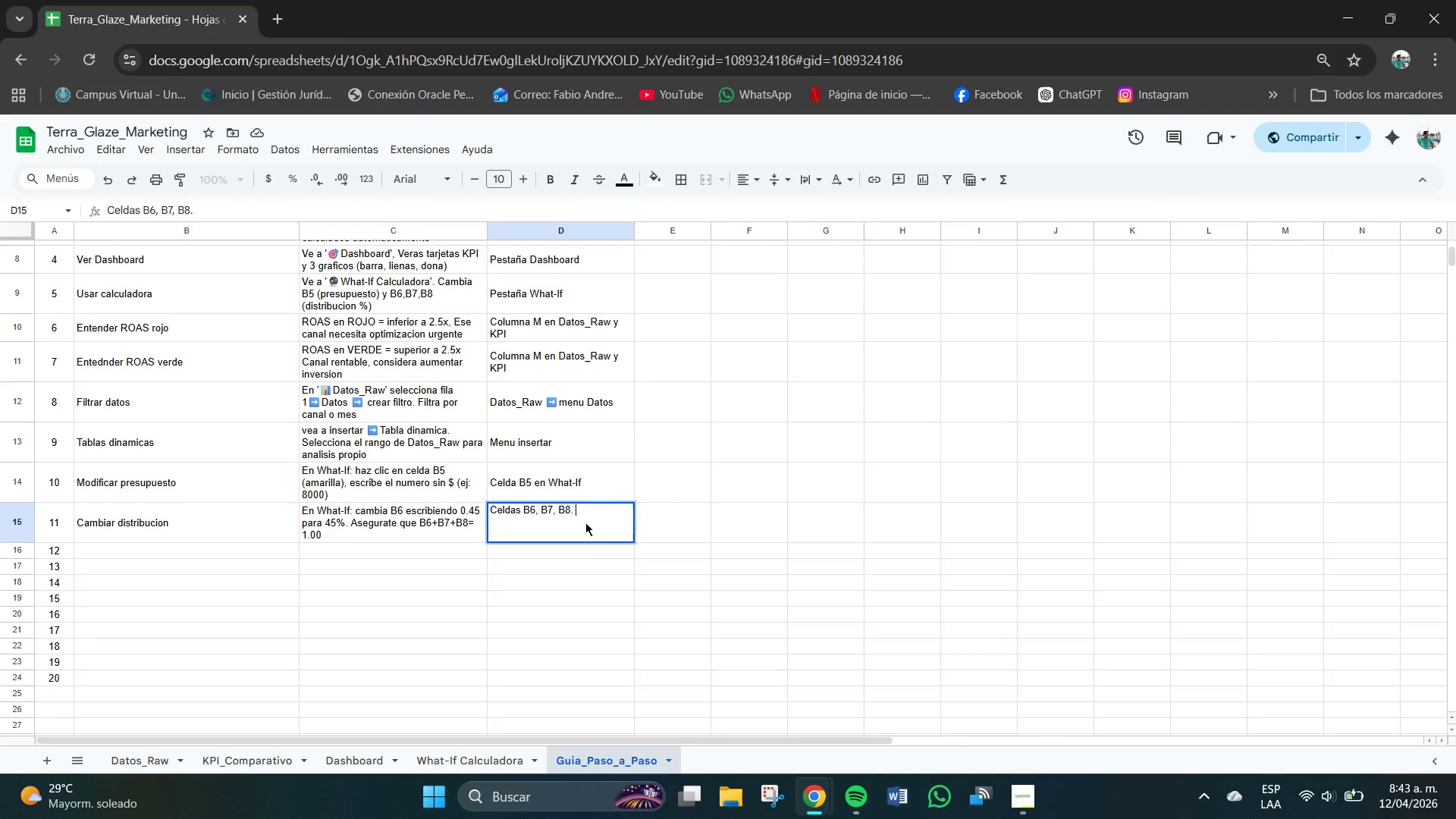 
key(Backspace)
 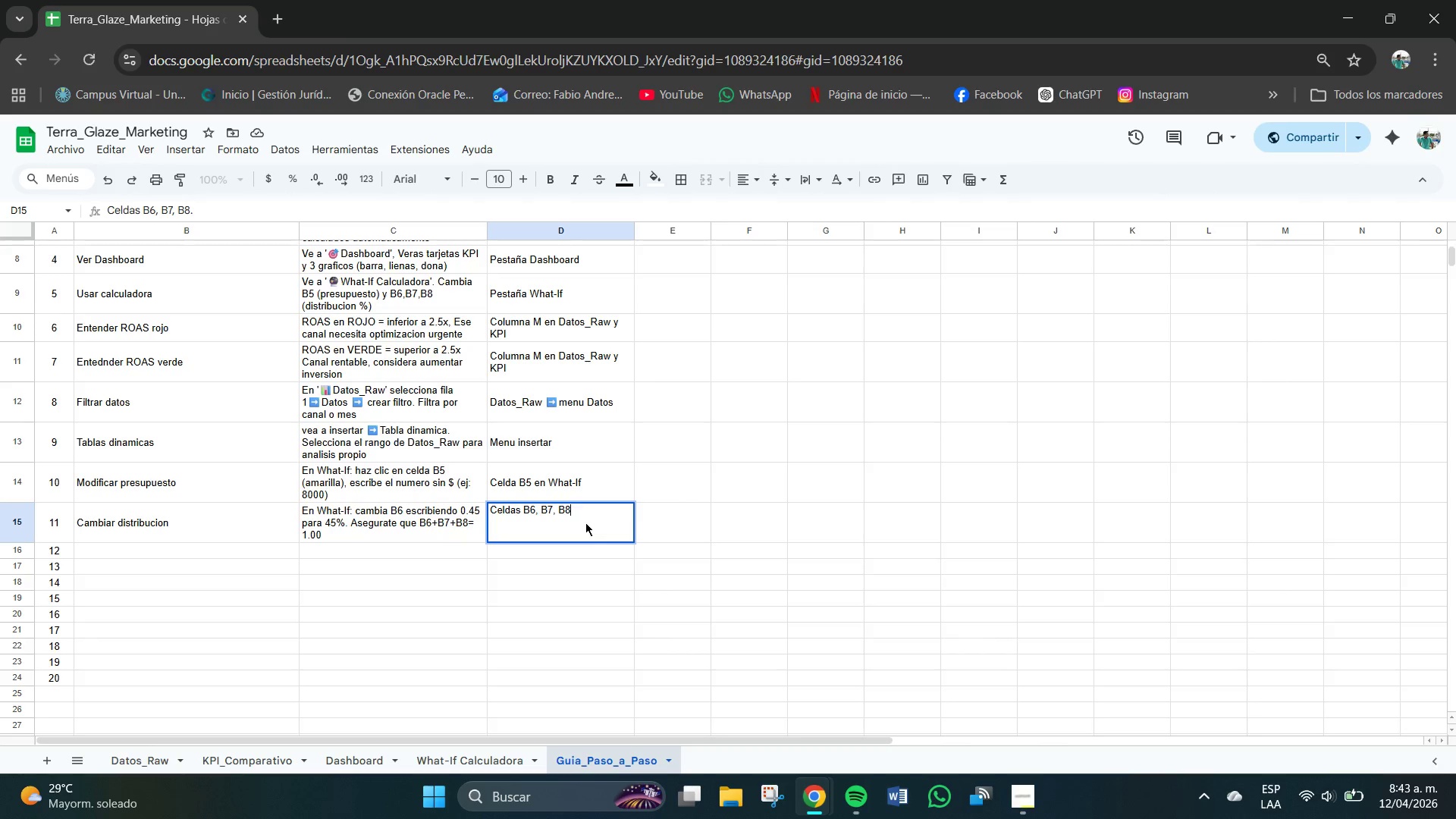 
key(Backspace)
 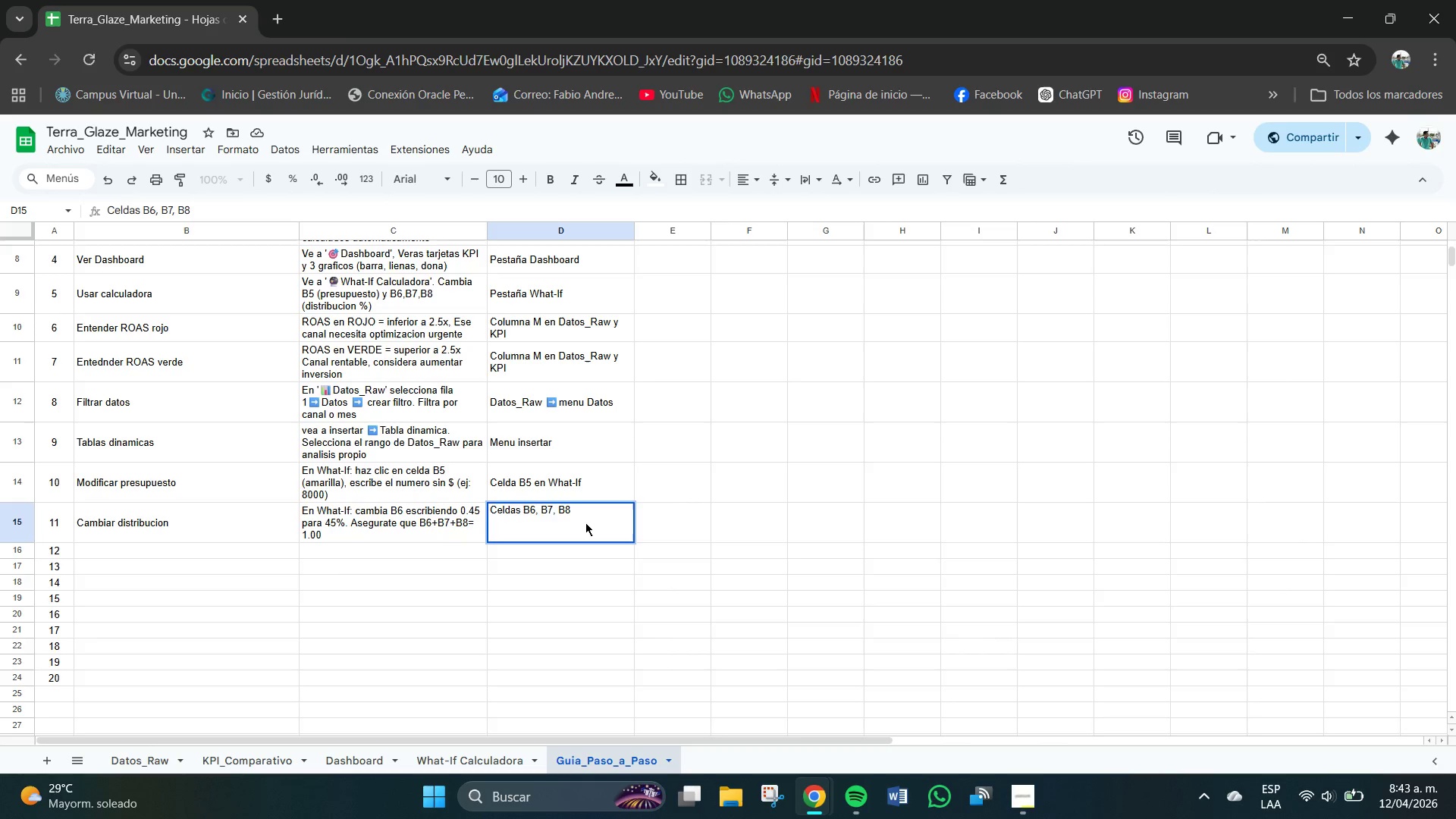 
key(Enter)
 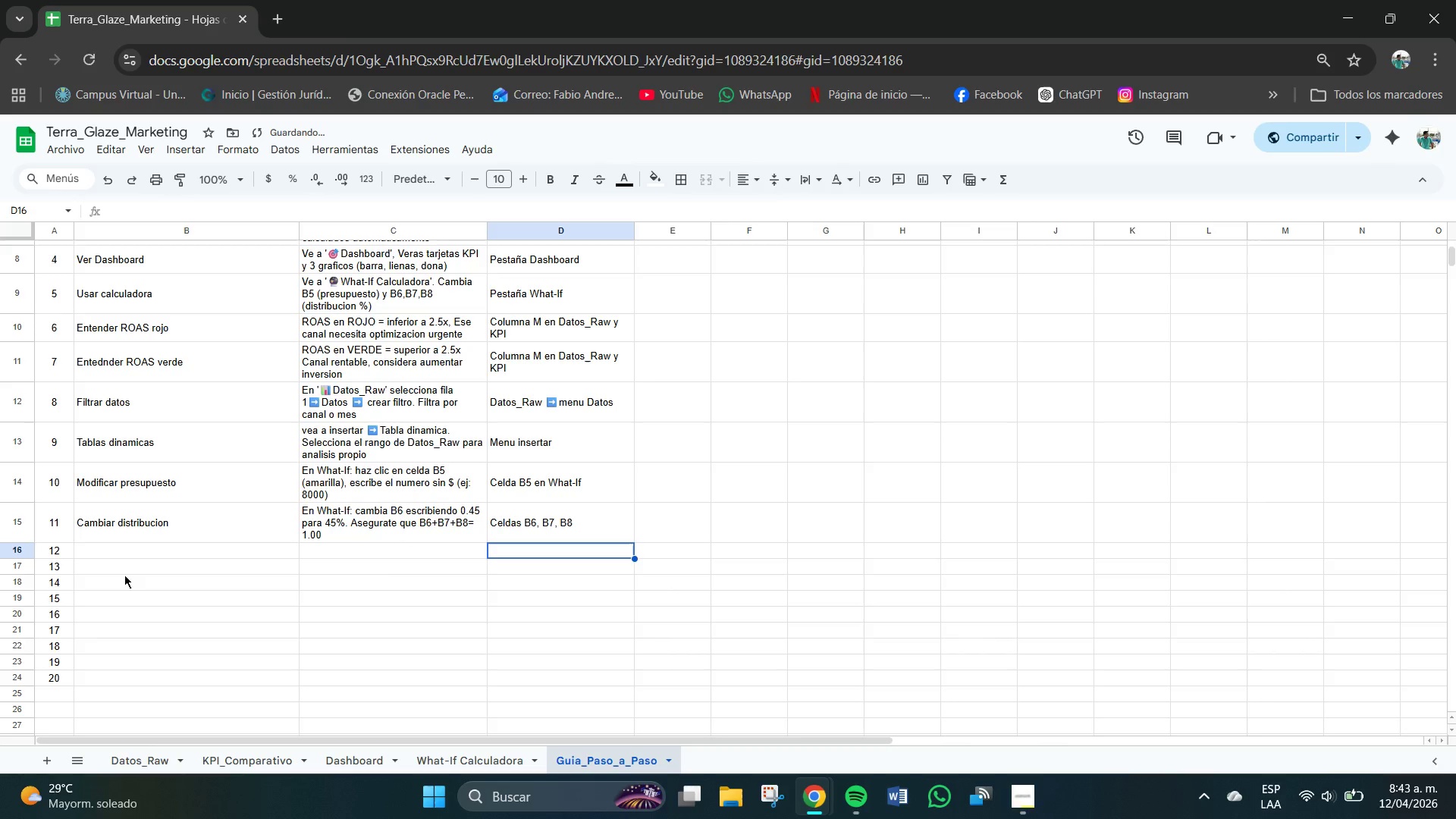 
left_click([113, 555])
 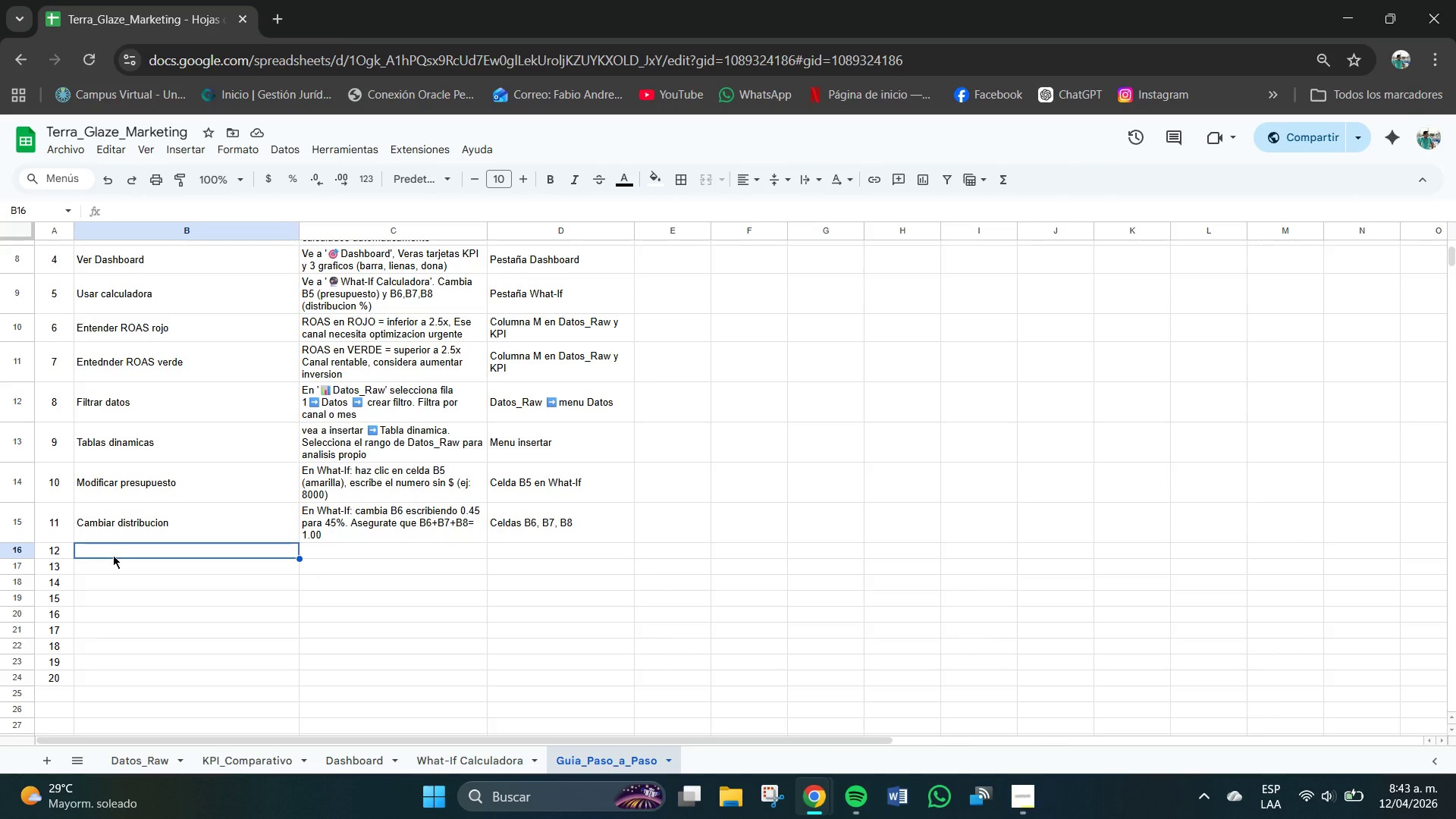 
wait(13.69)
 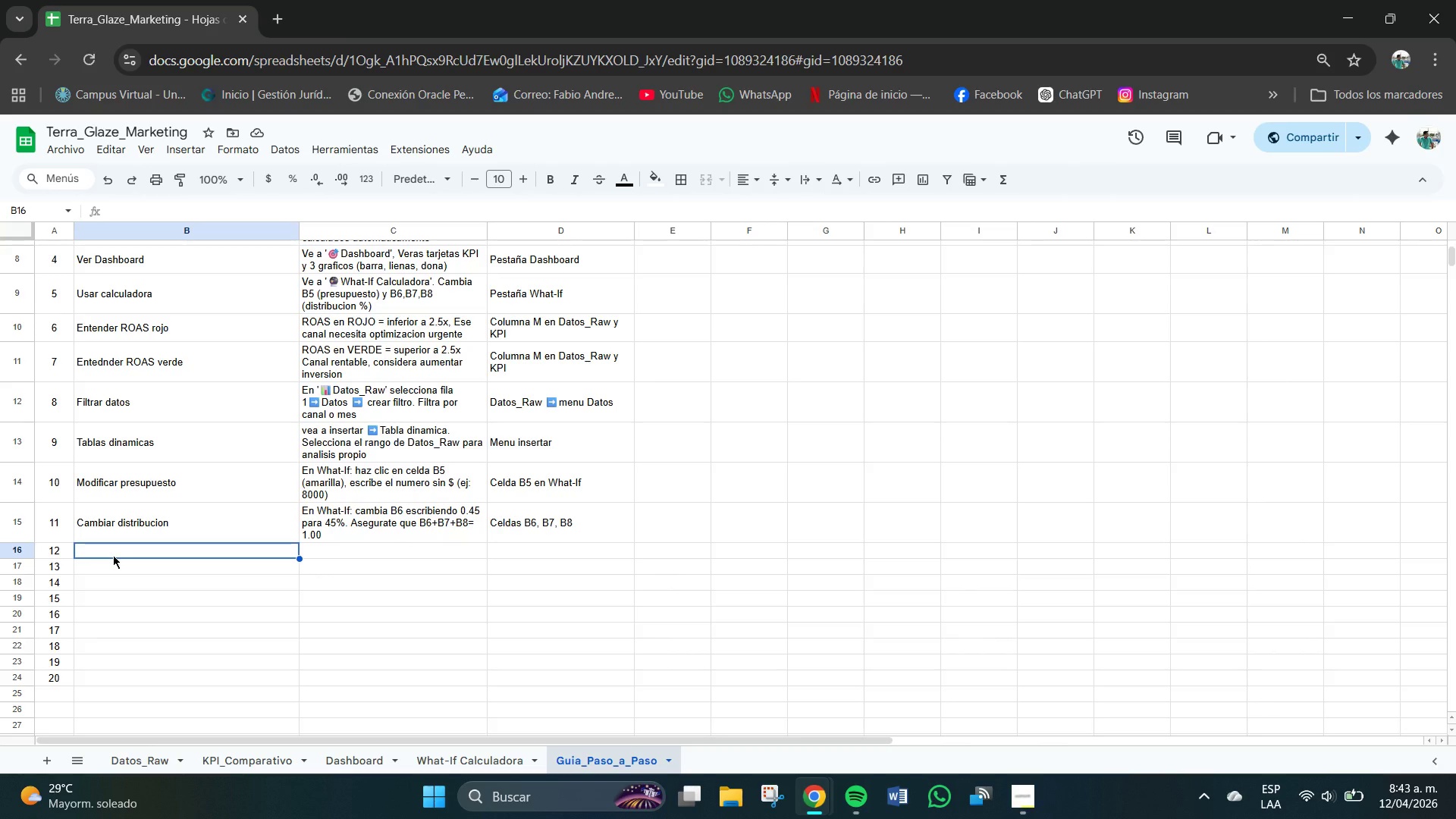 
type(v)
key(Backspace)
type(Ver cm)
key(Backspace)
key(Backspace)
type(campa`as top)
 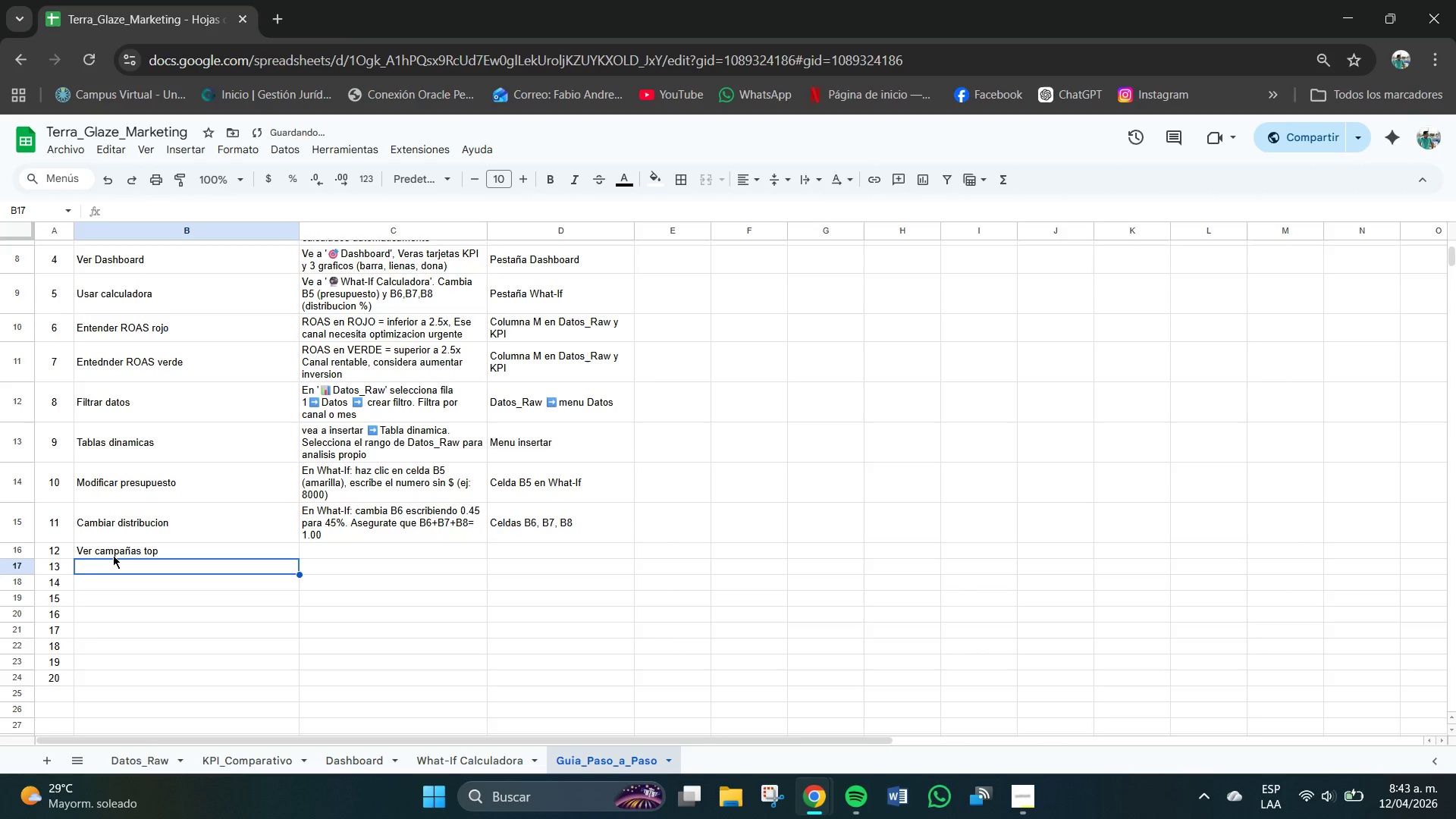 
key(Enter)
 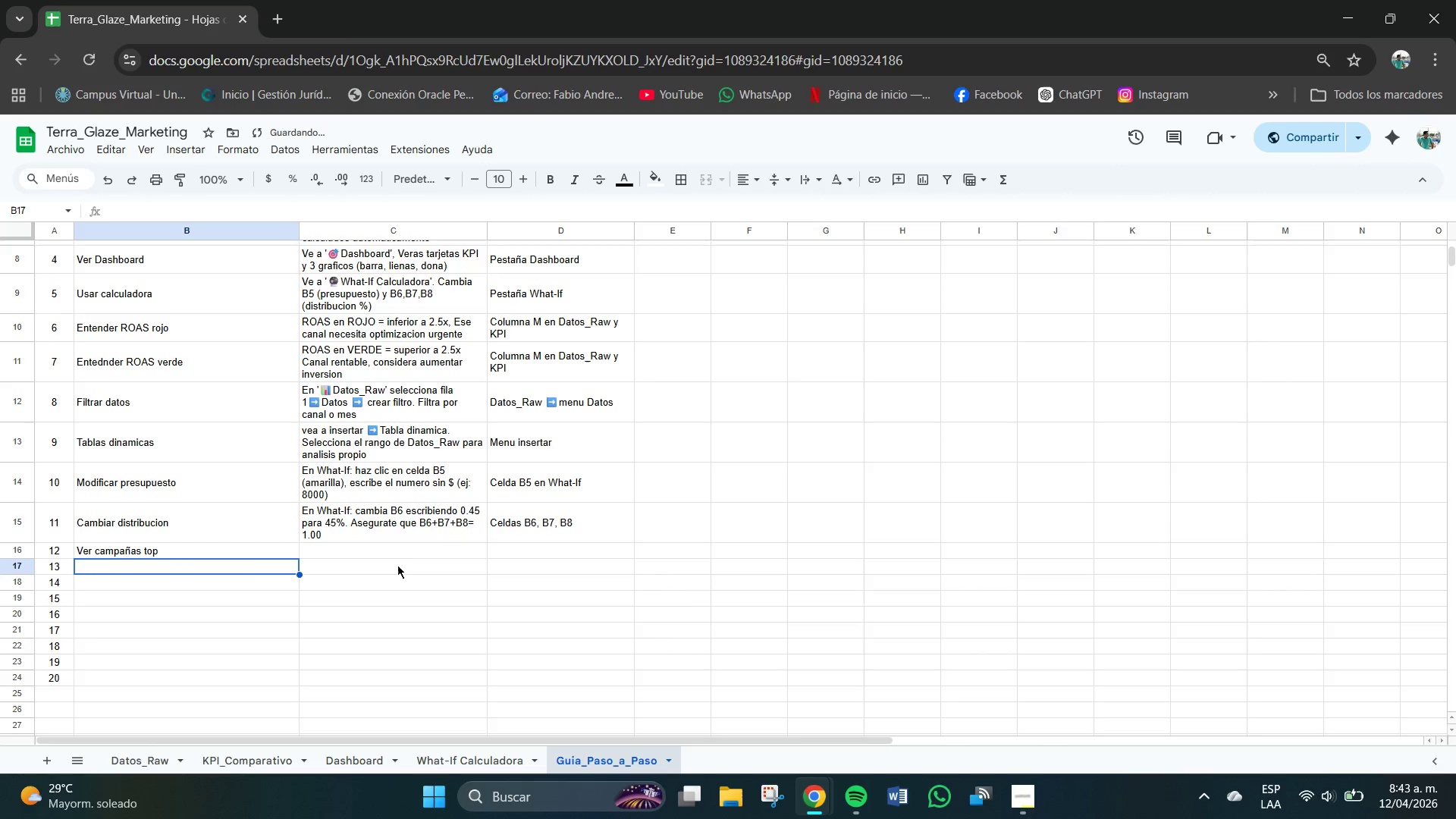 
left_click([357, 554])
 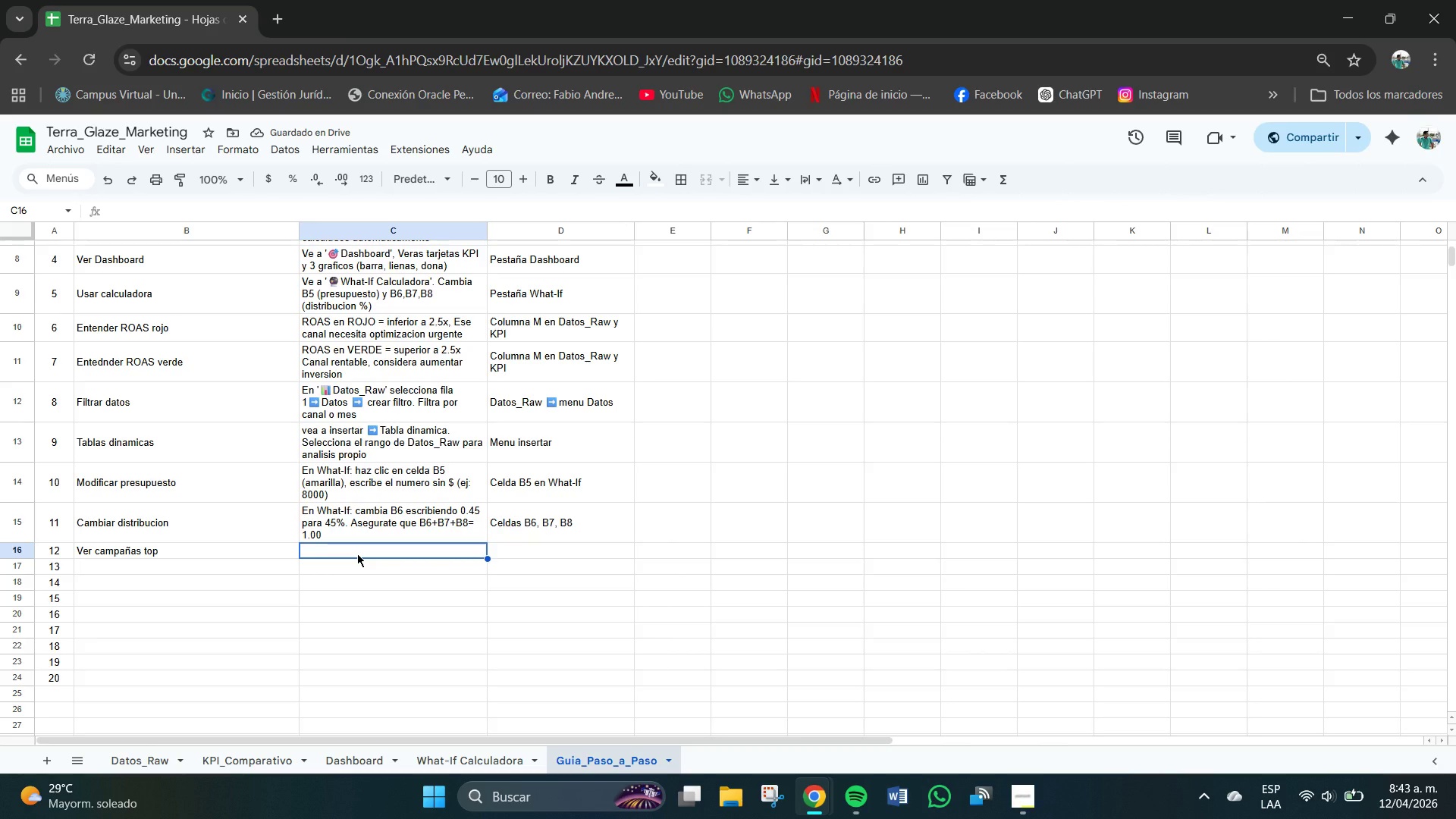 
type(En KPI_Comparativo, baja hasta la tala)
key(Backspace)
key(Backspace)
type(bla 3 para ver las 20 campa`as con mayor ROAS)
 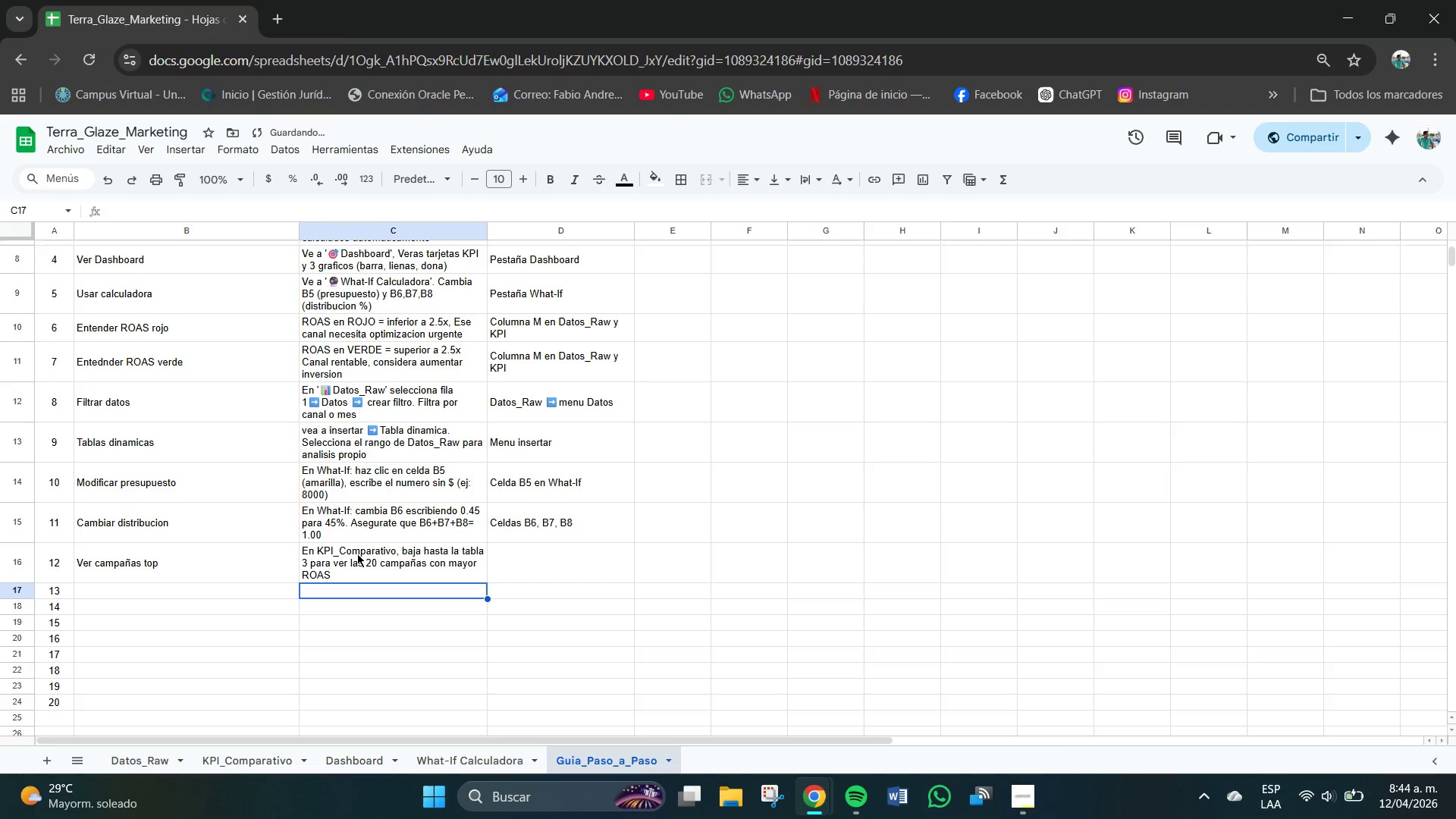 
key(Enter)
 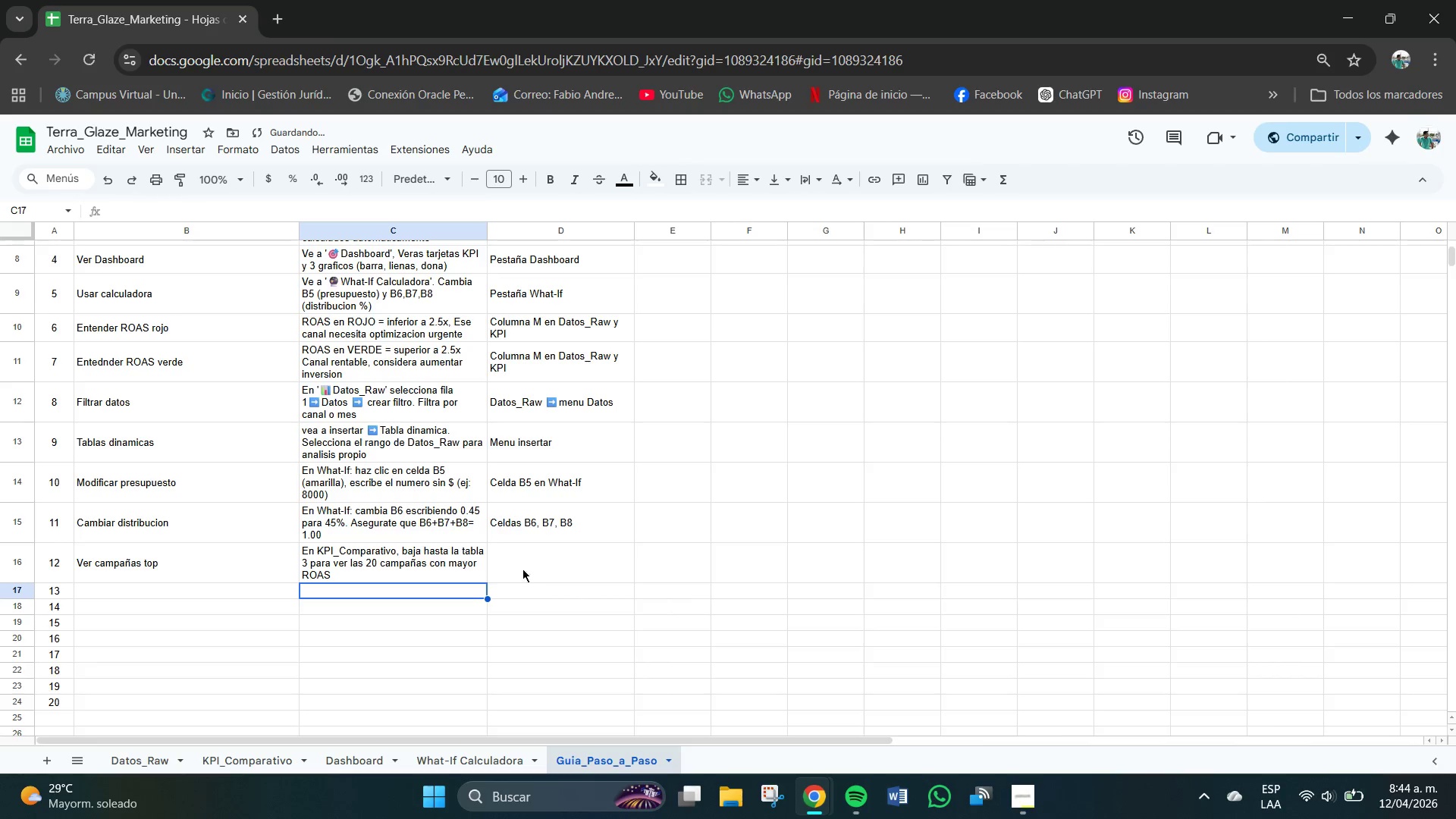 
left_click([550, 565])
 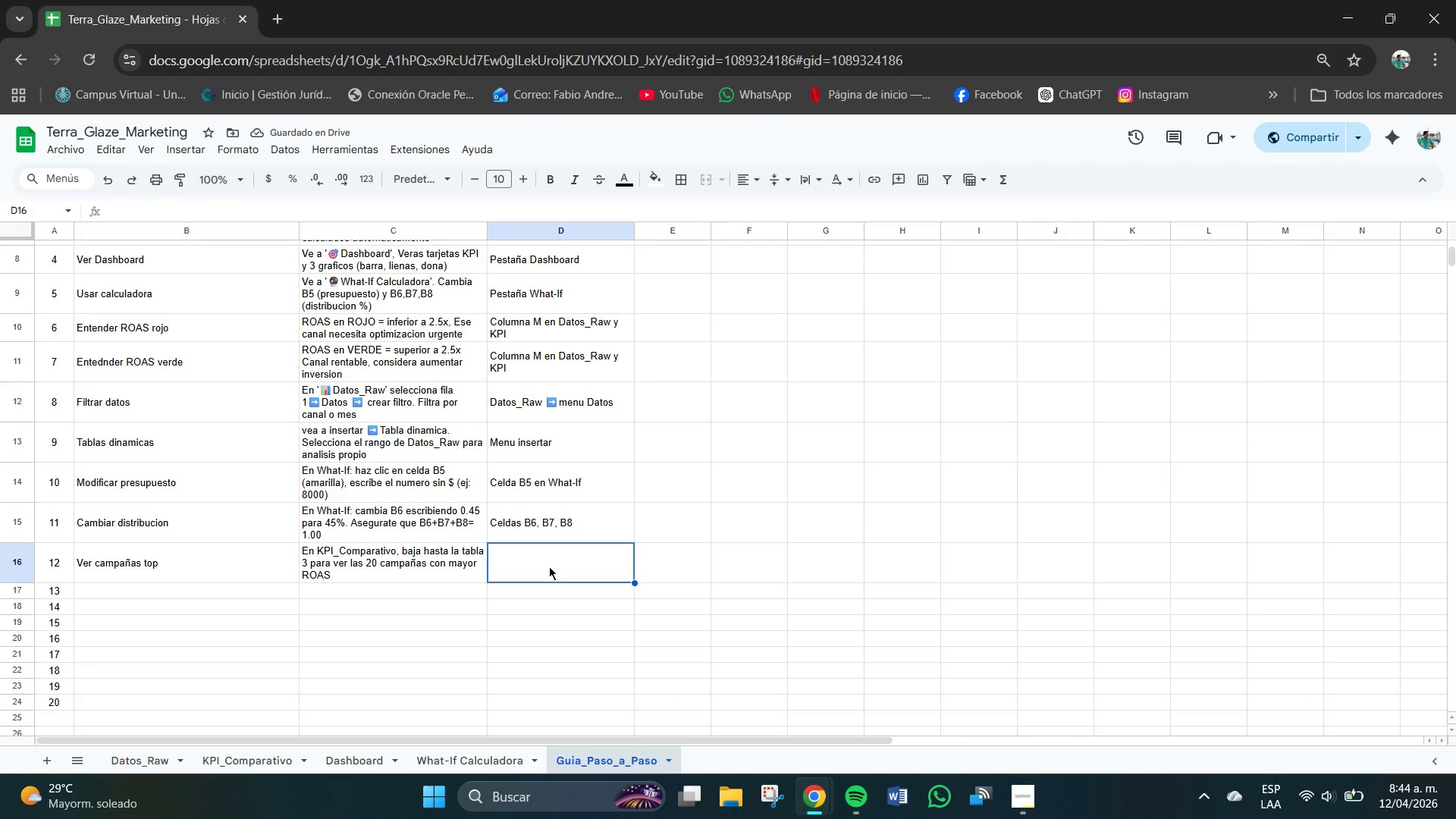 
type(Table)
key(Backspace)
type(a 3 en KIP)
key(Backspace)
key(Backspace)
type(PI_cOM)
key(Backspace)
key(Backspace)
key(Backspace)
type(Comparativo)
 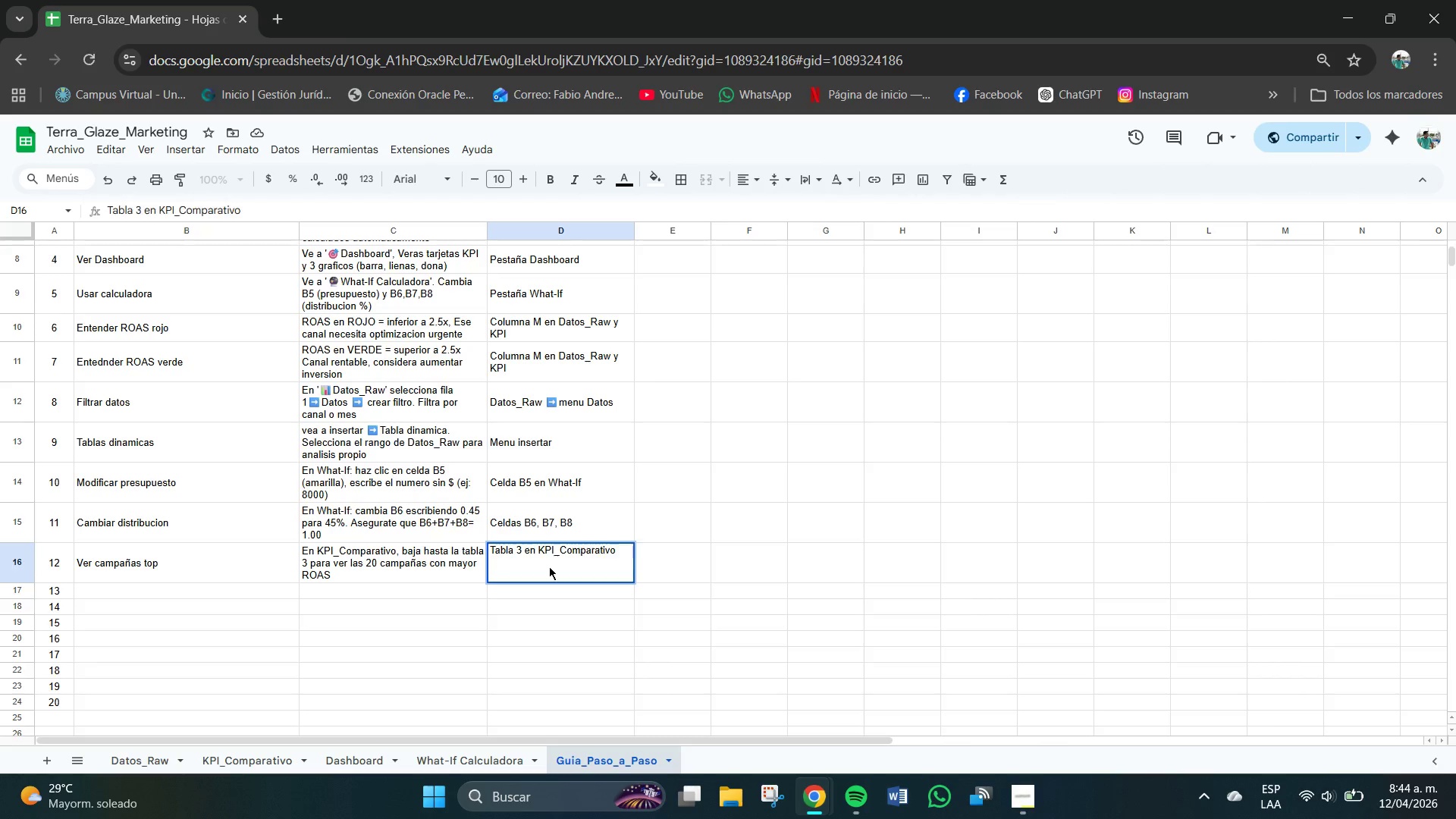 
key(Enter)
 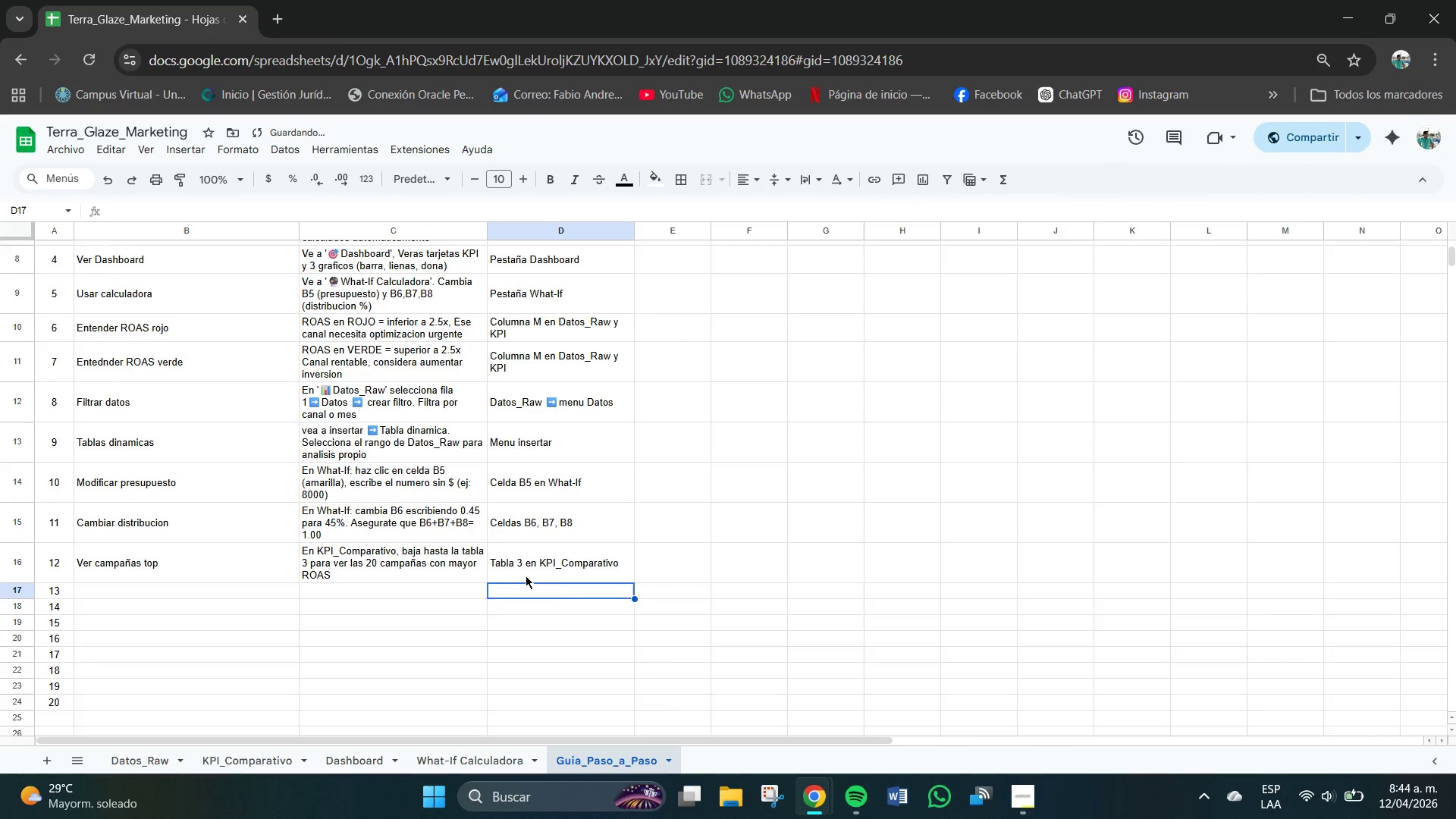 
scroll: coordinate [430, 588], scroll_direction: down, amount: 1.0
 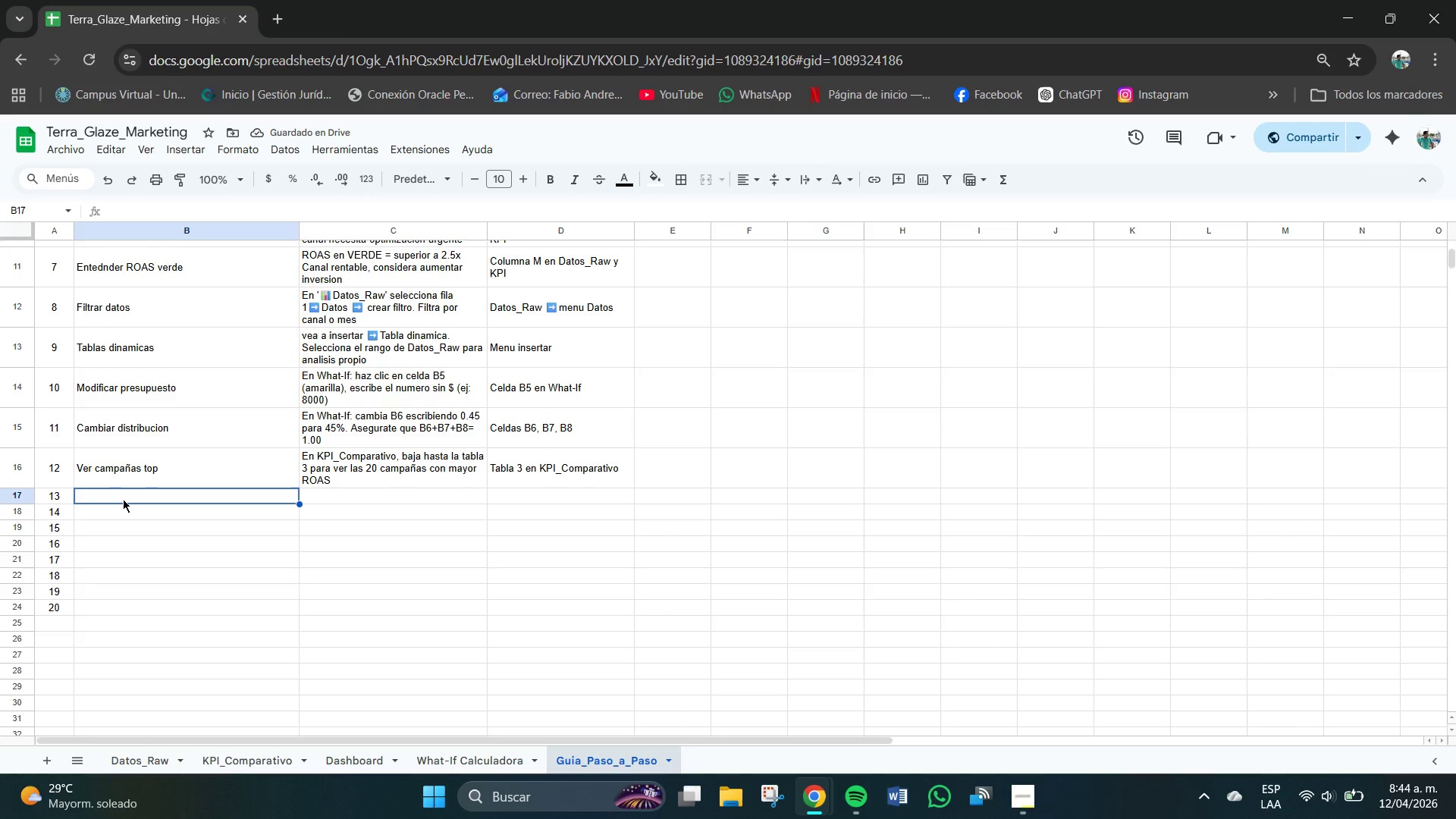 
type(Formato C)
key(Backspace)
type(conmdicona)
key(Backspace)
 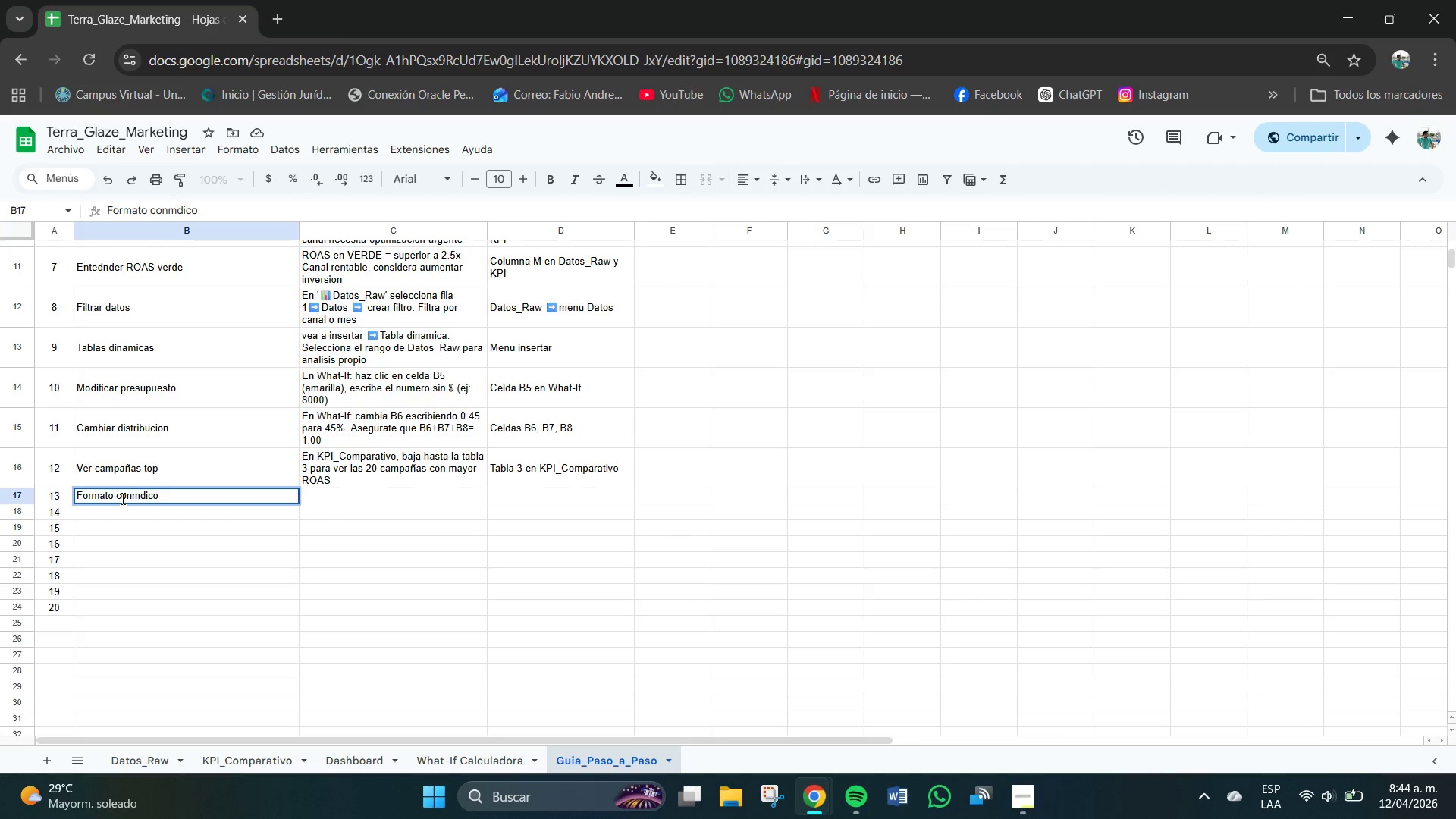 
hold_key(key=Backspace, duration=0.69)
 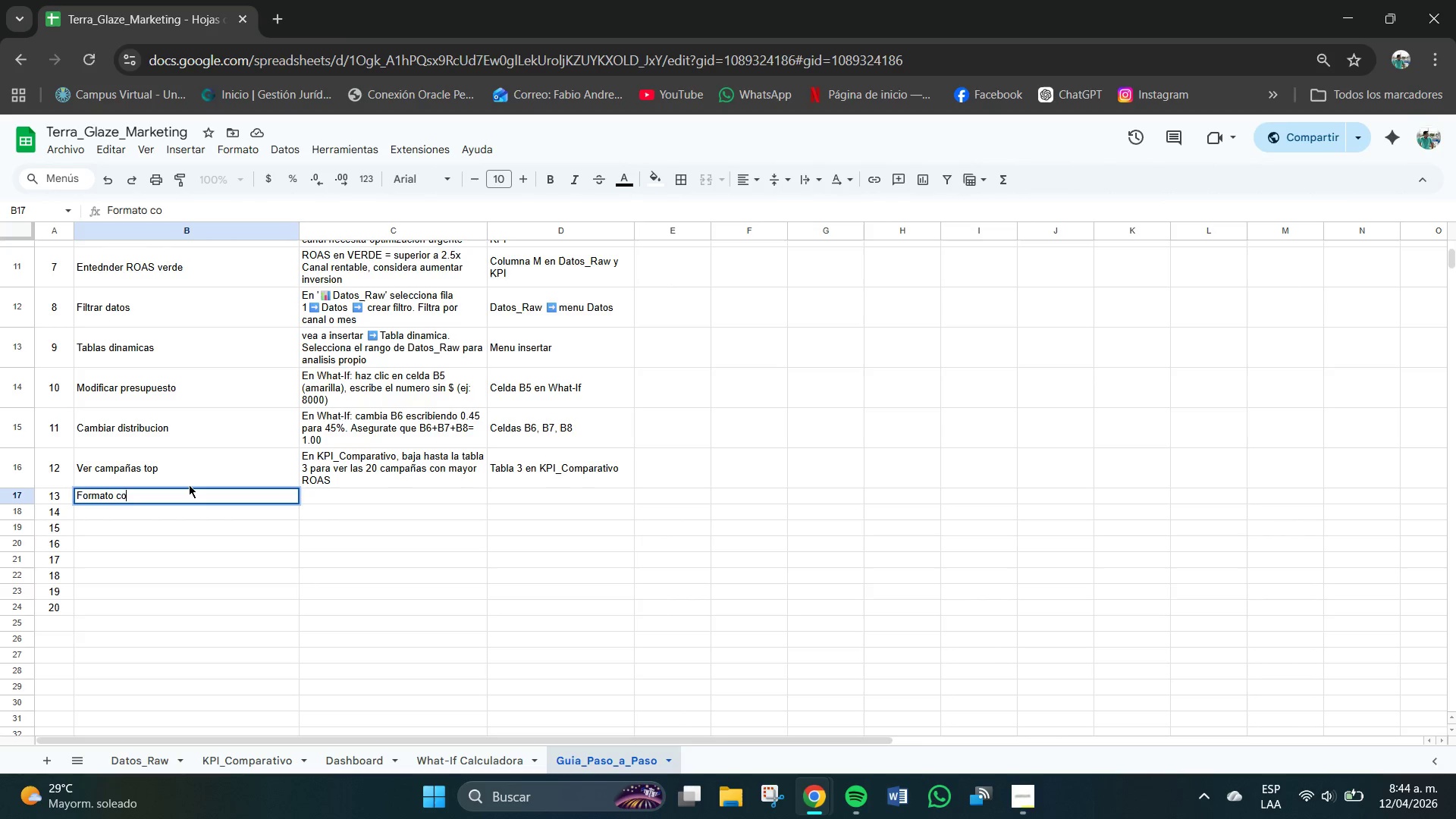 
type(ndicional)
key(Tab)
 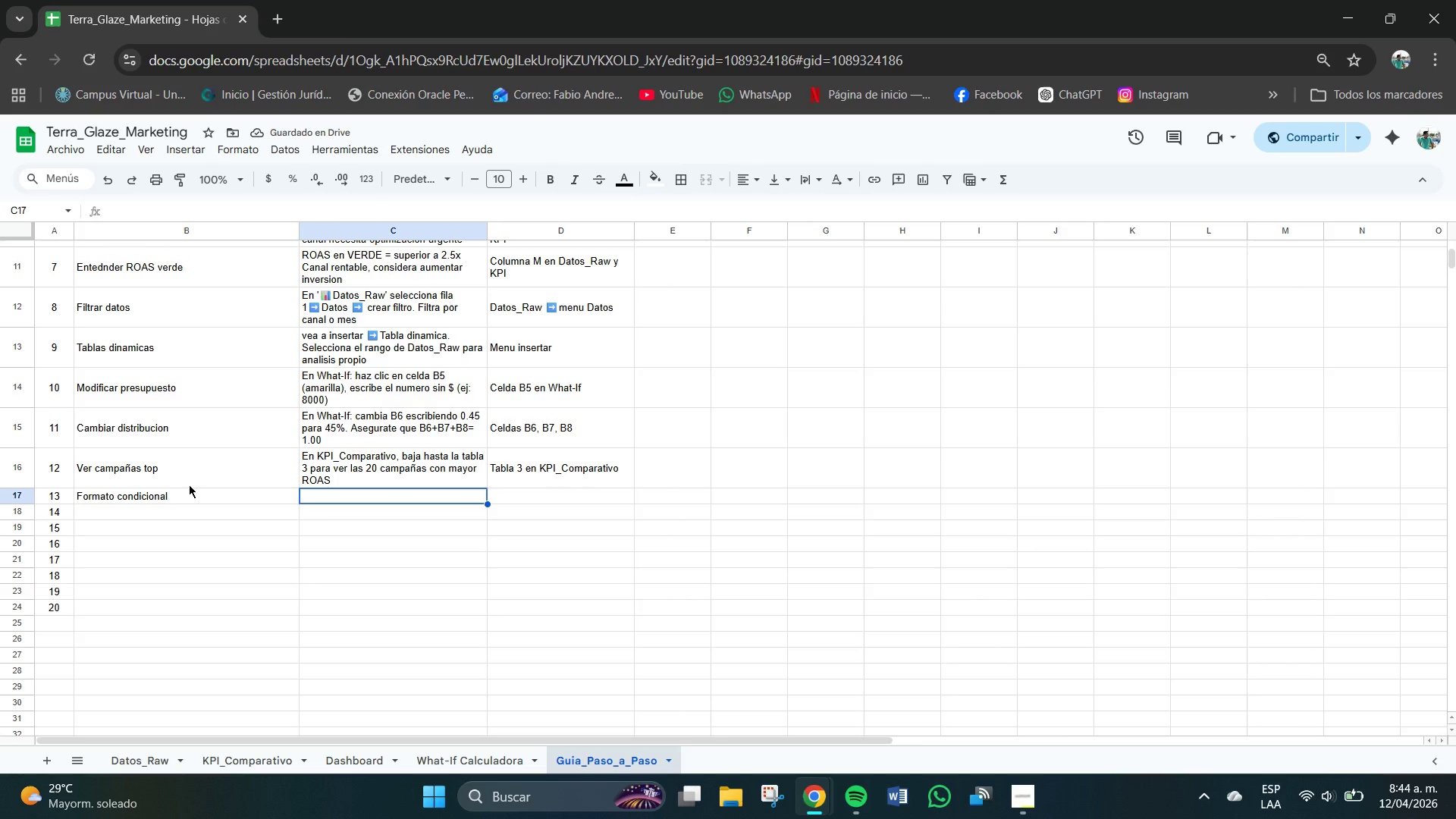 
type(Las celdas ROAS cambia automaticamnete)
key(Backspace)
key(Backspace)
key(Backspace)
key(Backspace)
type(ete )
 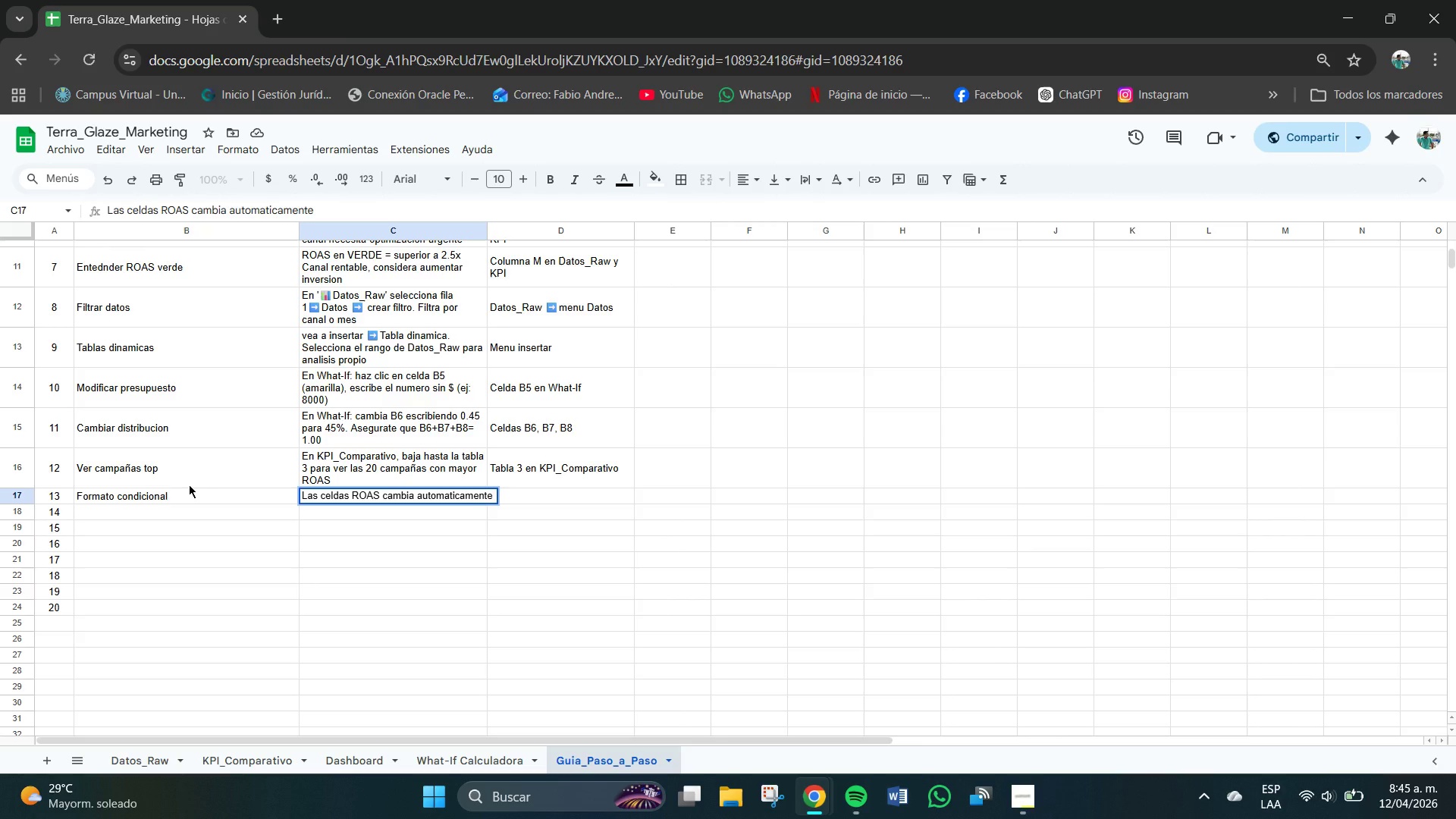 
type(de color. rojo)
key(Backspace)
key(Backspace)
key(Backspace)
type(R)
key(Backspace)
key(Backspace)
type(Rojo [Break])
key(Backspace)
type([Break]2.5x, Verde [Break])
key(Backspace)
type([Break]_)
key(Backspace)
key(Backspace)
type(_[Break])
 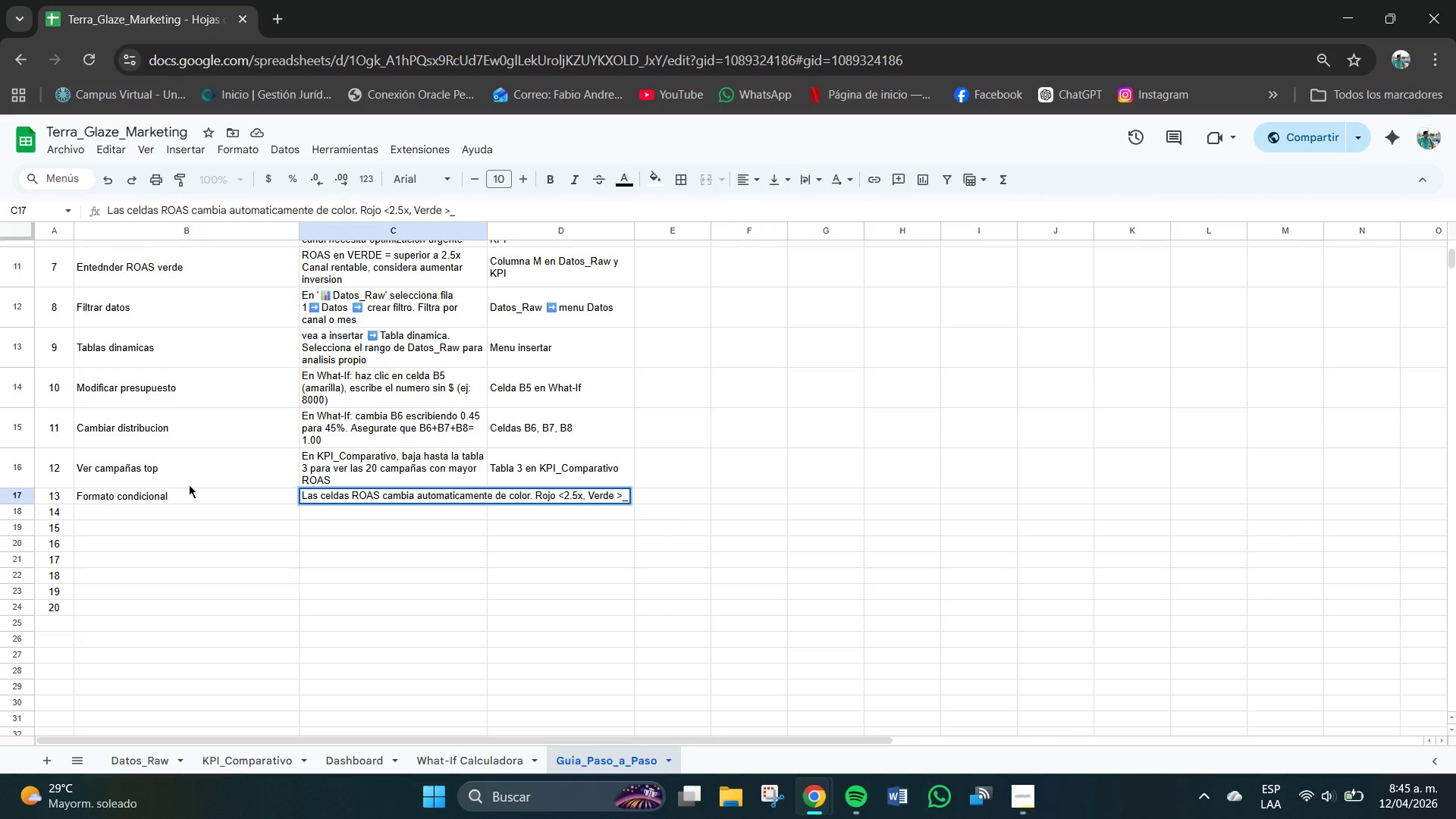 
wait(11.02)
 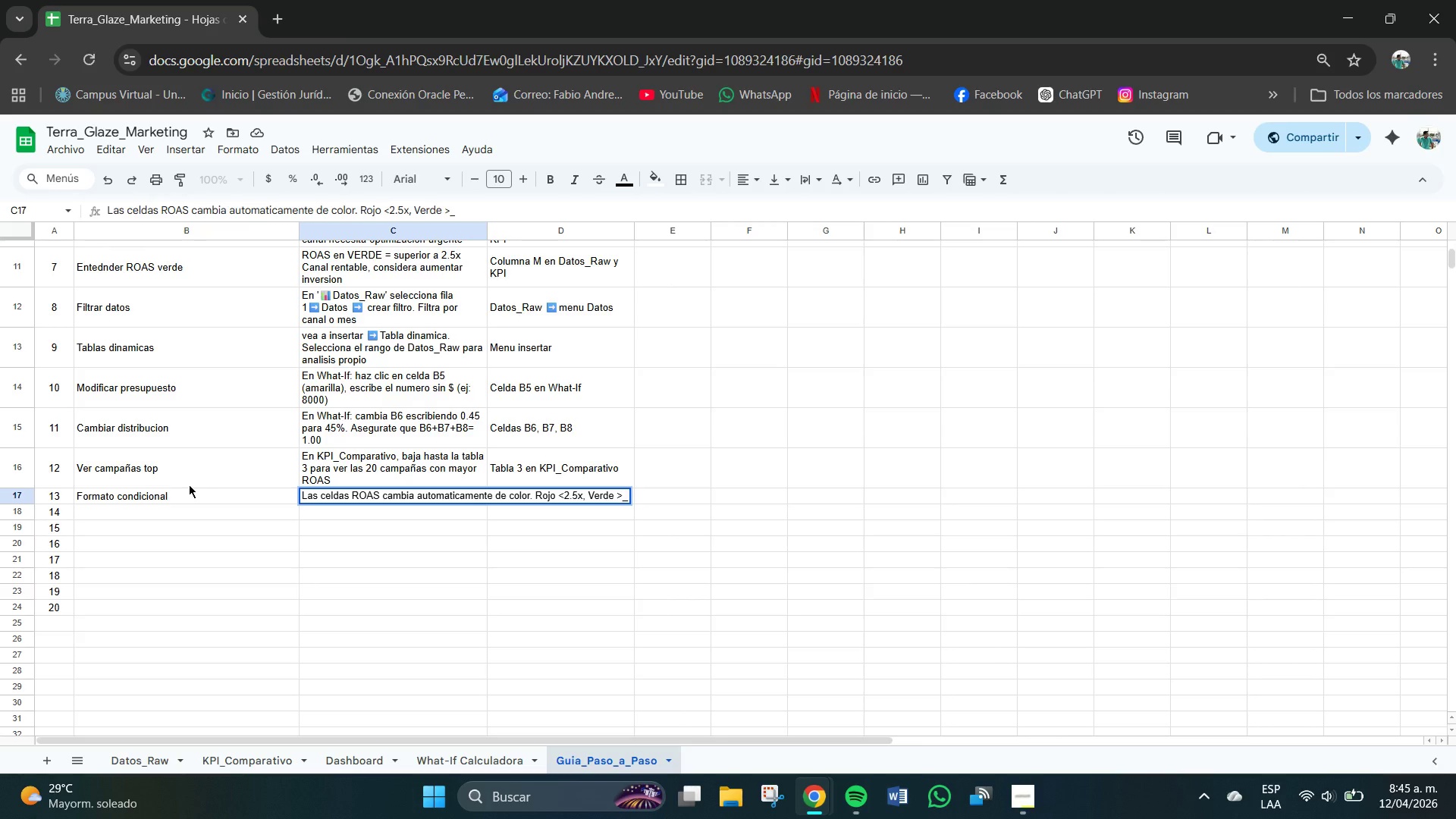 
key(Backspace)
 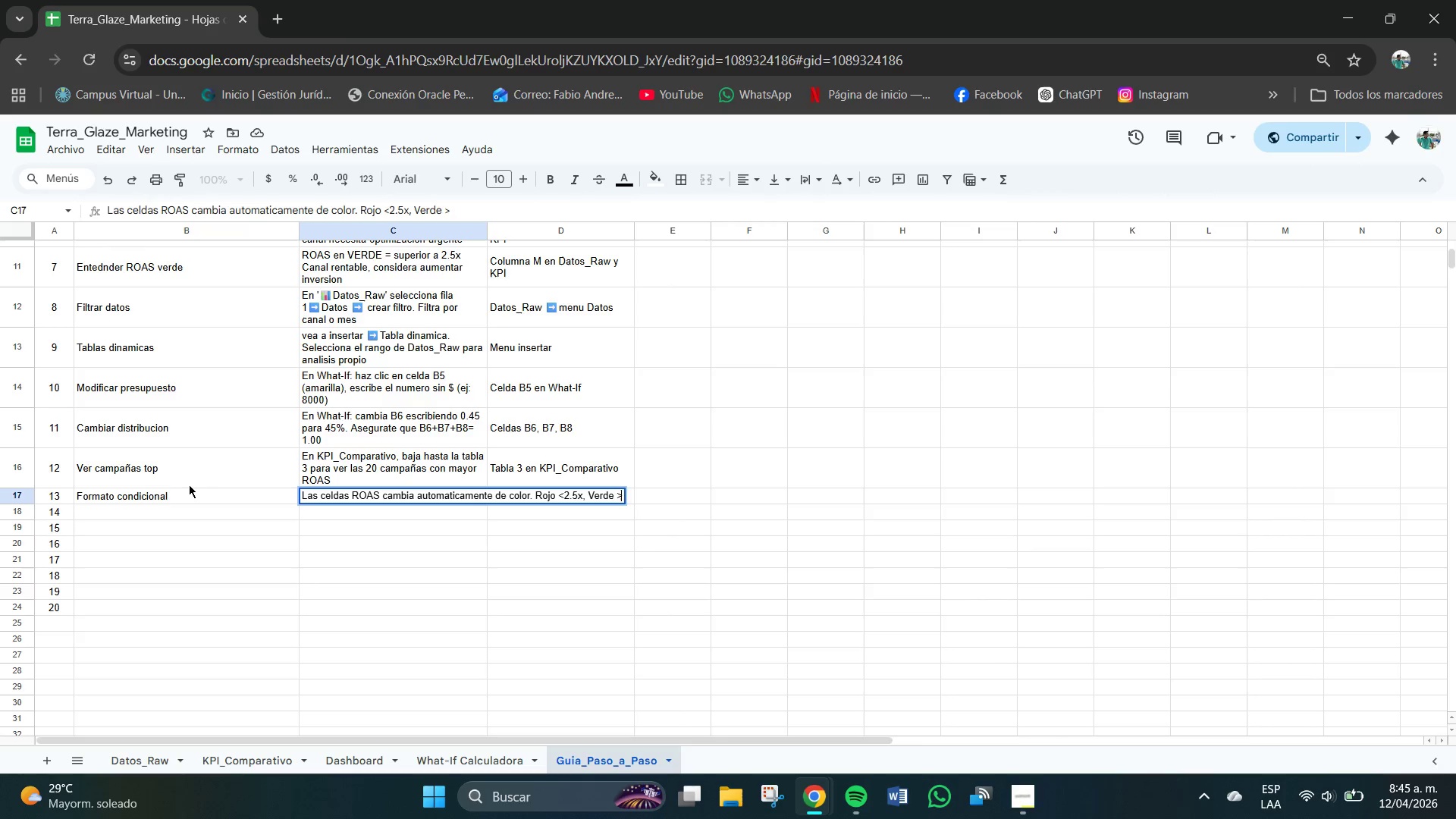 
key(Backspace)
 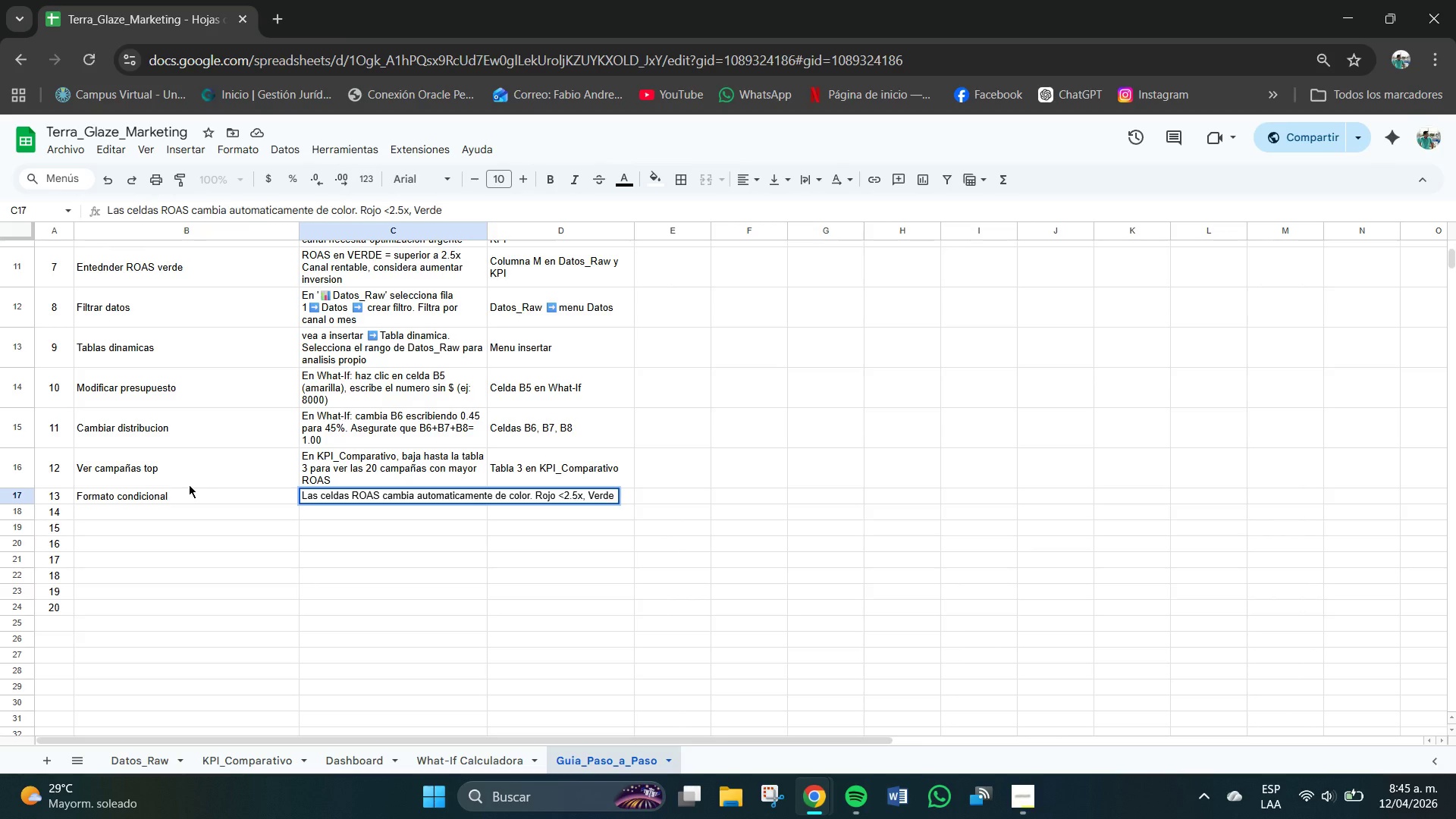 
type([Break])
key(Backspace)
type([Break])
key(Backspace)
type([Break]_)
key(Backspace)
key(Backspace)
type(_)
key(Backspace)
key(Backspace)
type(_[Break])
key(Backspace)
key(Backspace)
type(2.5x)
 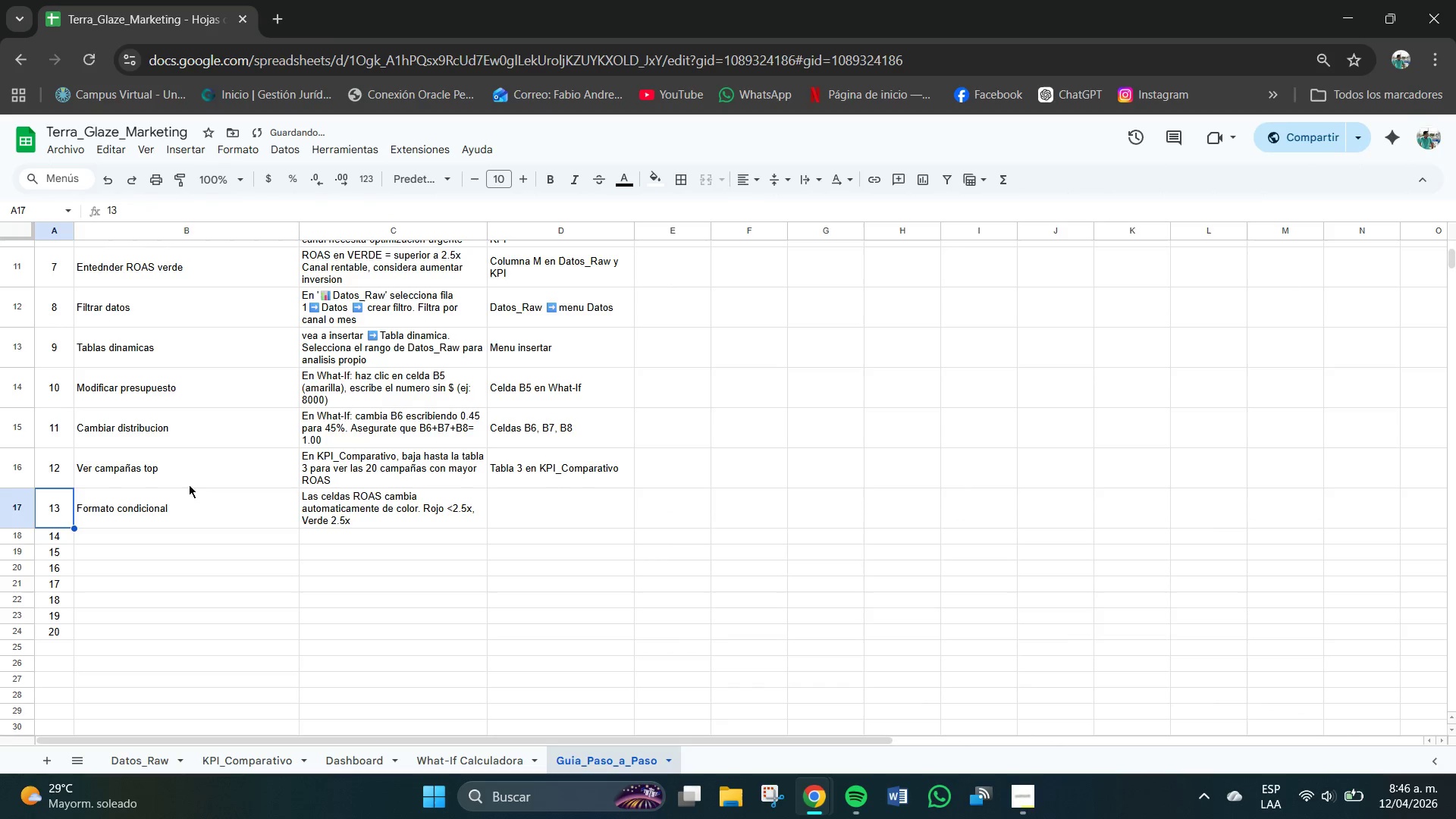 
key(ArrowLeft)
 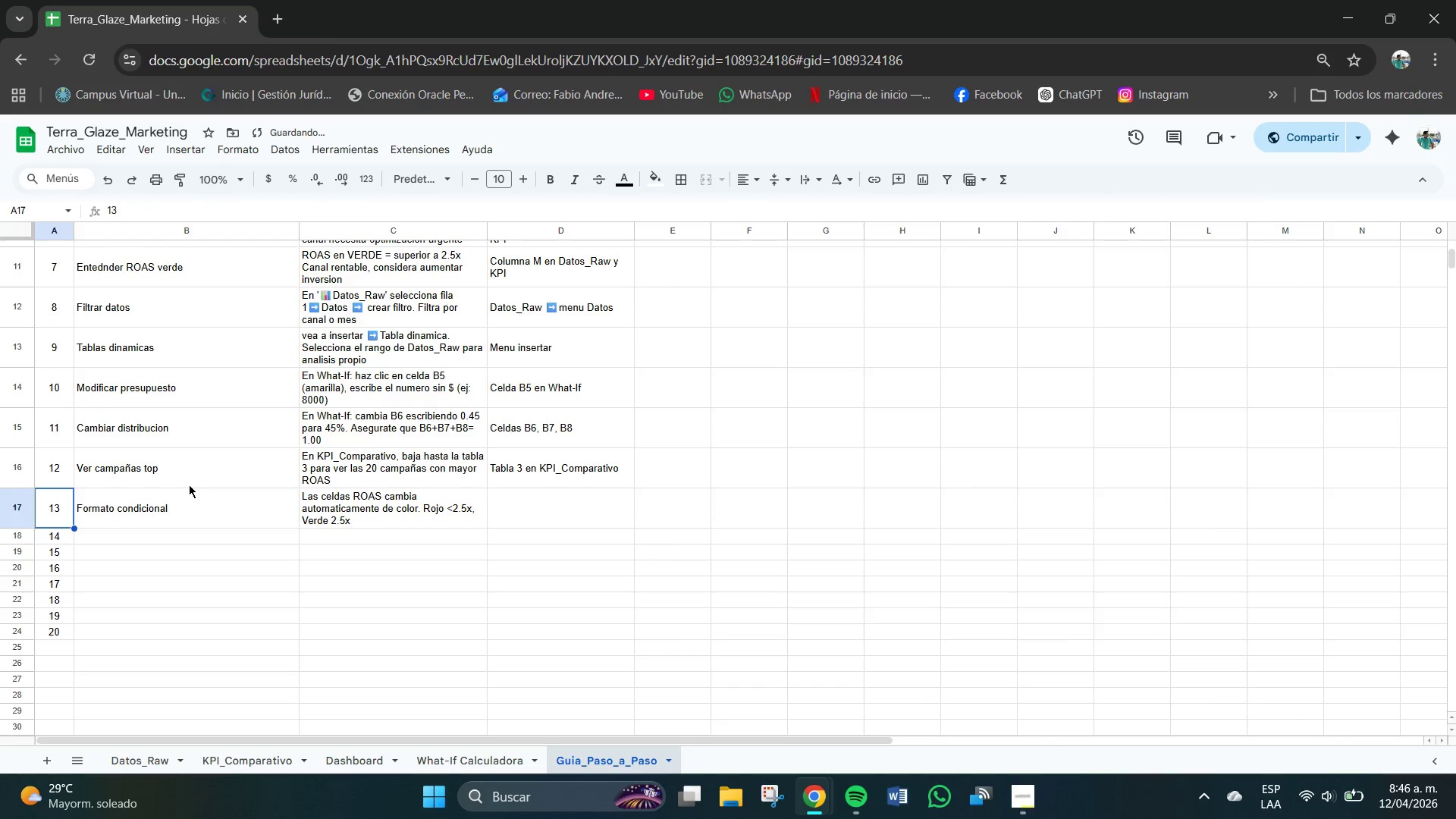 
key(ArrowLeft)
 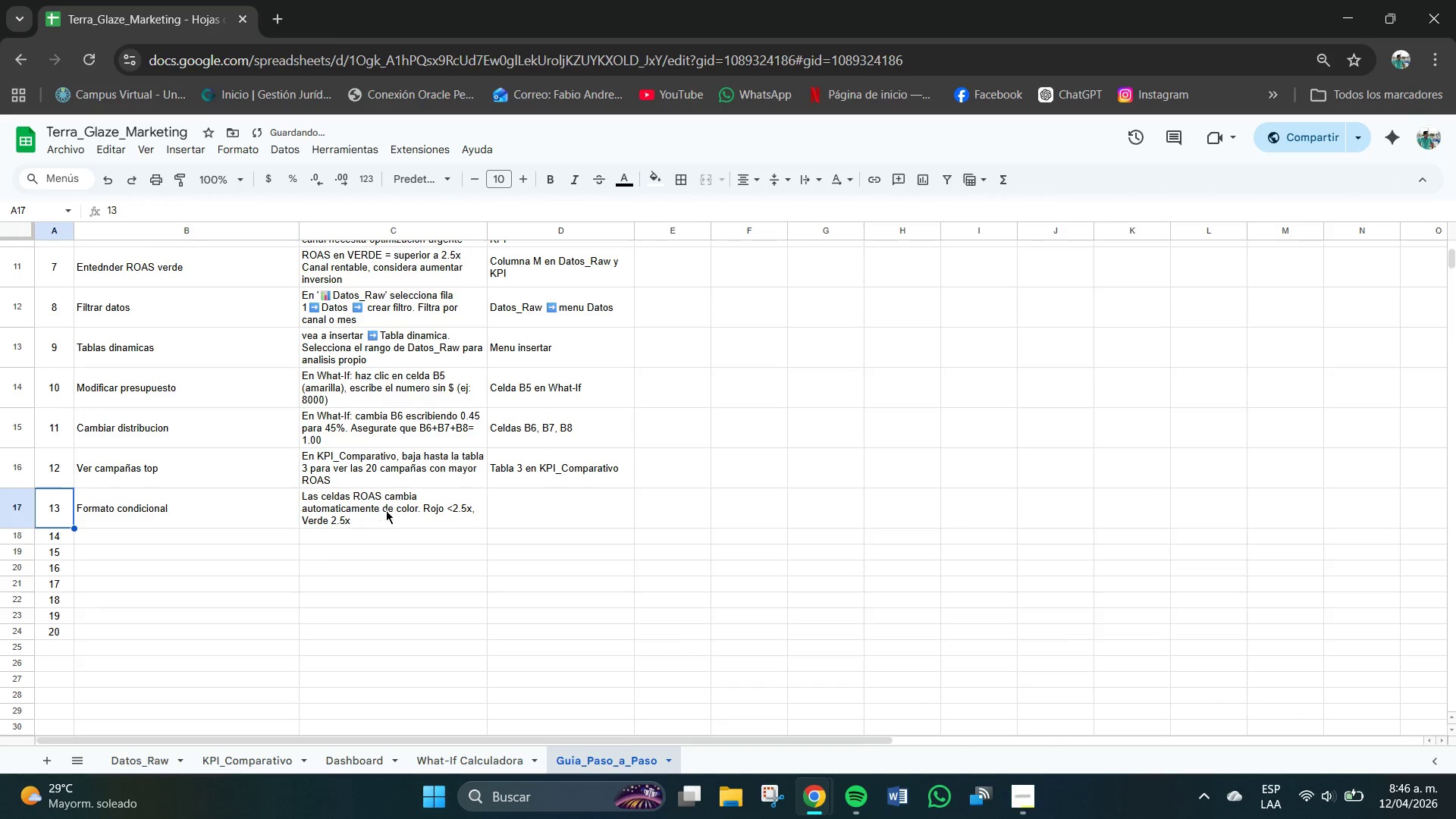 
triple_click([419, 507])
 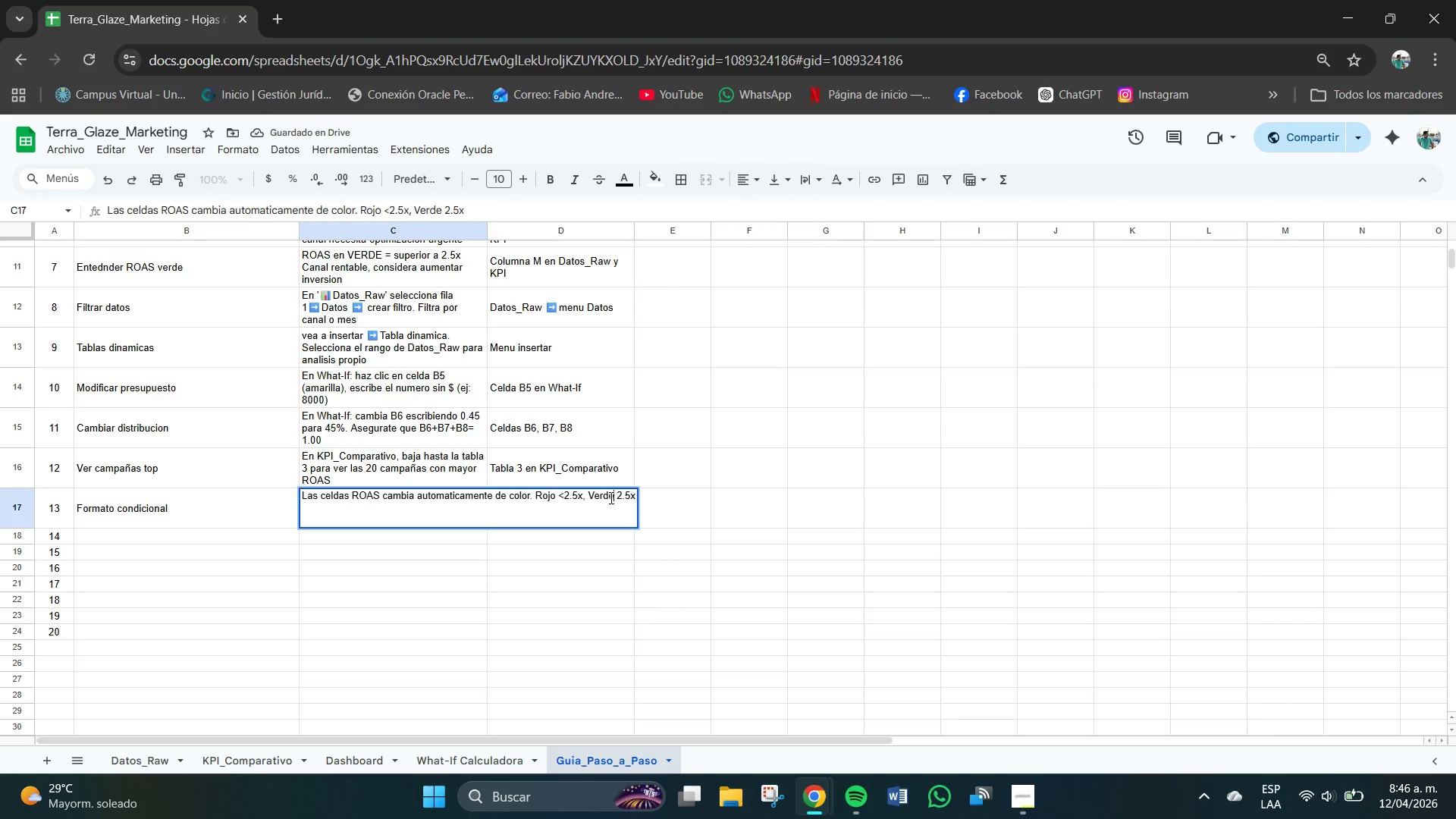 
double_click([617, 498])
 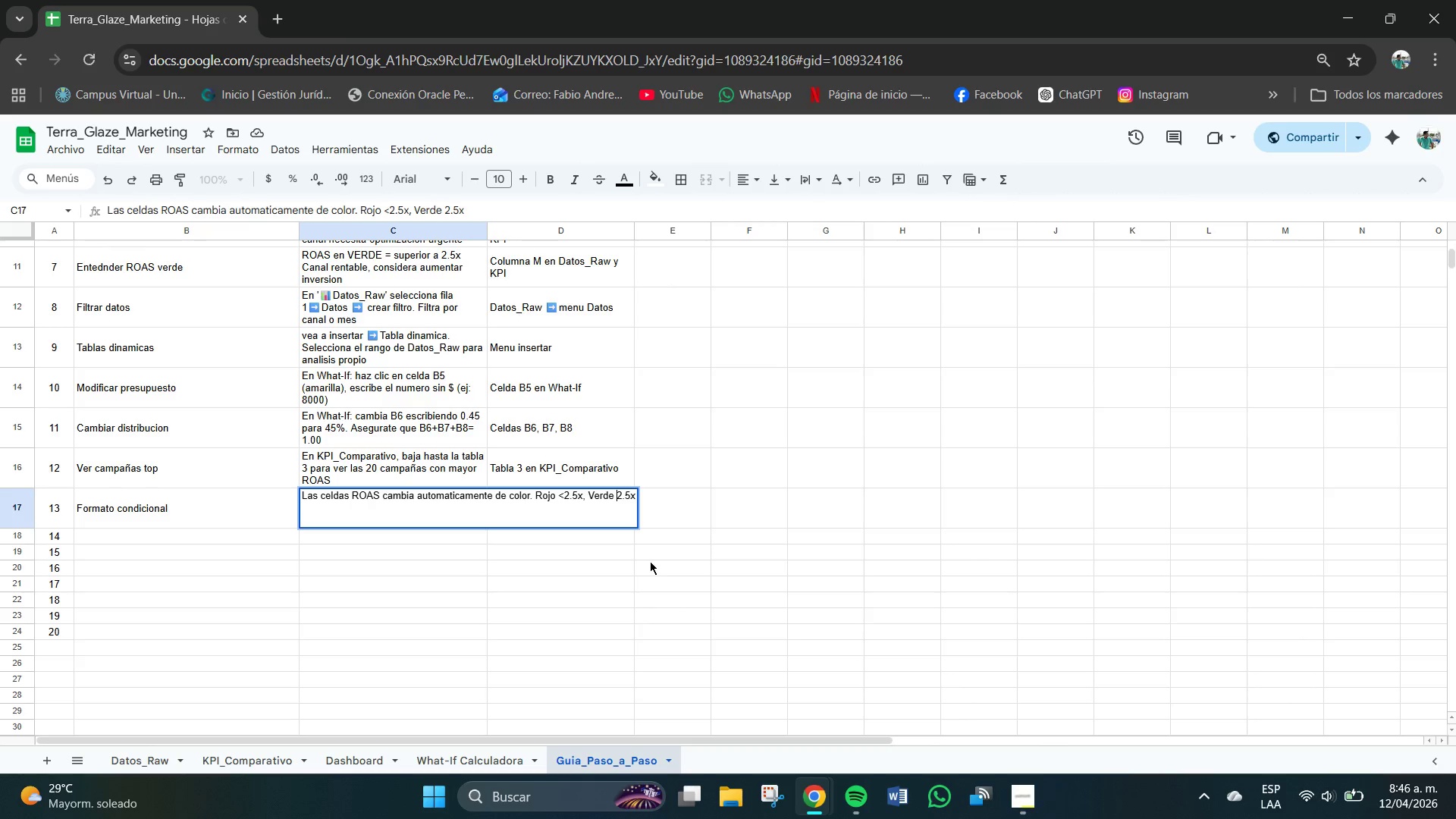 
key(Backspace)
 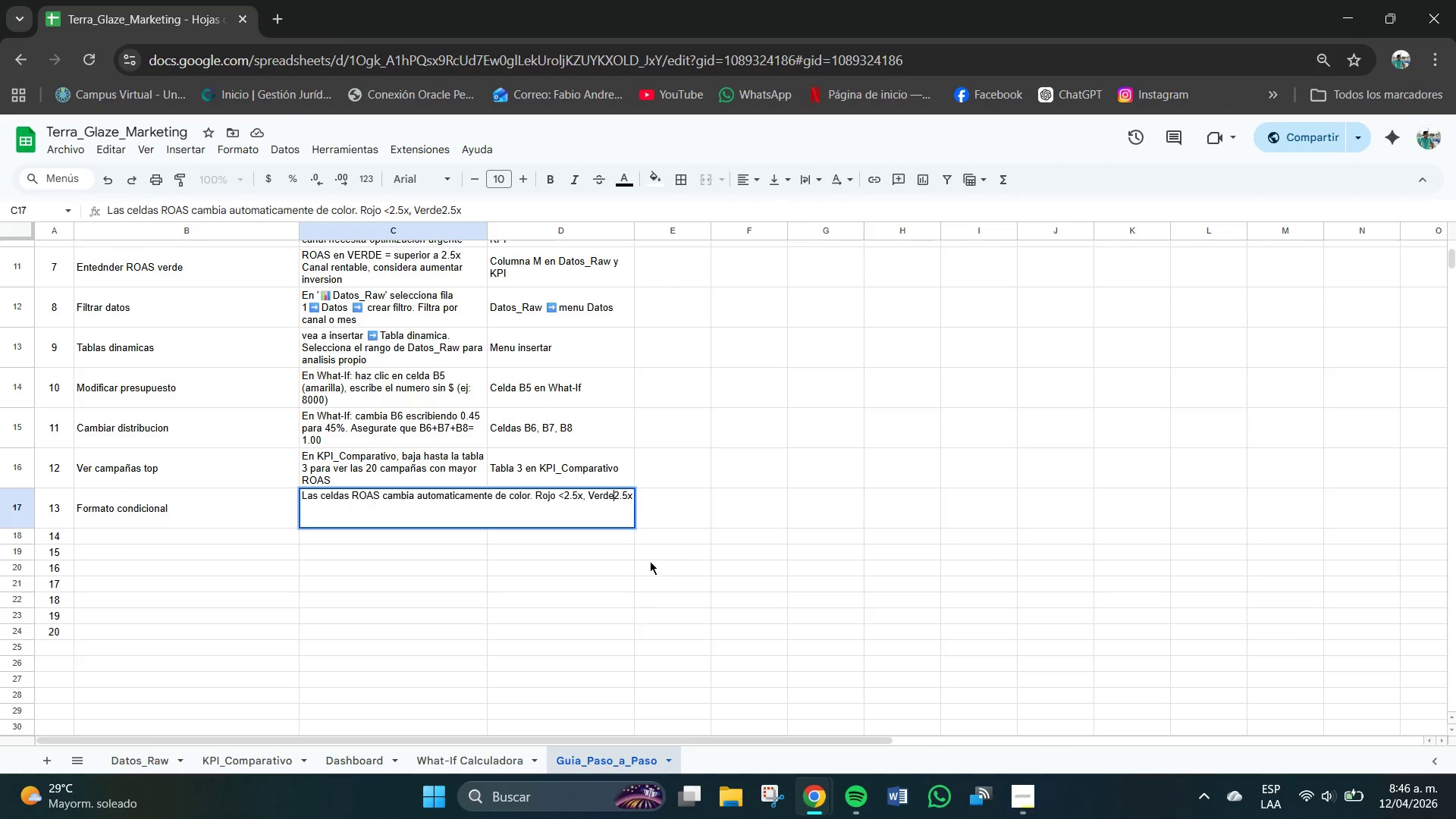 
key(Space)
 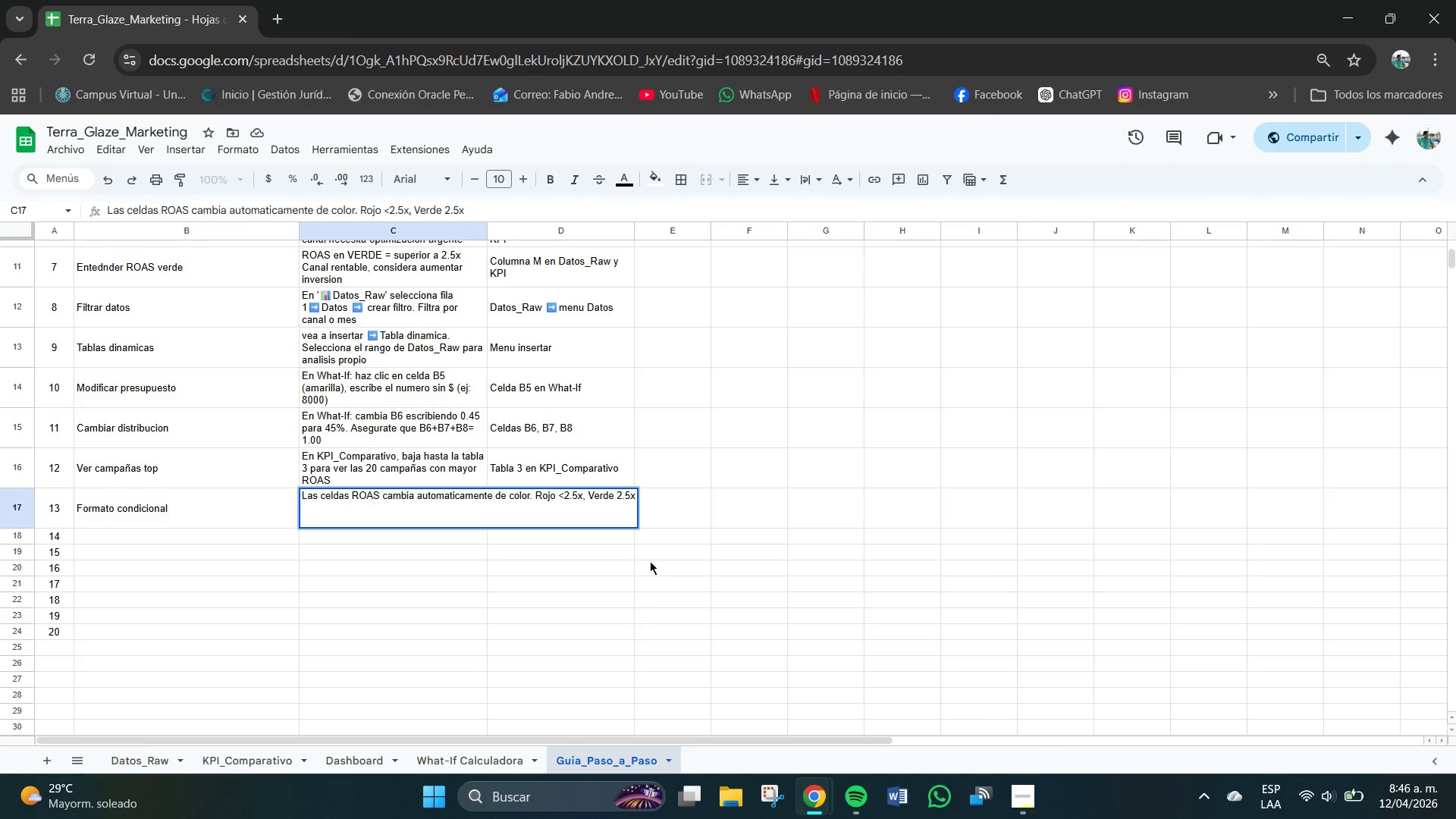 
key(Shift+Break)
 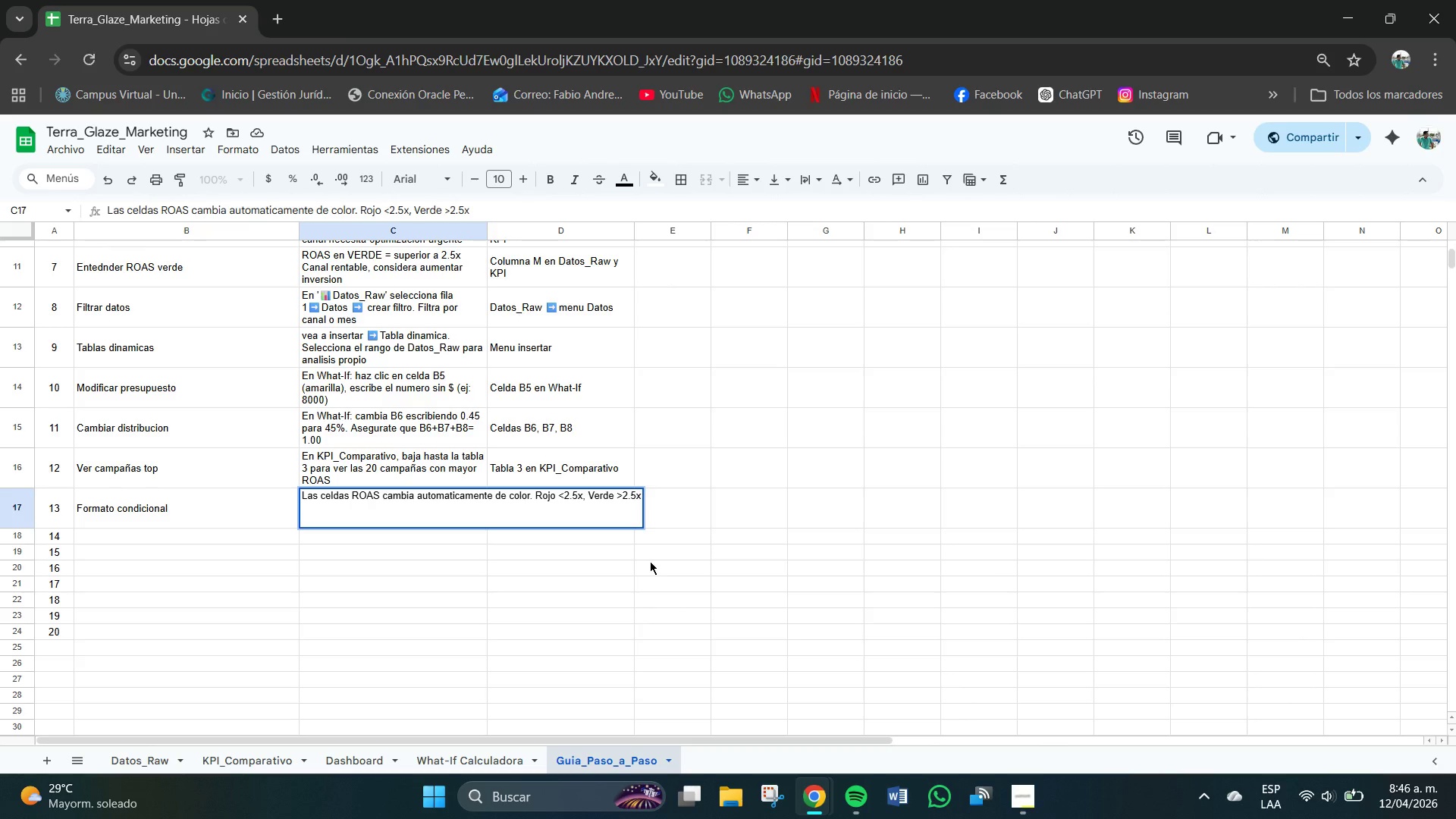 
key(Space)
 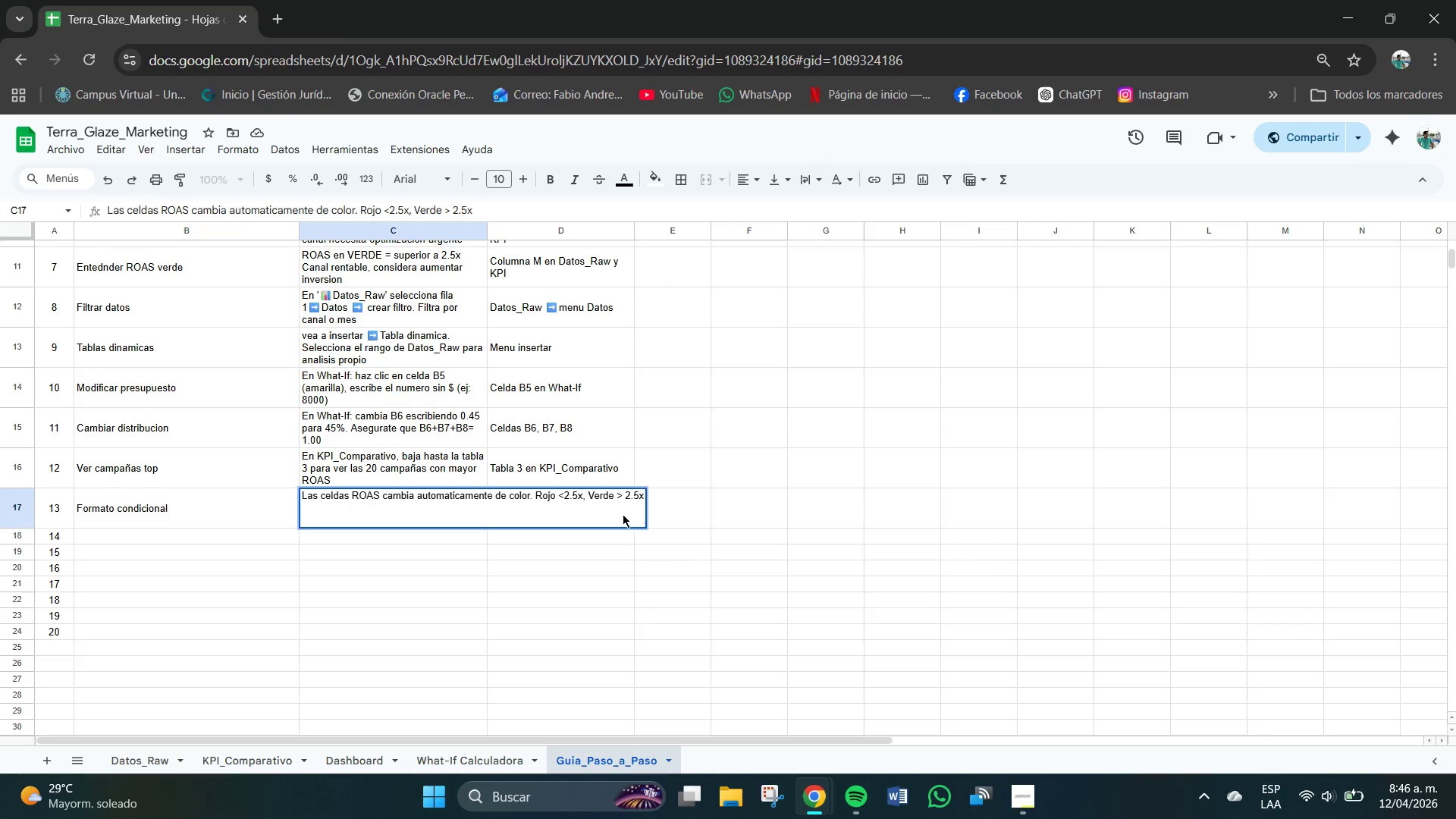 
wait(5.38)
 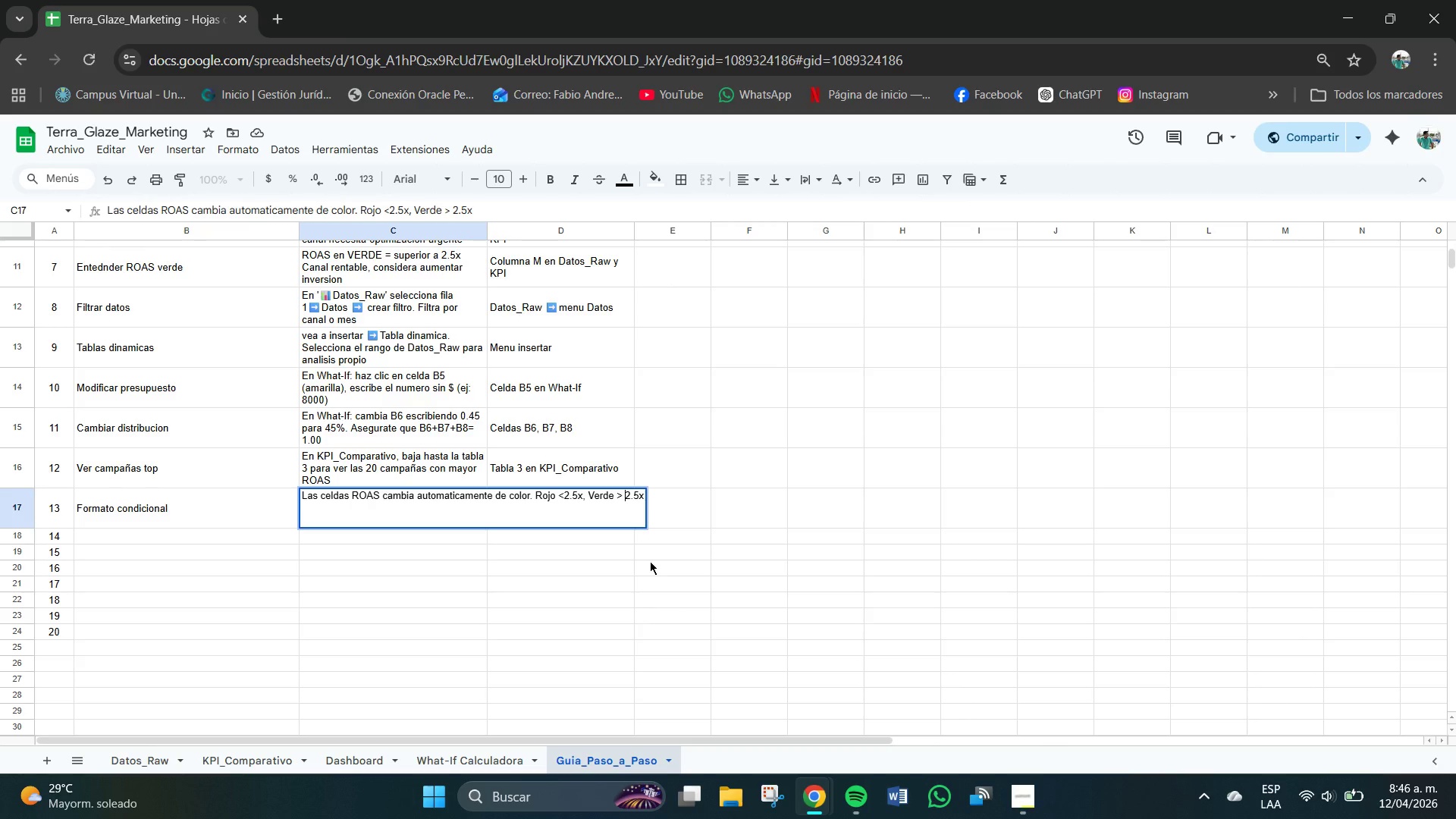 
key(Backspace)
 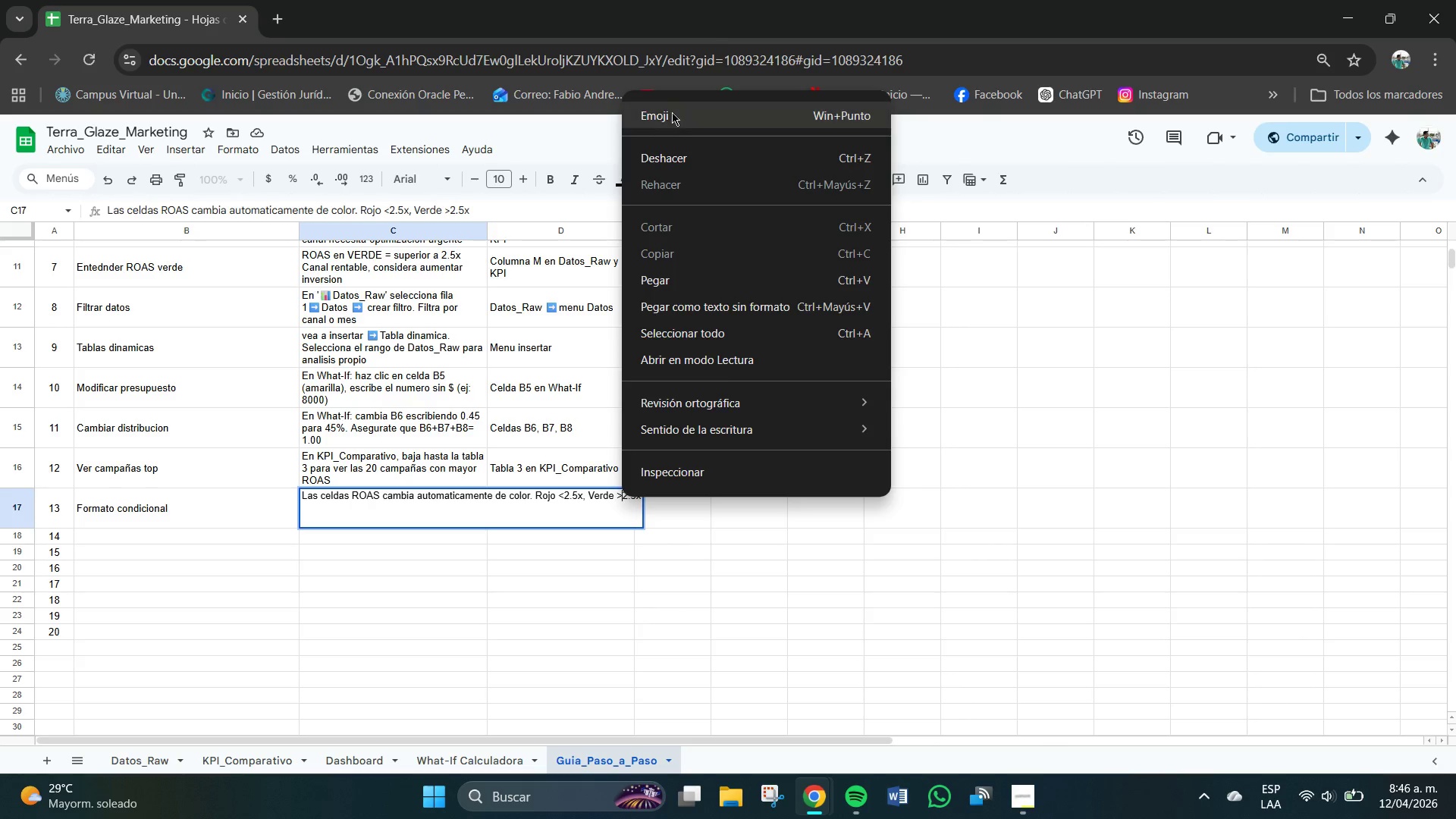 
wait(6.72)
 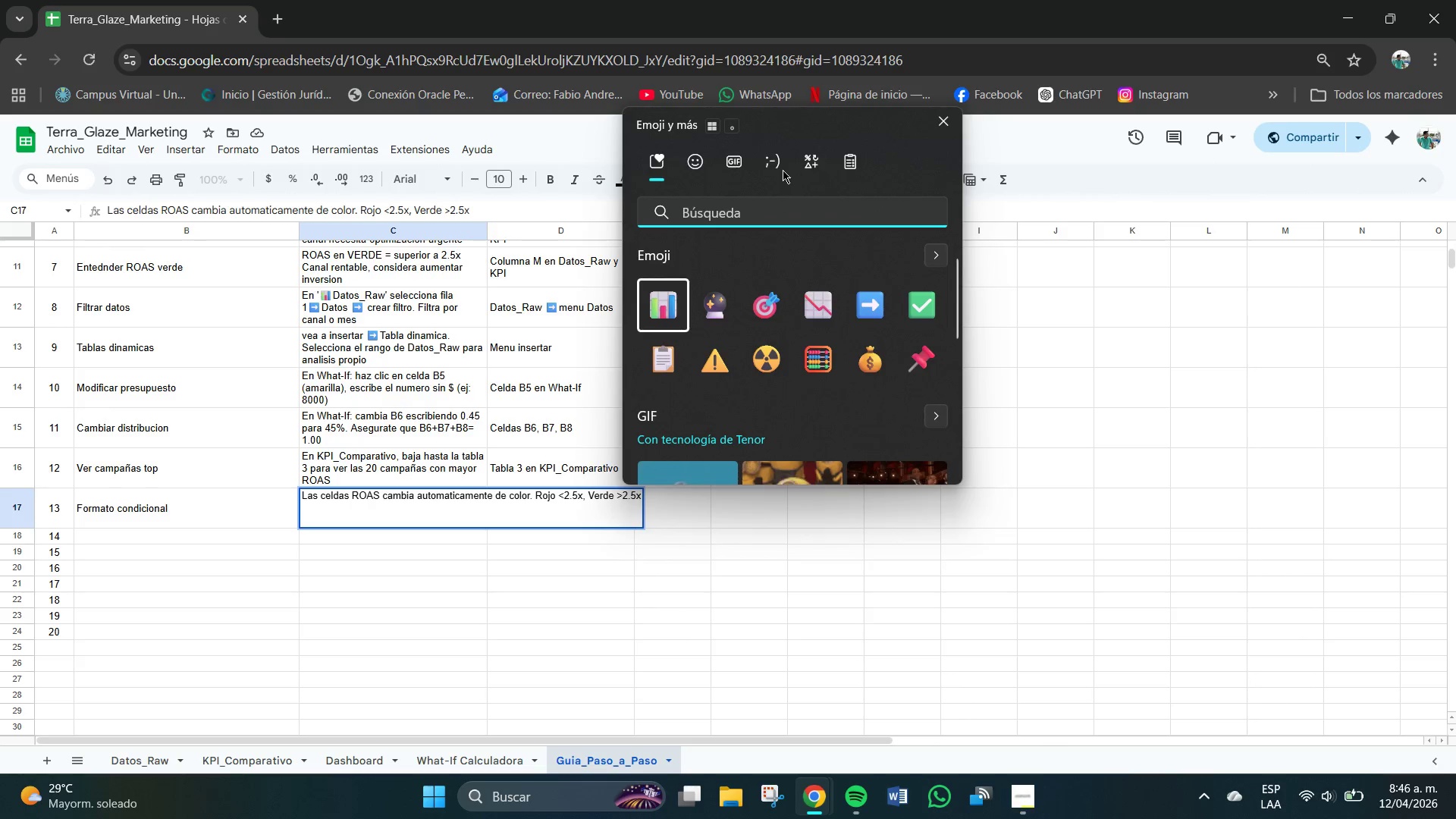 
double_click([777, 162])
 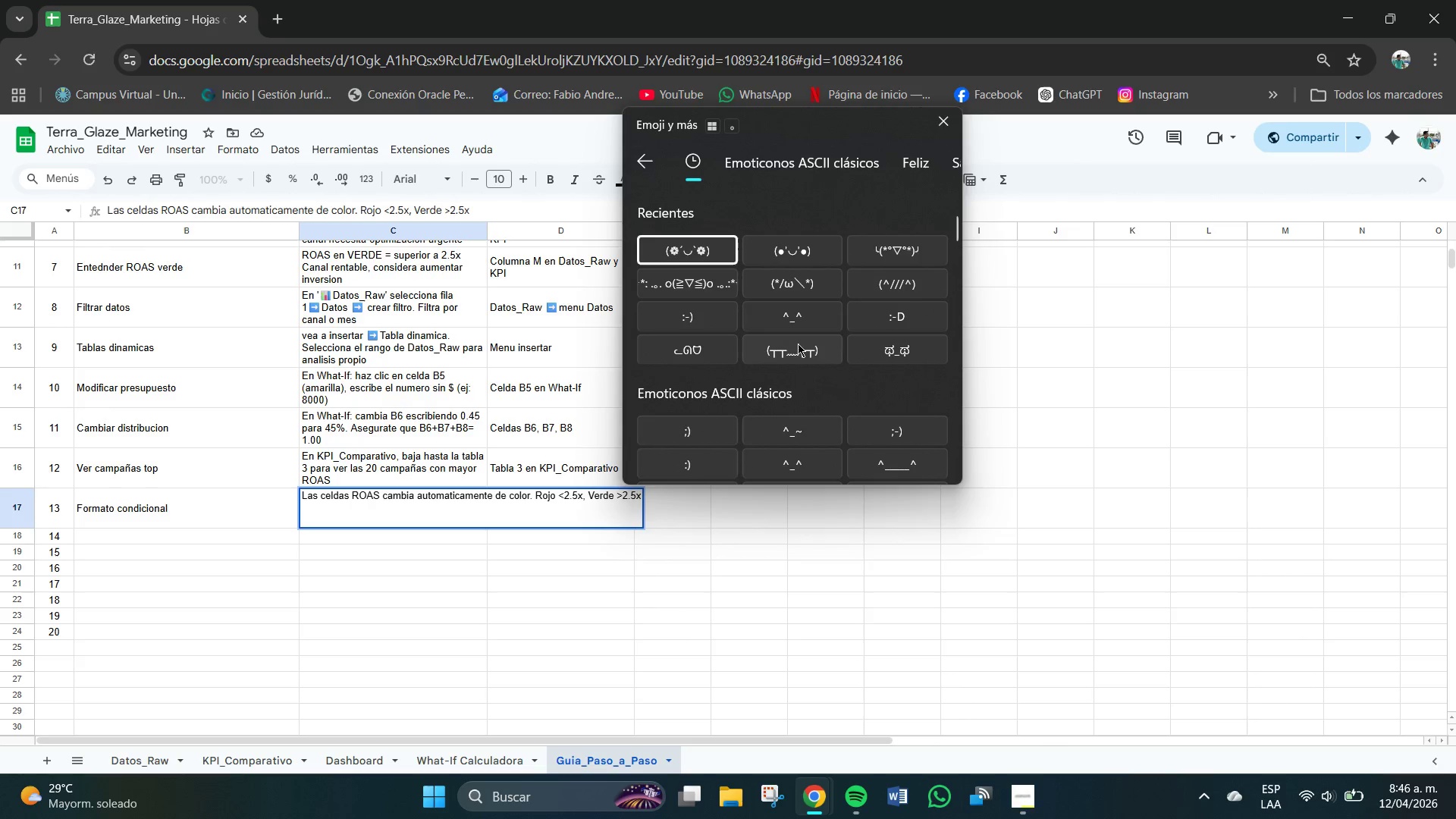 
scroll: coordinate [871, 383], scroll_direction: down, amount: 25.0
 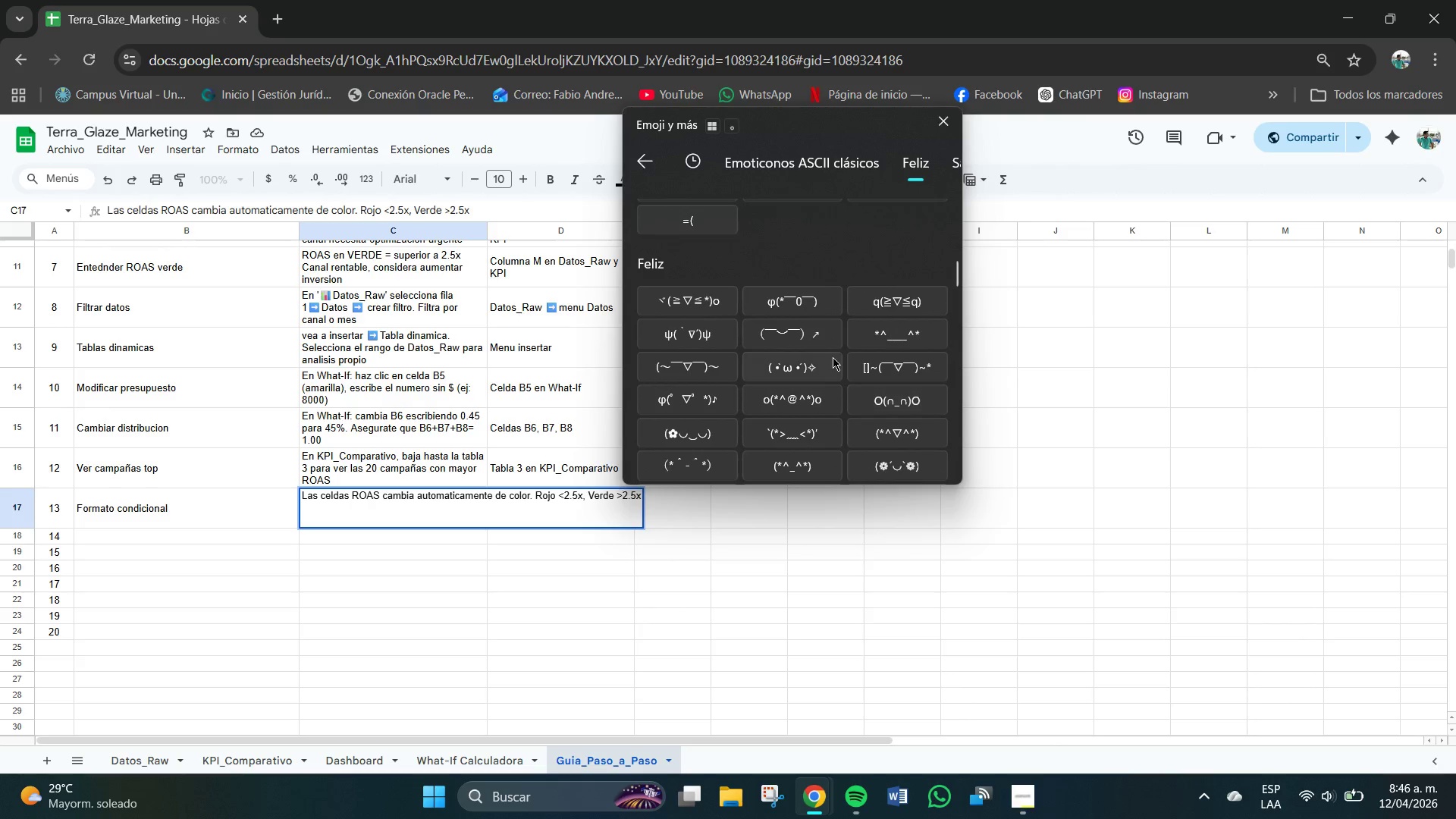 
scroll: coordinate [833, 359], scroll_direction: up, amount: 6.0
 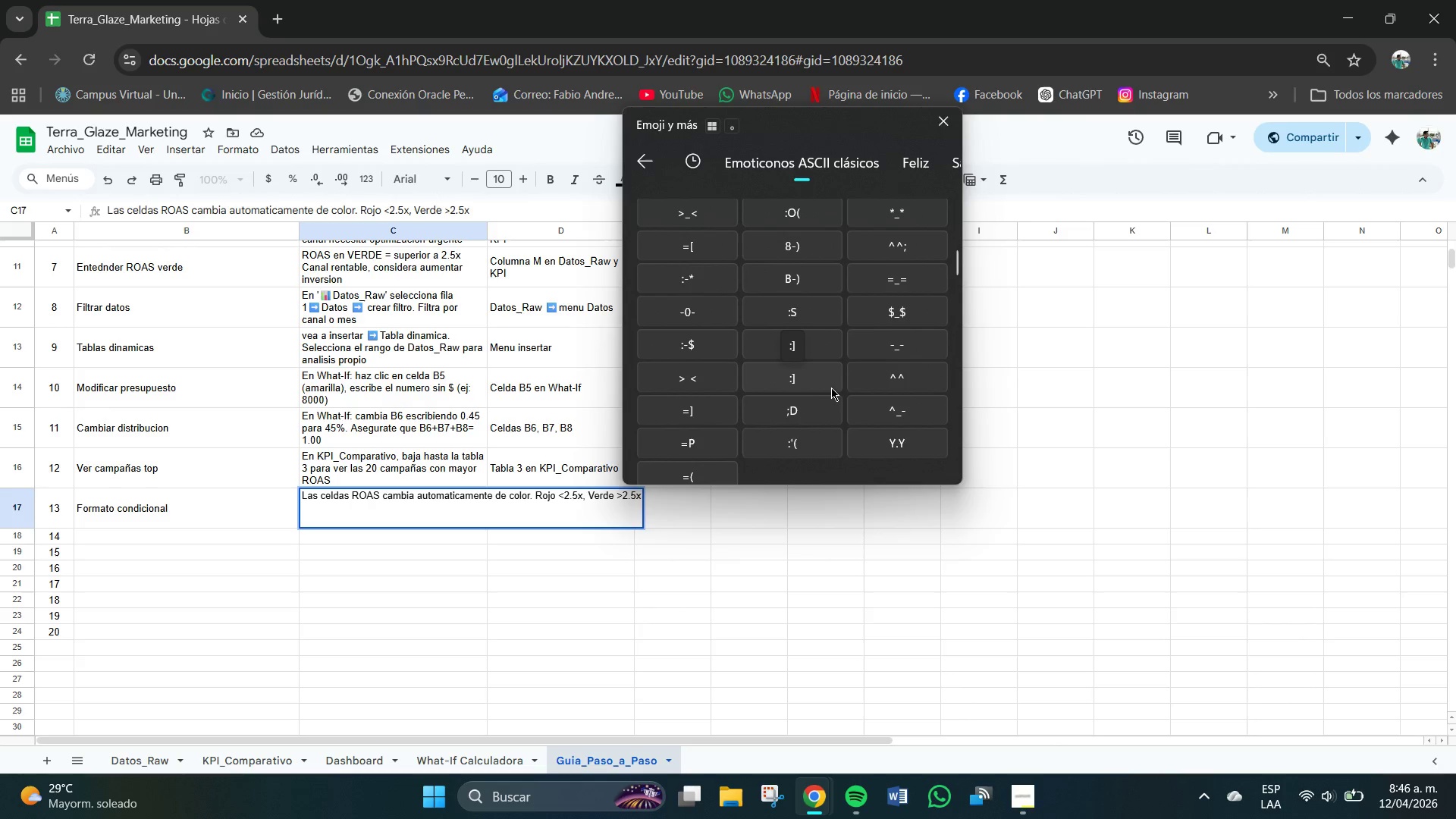 
scroll: coordinate [831, 388], scroll_direction: down, amount: 1.0
 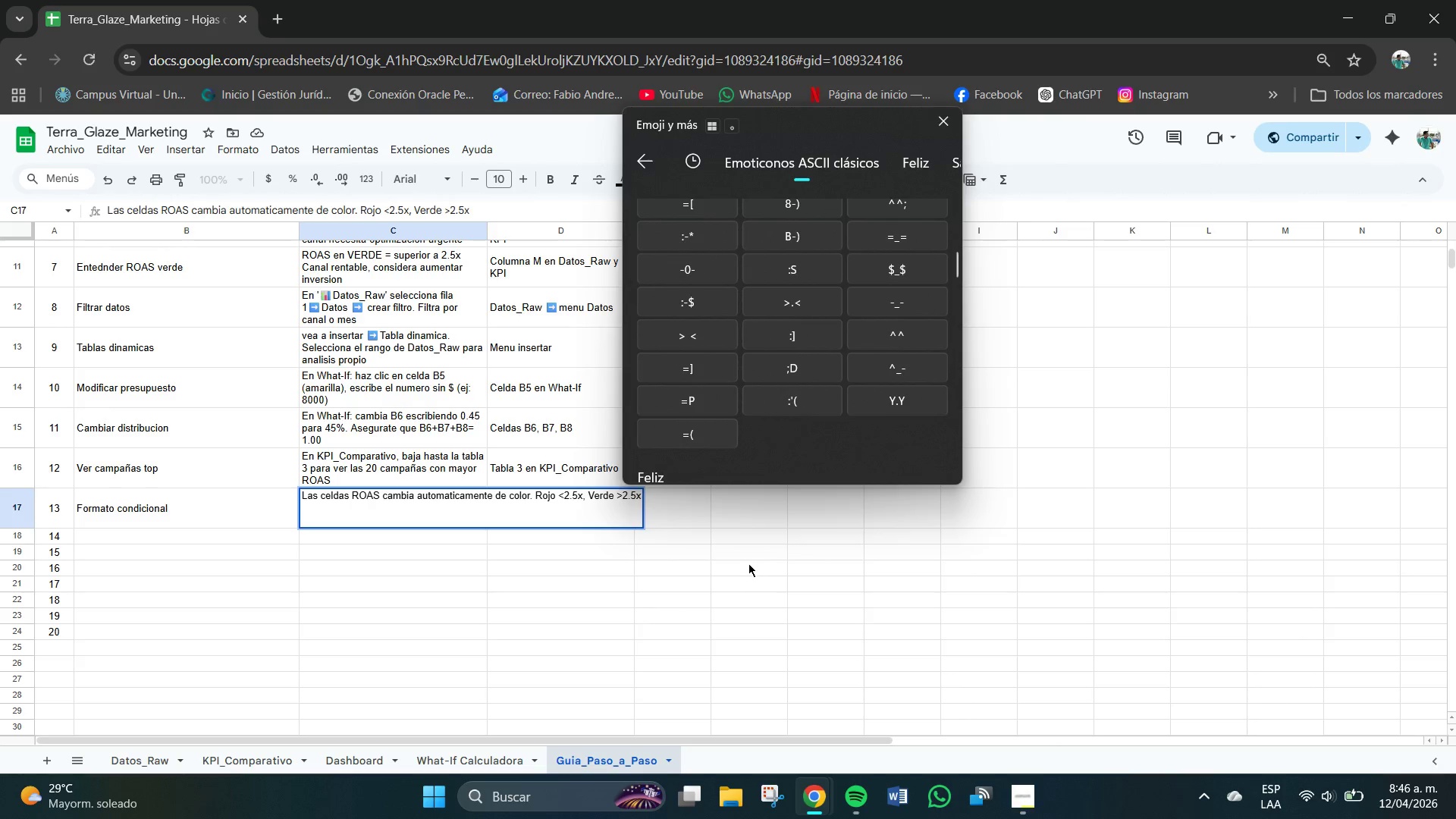 
left_click([748, 563])
 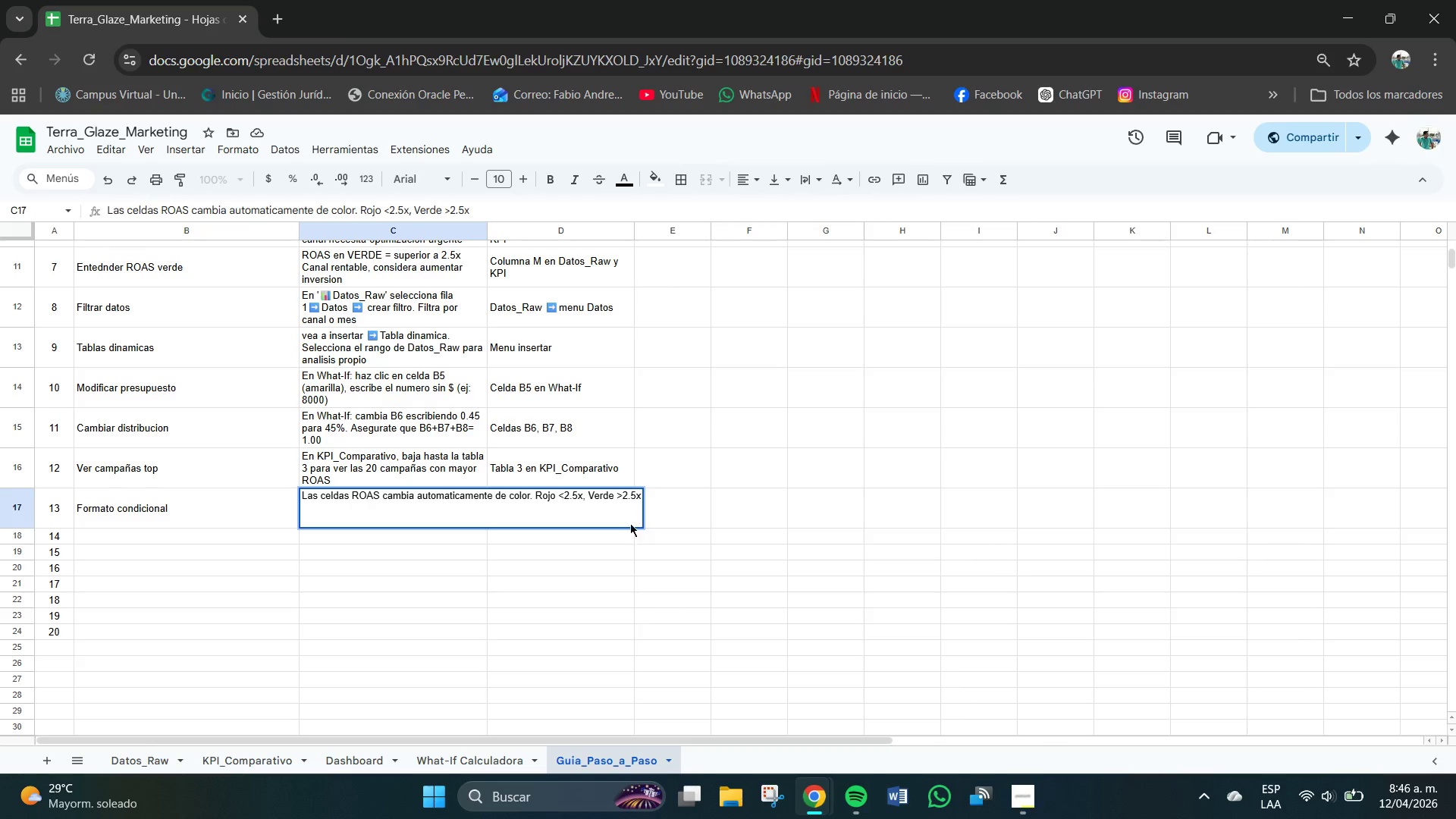 
left_click([653, 500])
 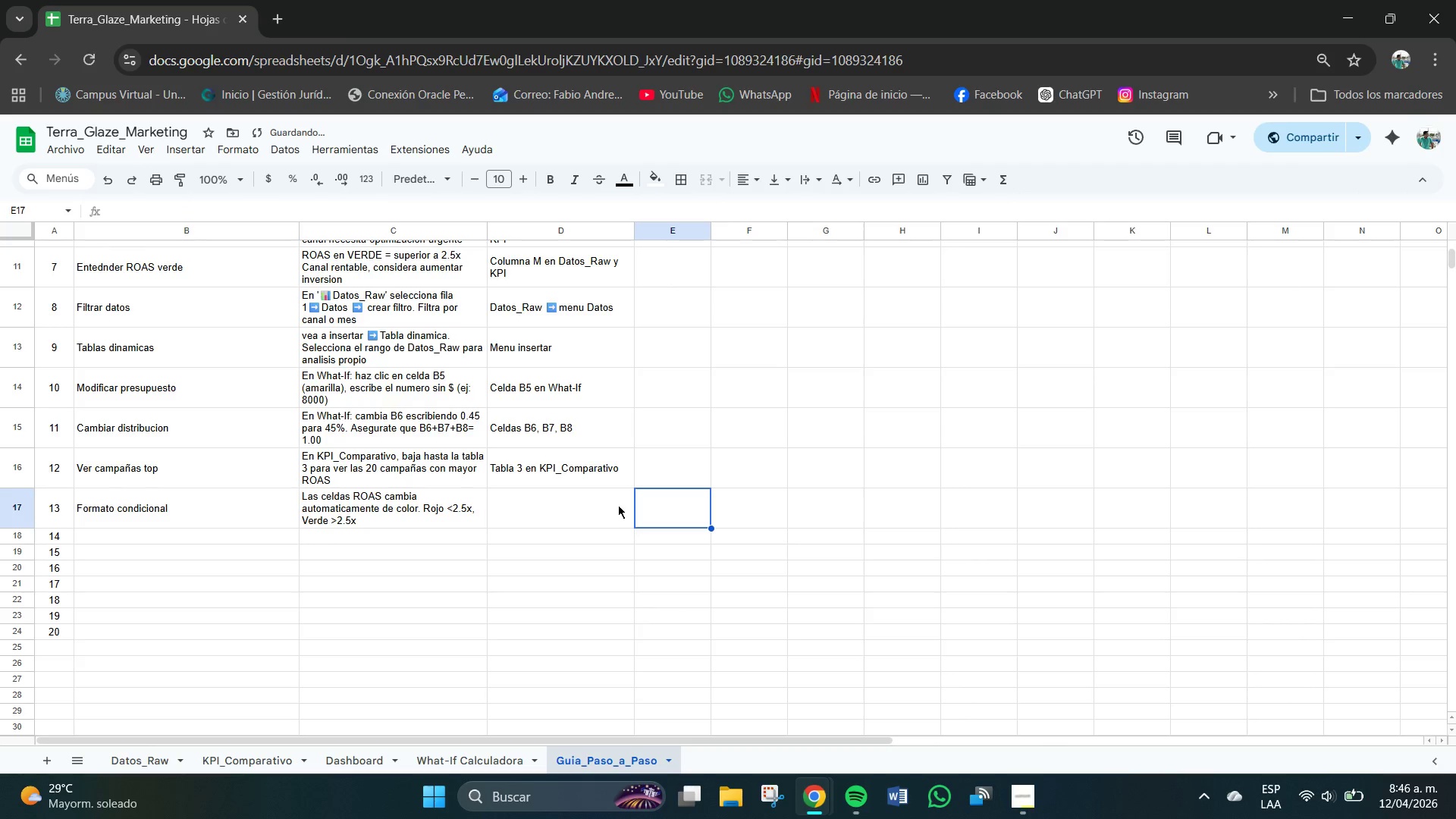 
left_click([615, 501])
 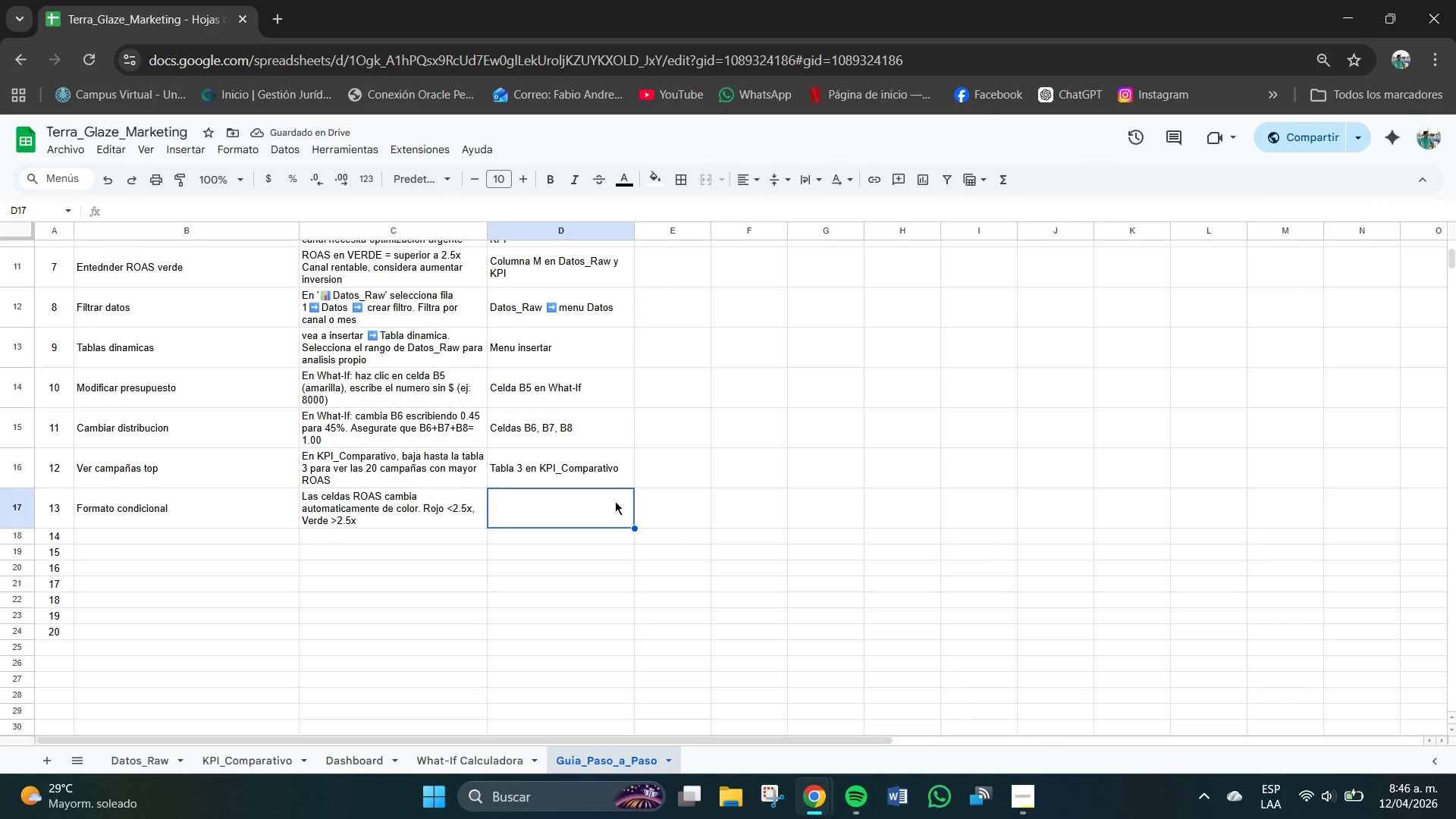 
type(Automatico)
 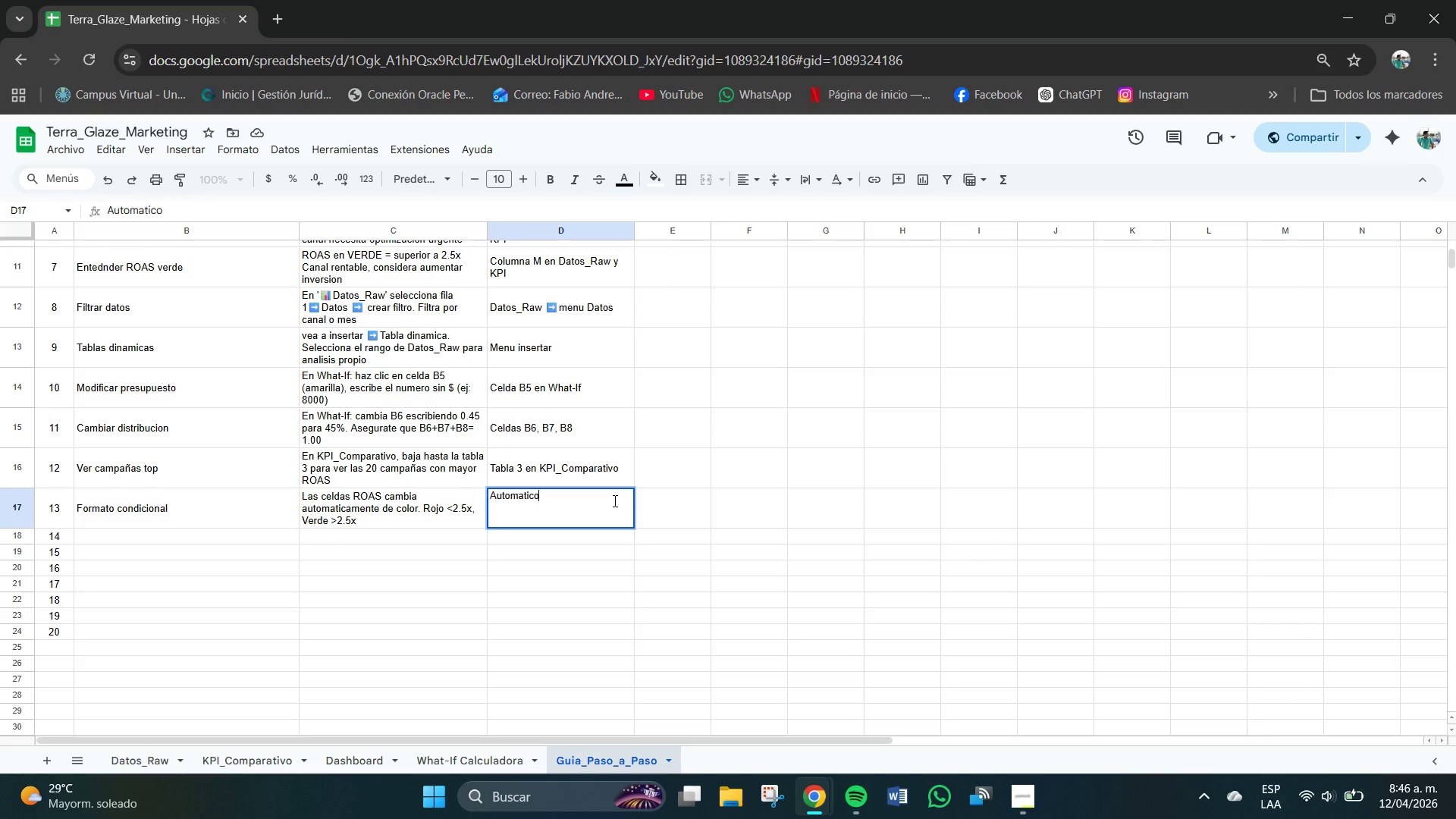 
key(Enter)
 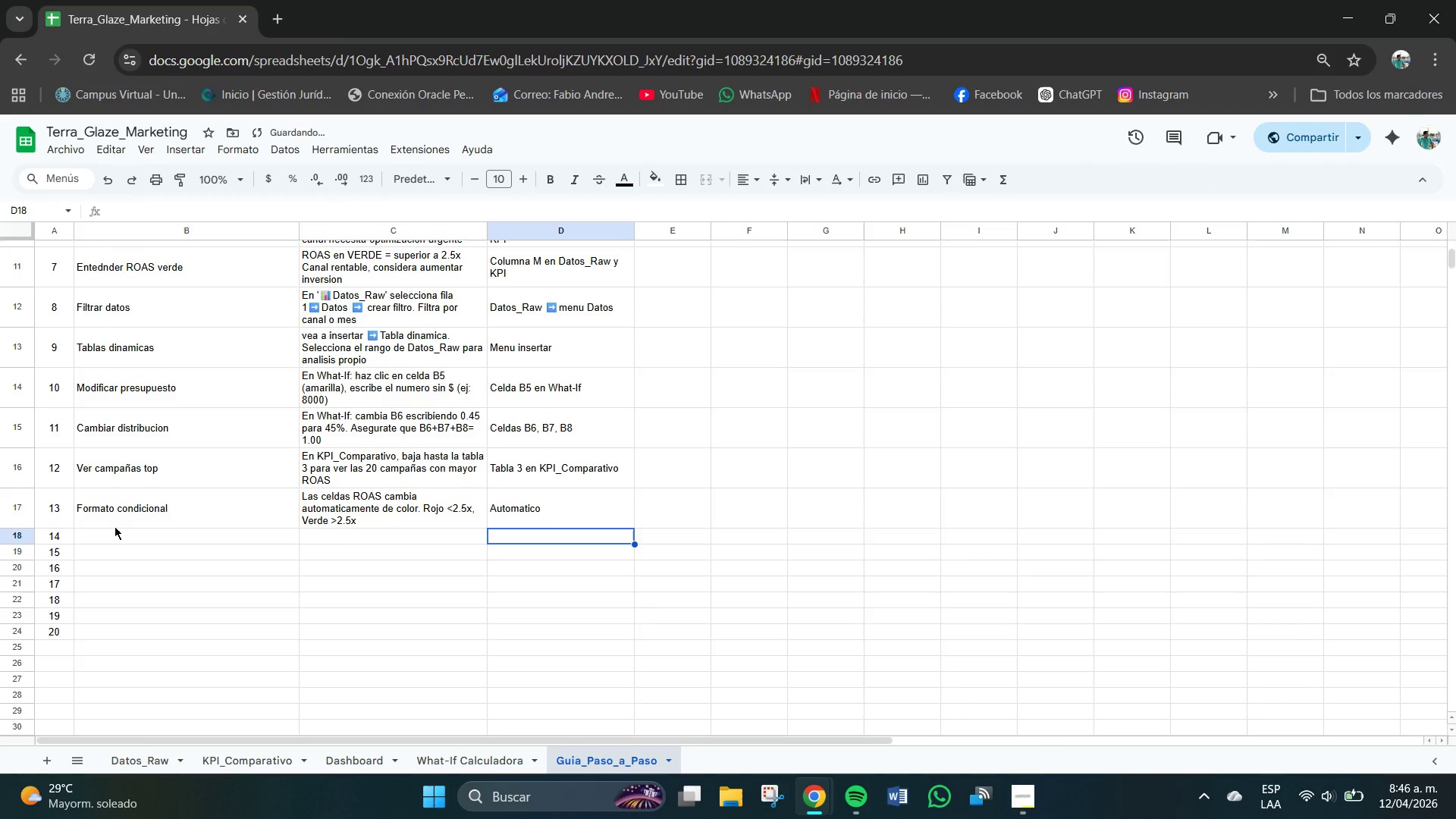 
left_click([115, 536])
 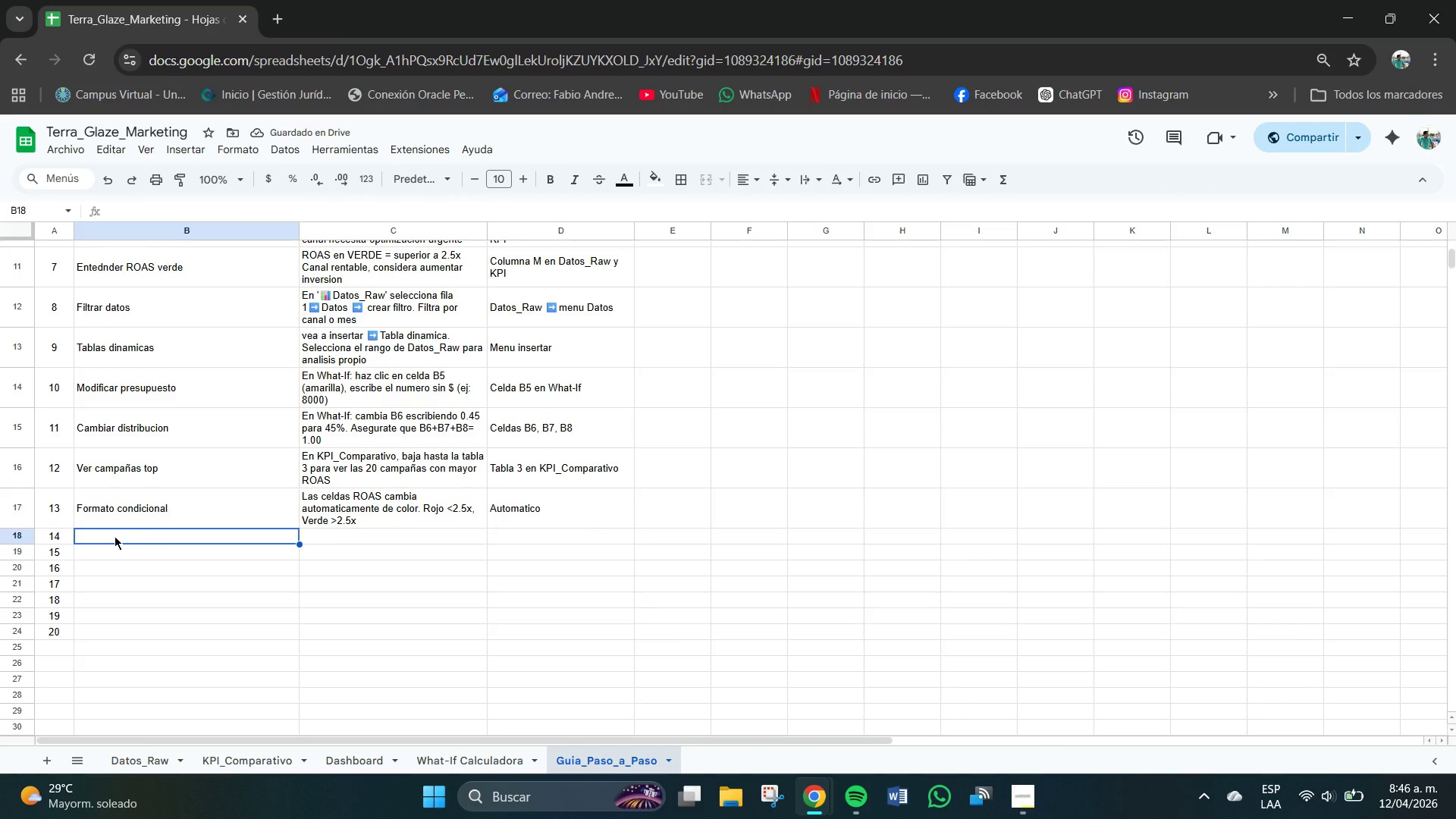 
type(Celdas editables)
key(Tab)
type(Las celdas AZULES son en tradas)
key(Backspace)
key(Backspace)
key(Backspace)
key(Backspace)
key(Backspace)
key(Backspace)
key(Backspace)
type(trafas)
key(Backspace)
key(Backspace)
key(Backspace)
type(das manueale)
key(Backspace)
key(Backspace)
key(Backspace)
key(Backspace)
type(ales. Las regalas)
 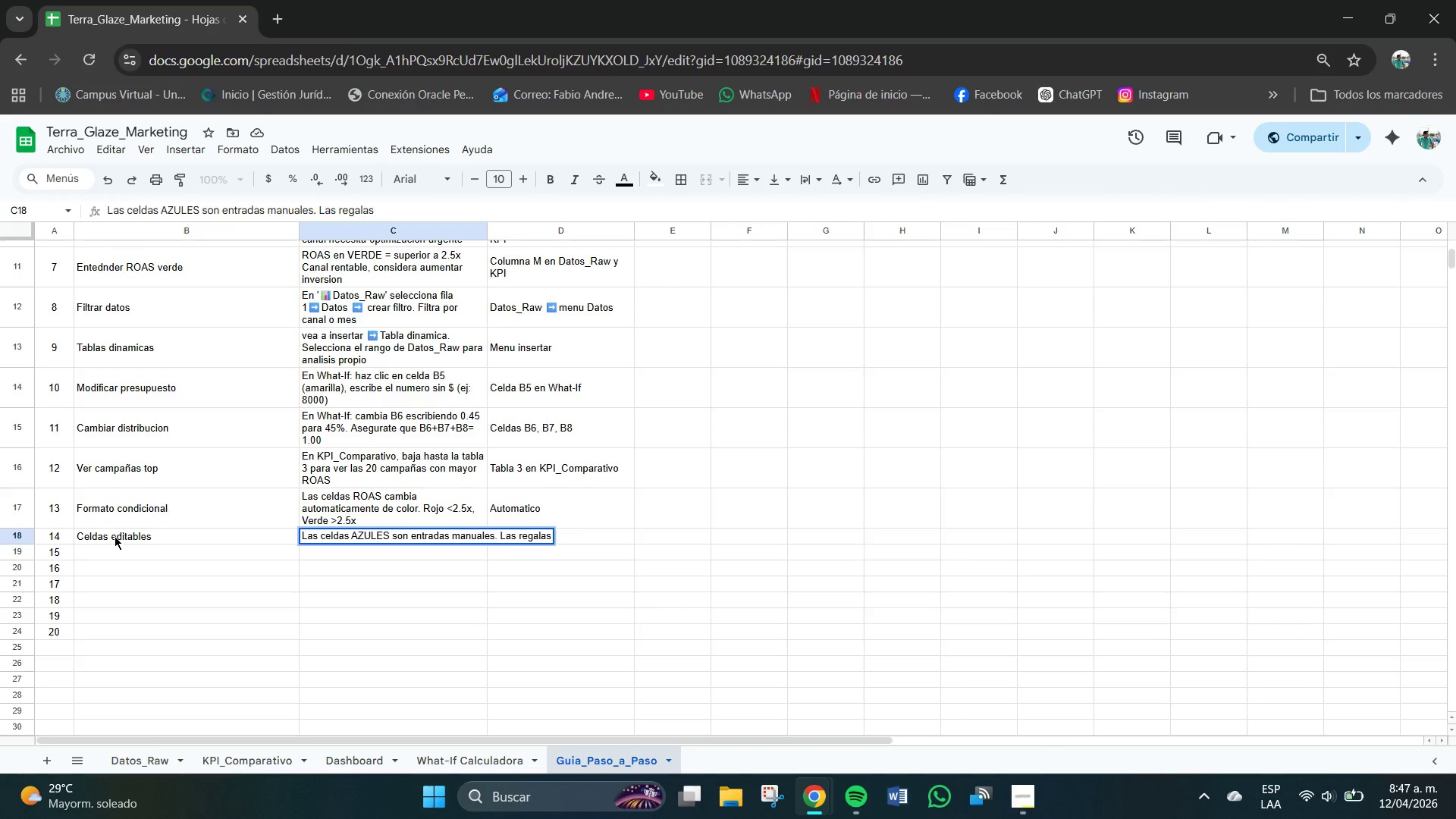 
key(Backspace)
key(Backspace)
key(Backspace)
key(Backspace)
key(Backspace)
key(Backspace)
key(Backspace)
type(celdas negras son formulas___)
key(Backspace)
key(Backspace)
key(Backspace)
key(Backspace)
type(s---- no )
 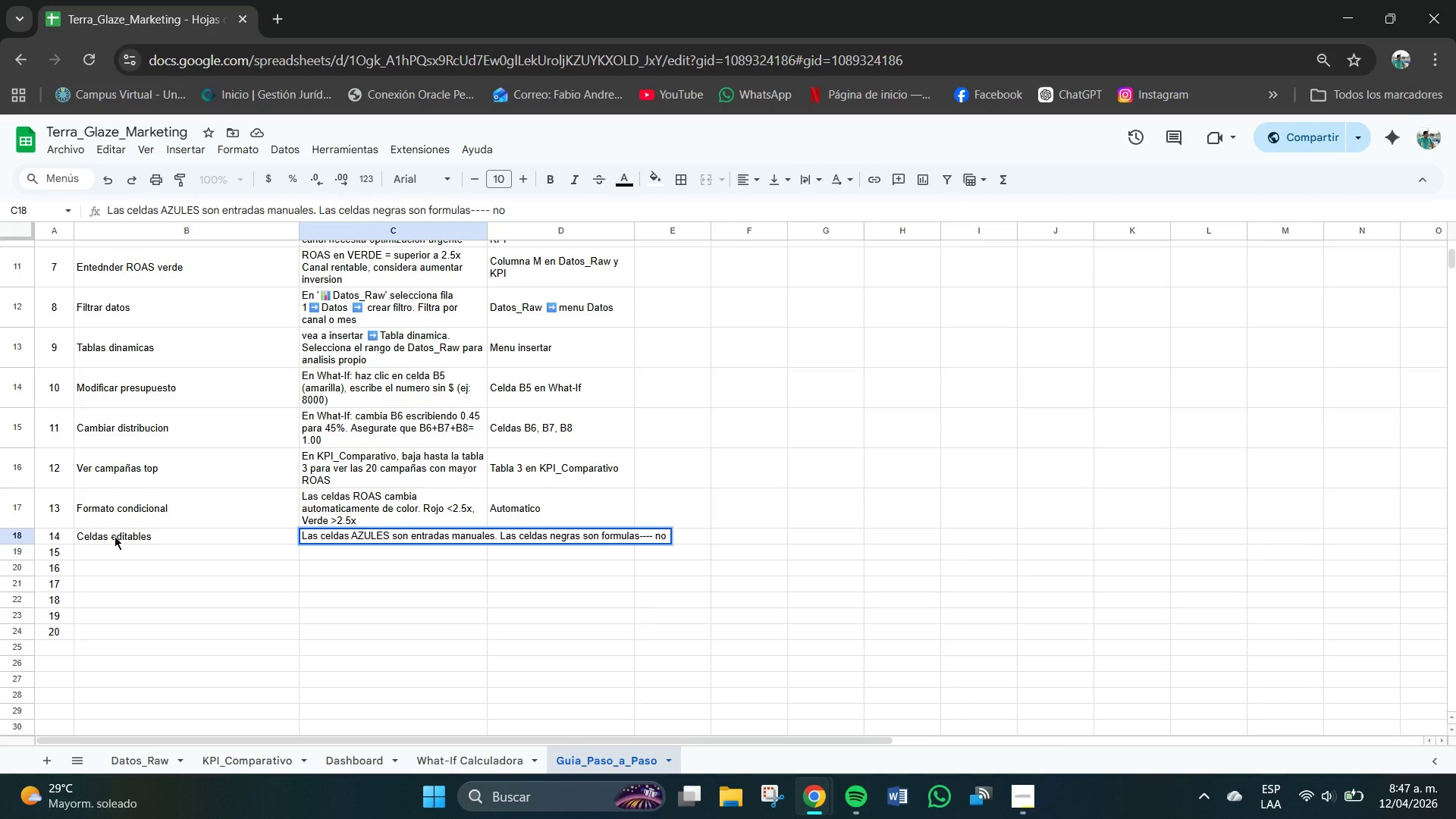 
type(las borres)
 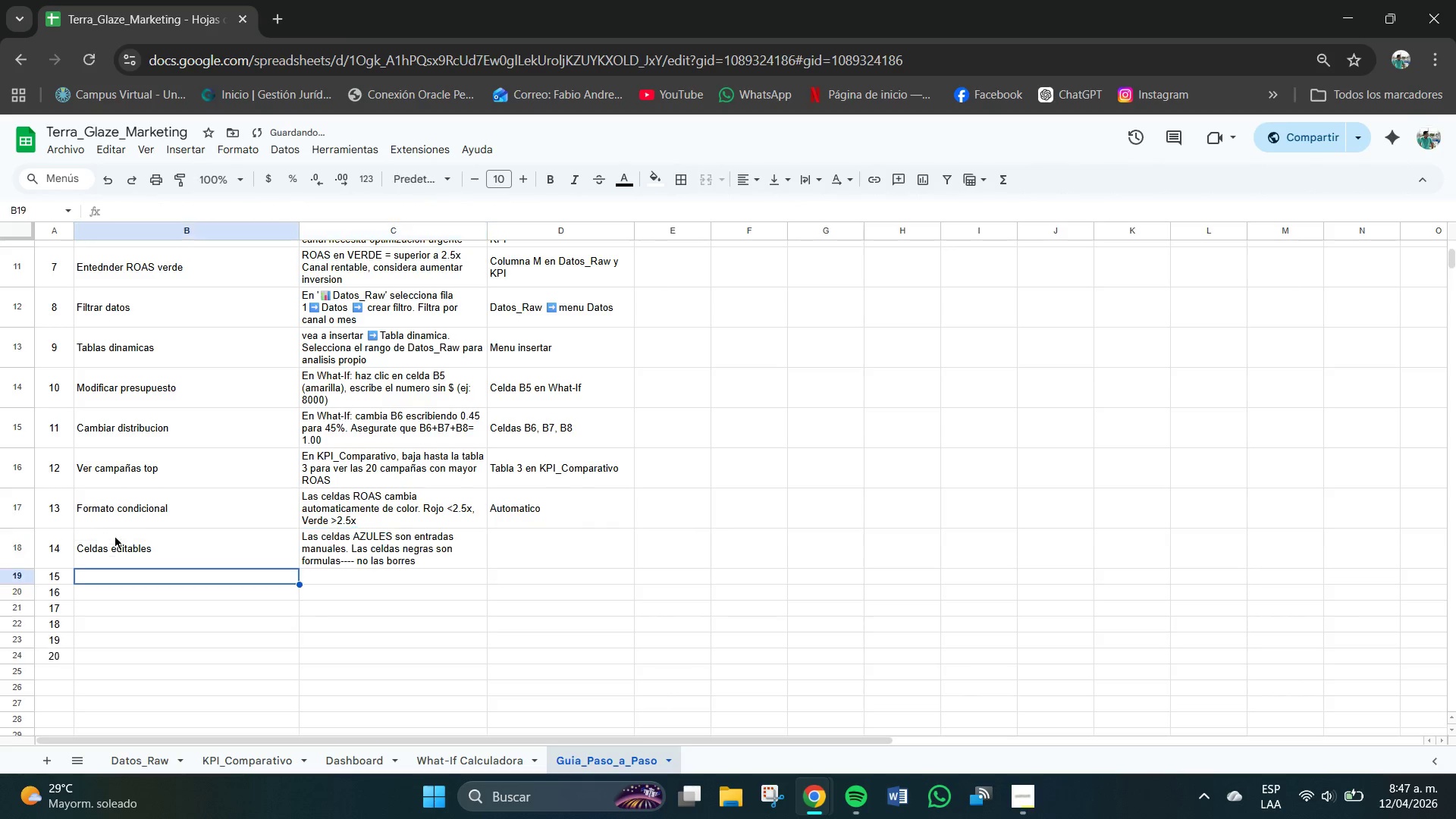 
key(Enter)
 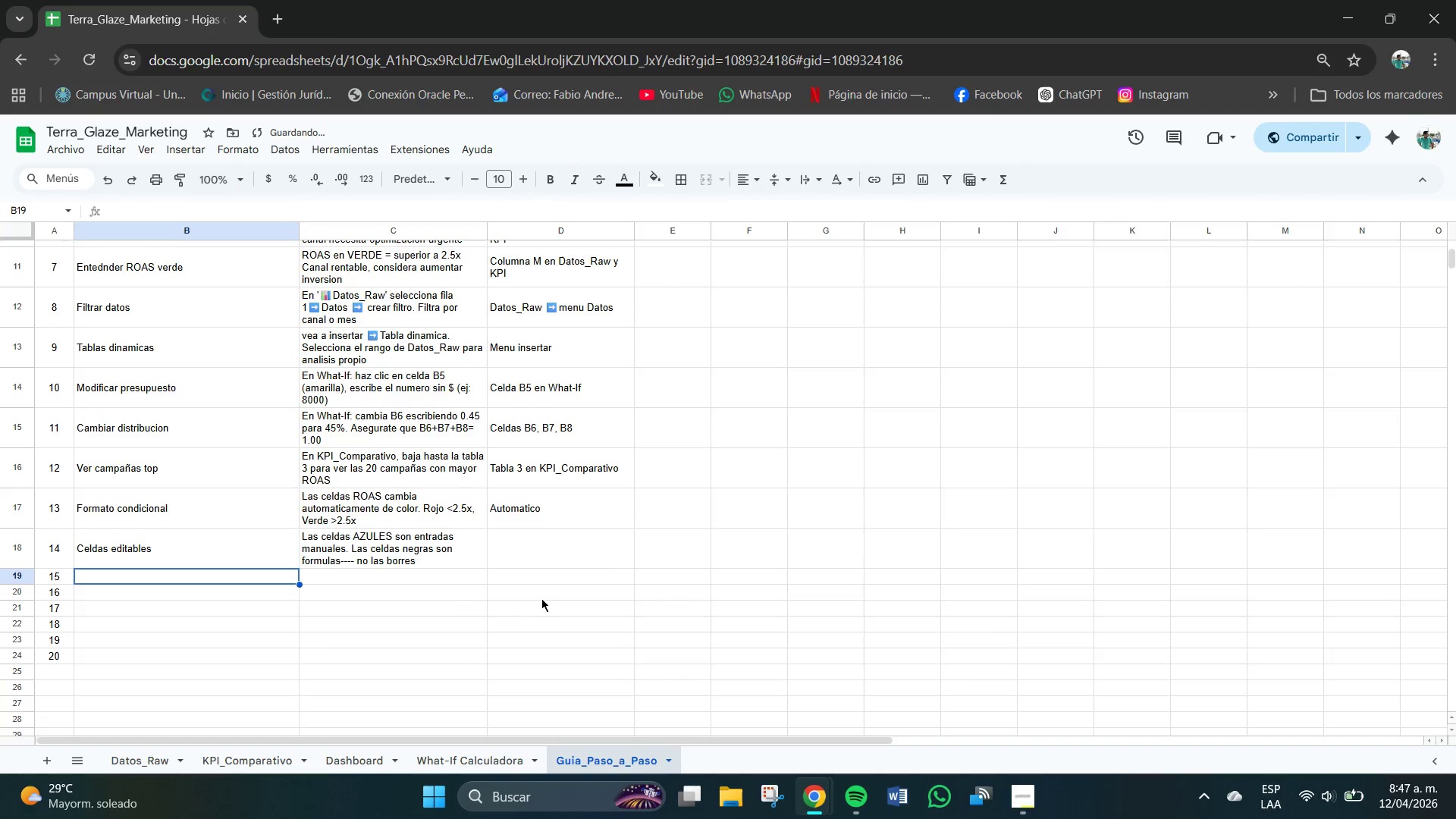 
left_click([535, 571])
 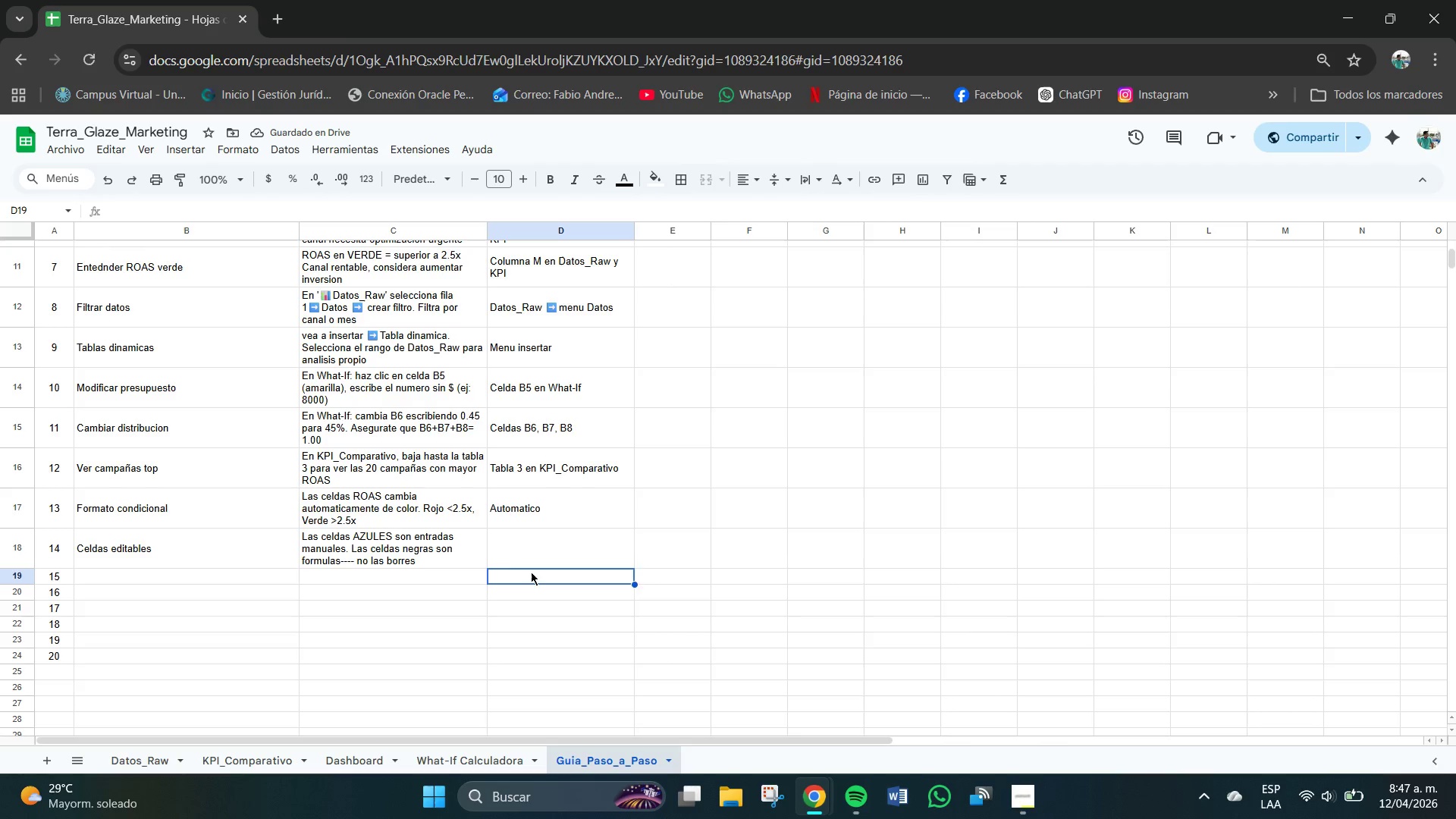 
left_click([534, 543])
 